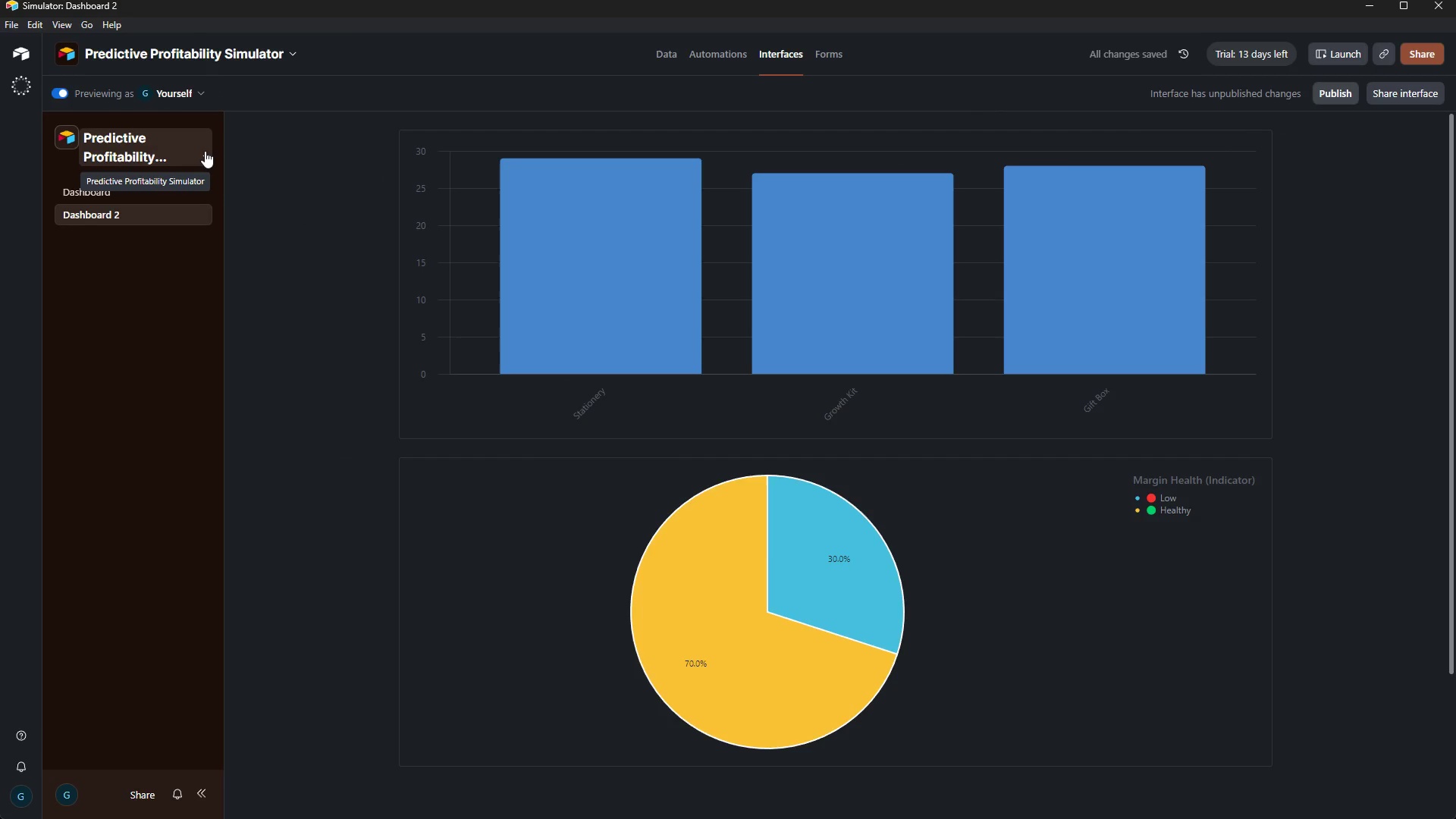 
key(Control+P)
 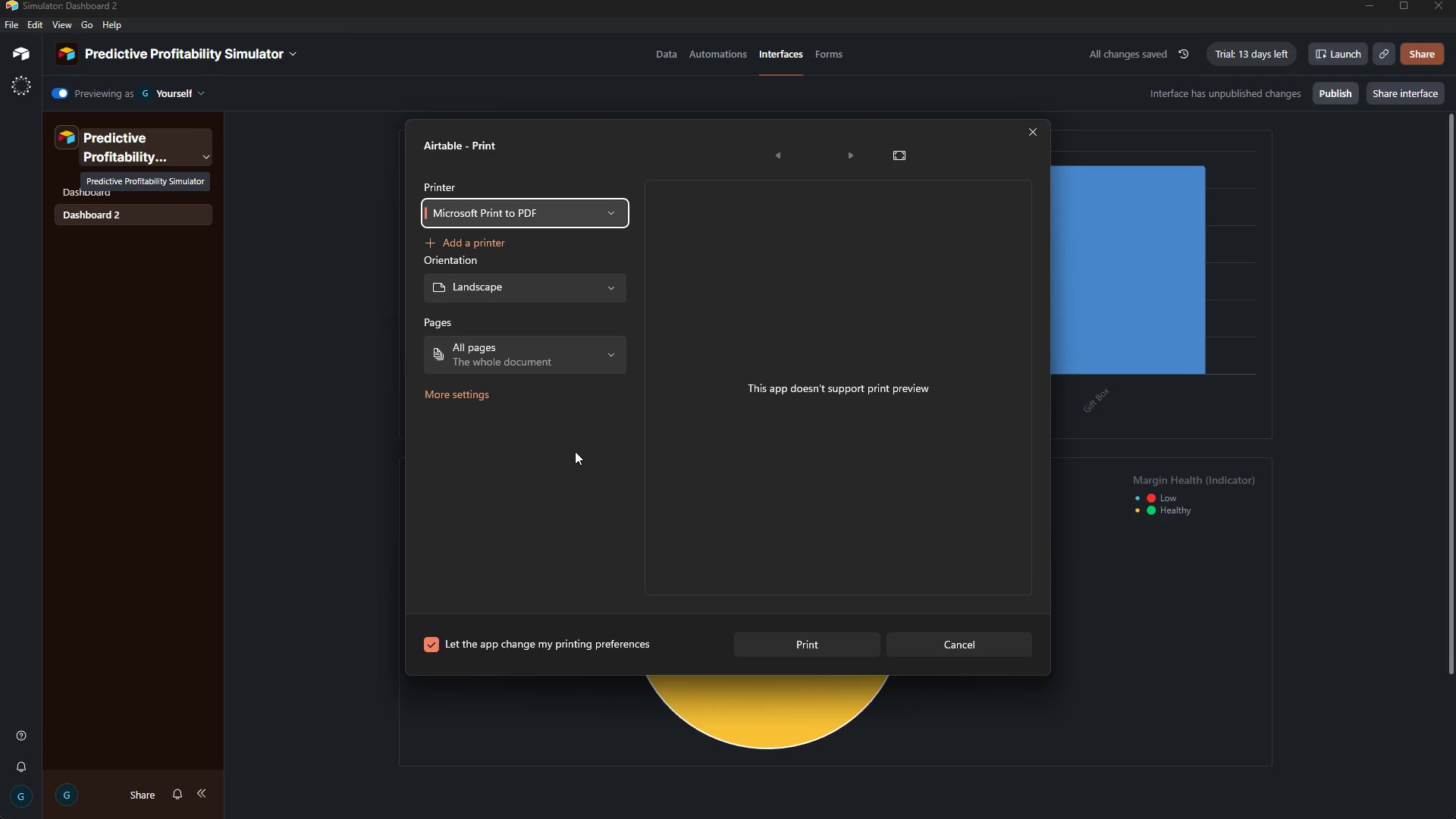 
left_click([827, 648])
 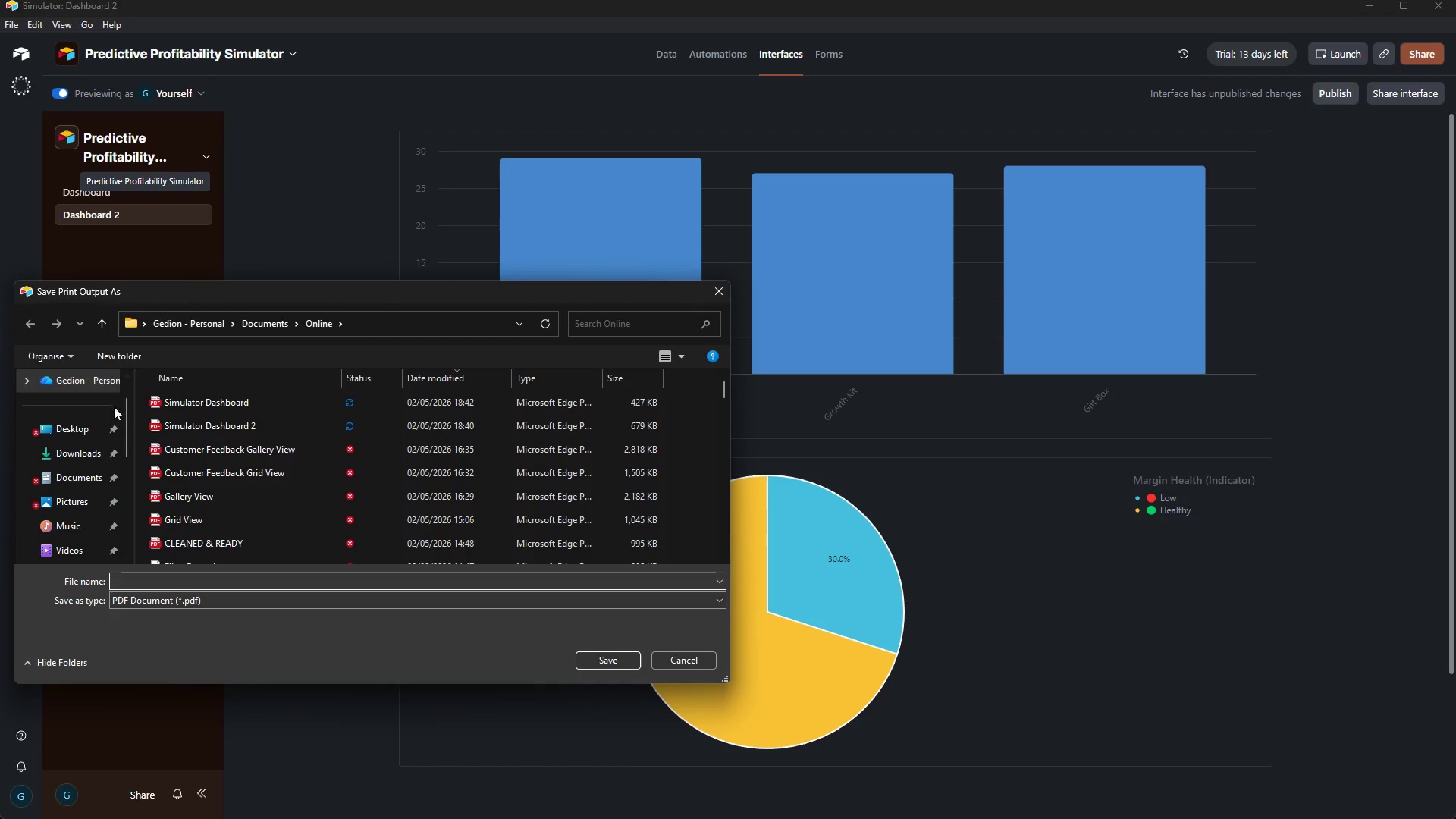 
wait(6.08)
 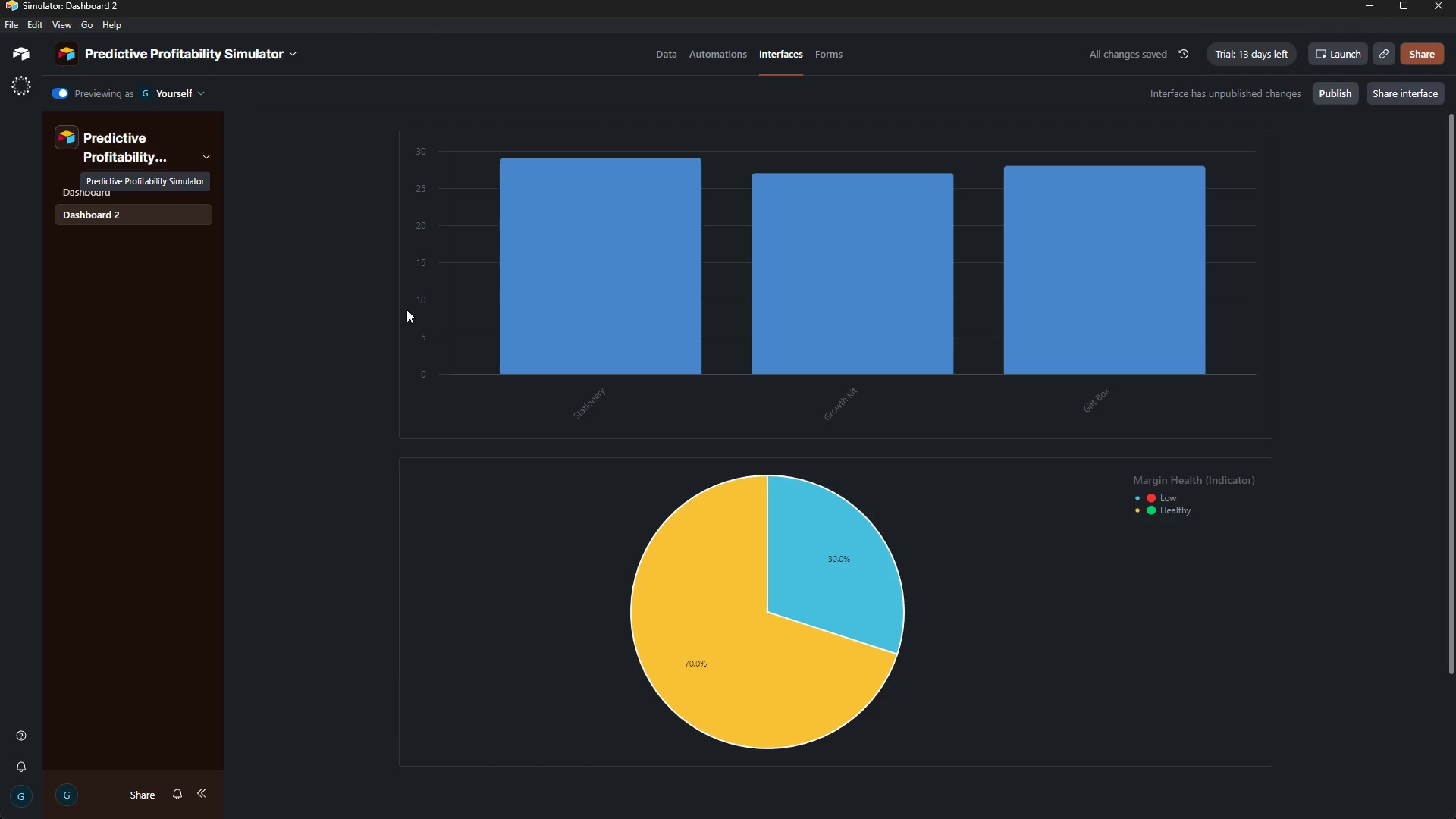 
left_click([176, 426])
 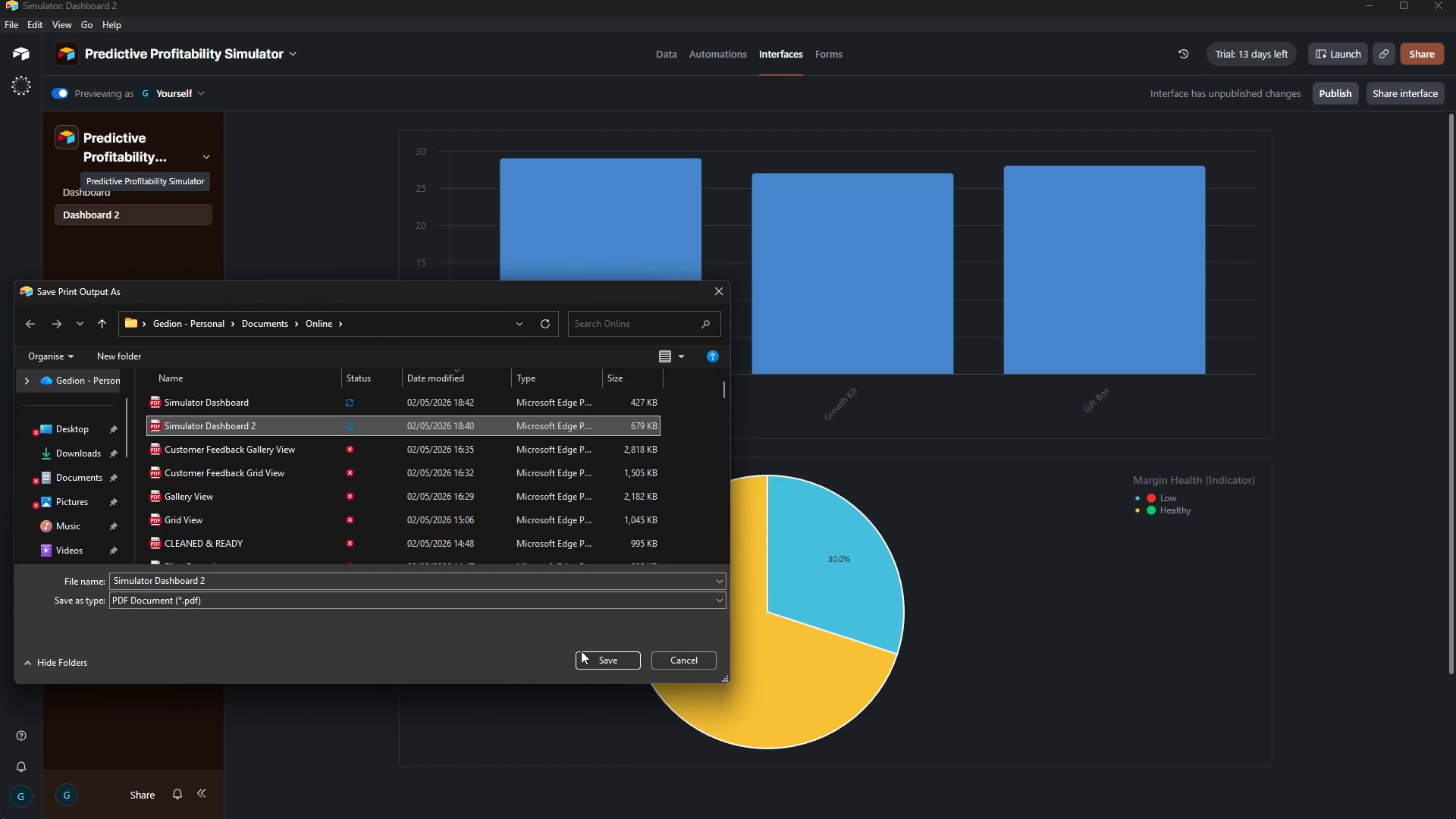 
left_click([586, 654])
 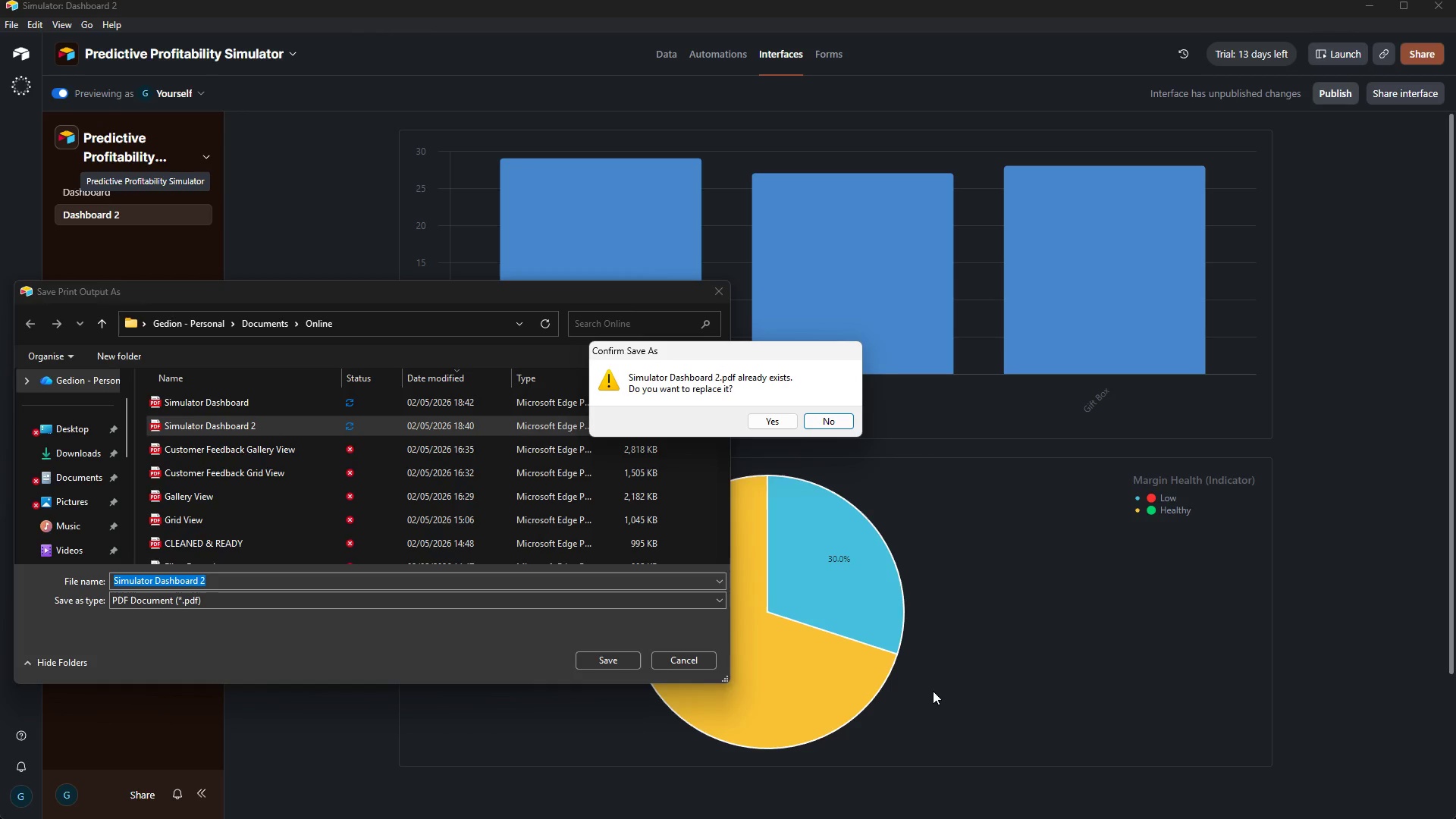 
wait(34.58)
 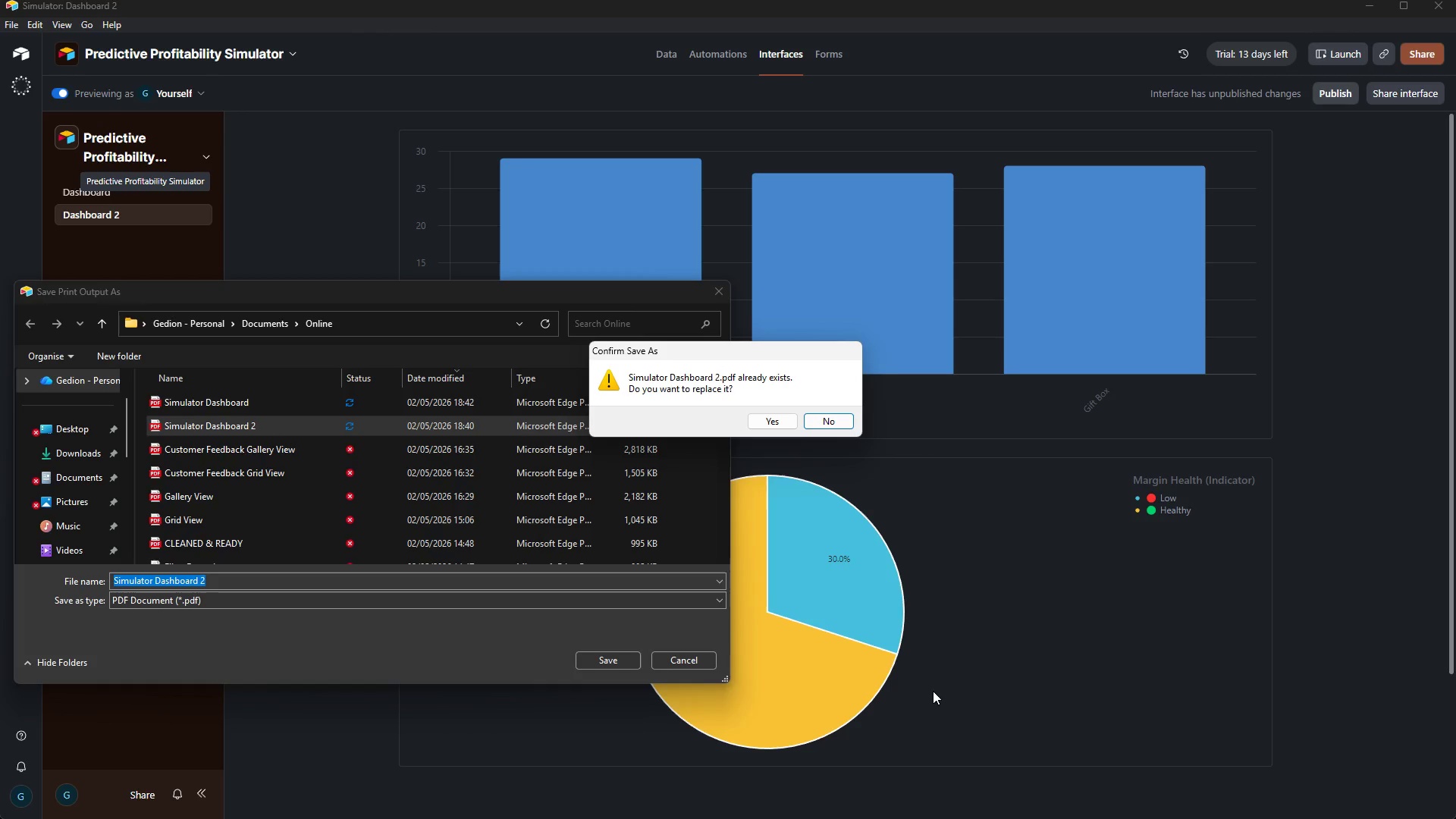 
left_click([776, 414])
 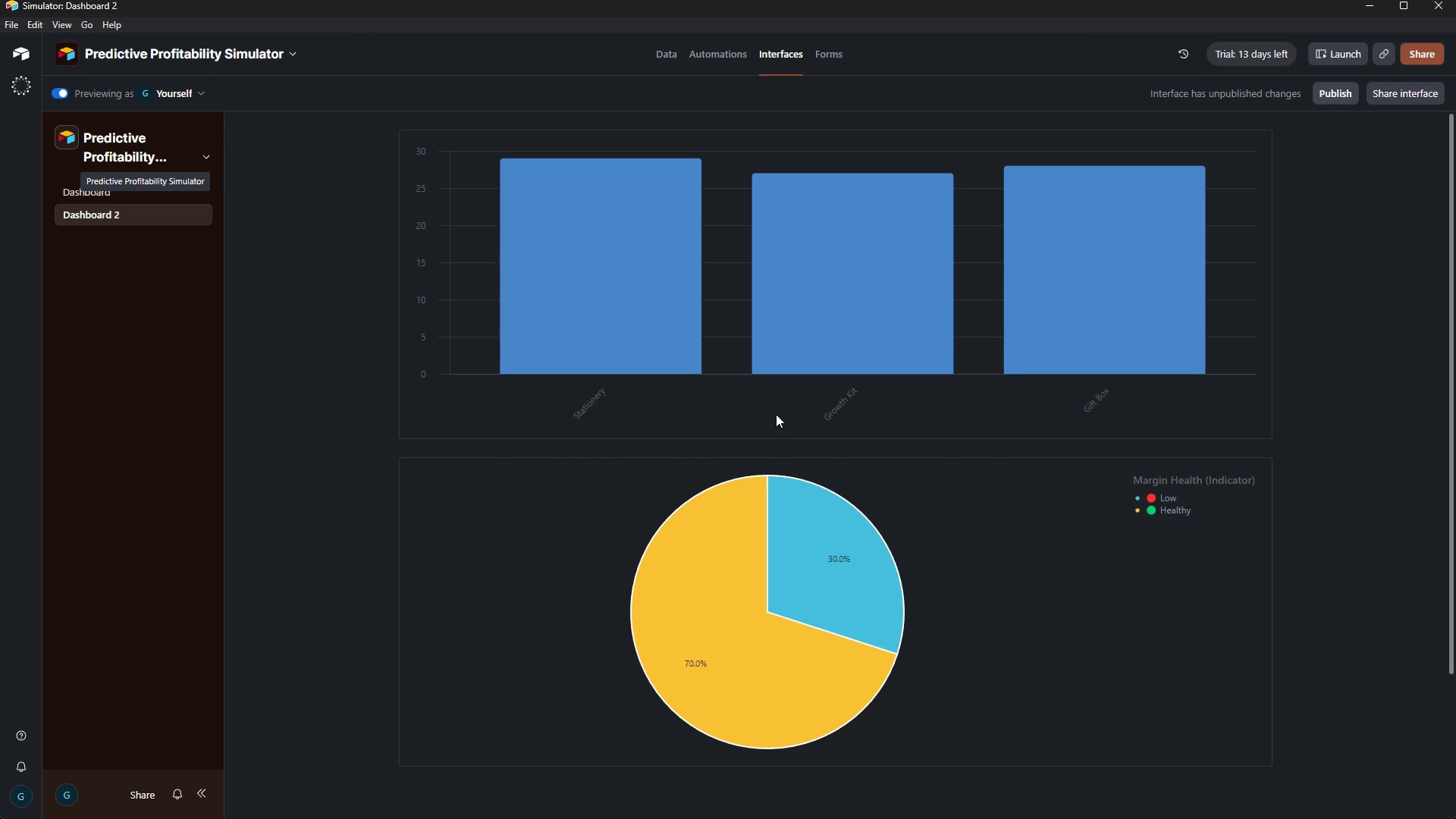 
wait(10.28)
 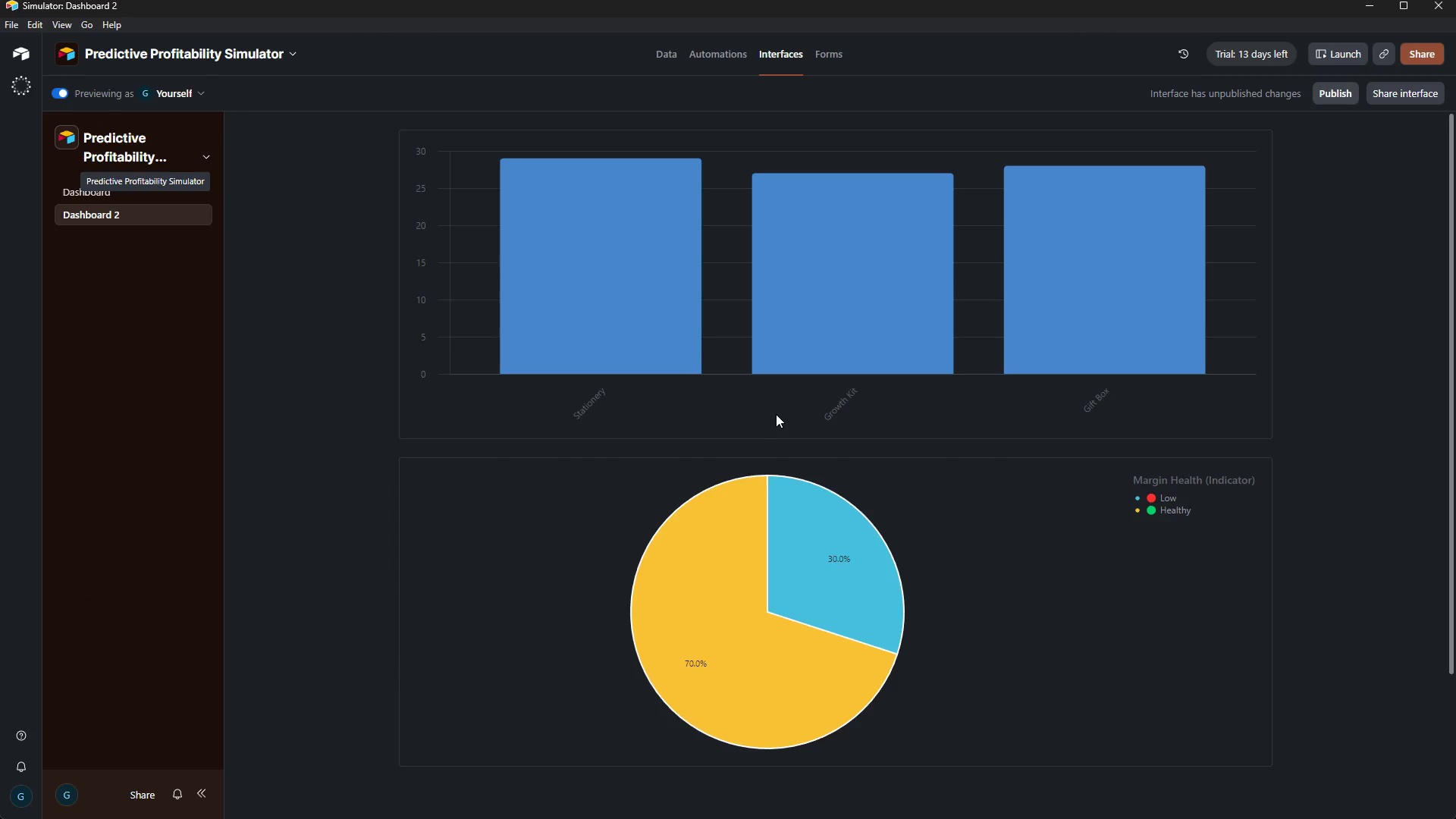 
left_click([1366, 4])
 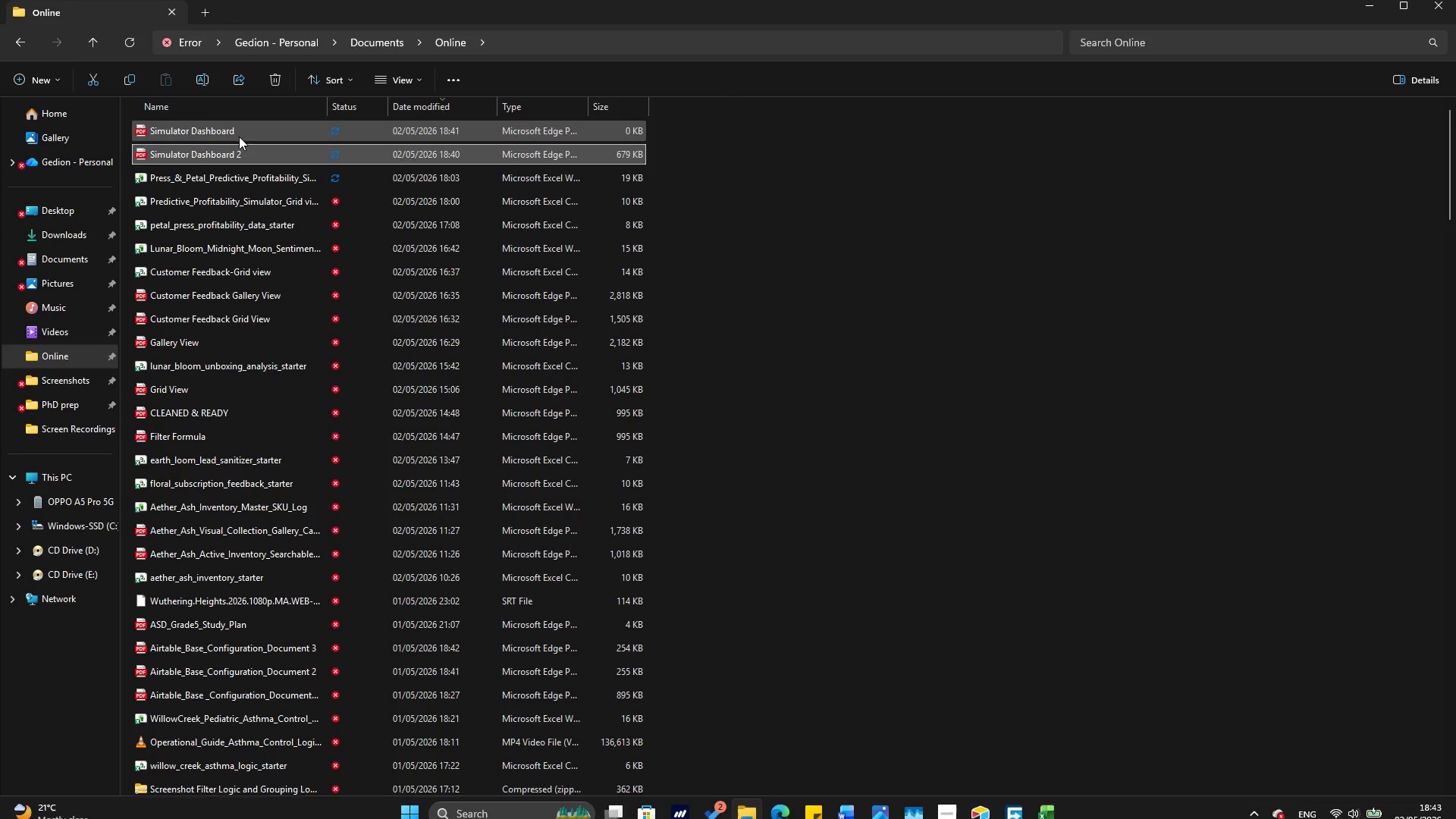 
double_click([241, 151])
 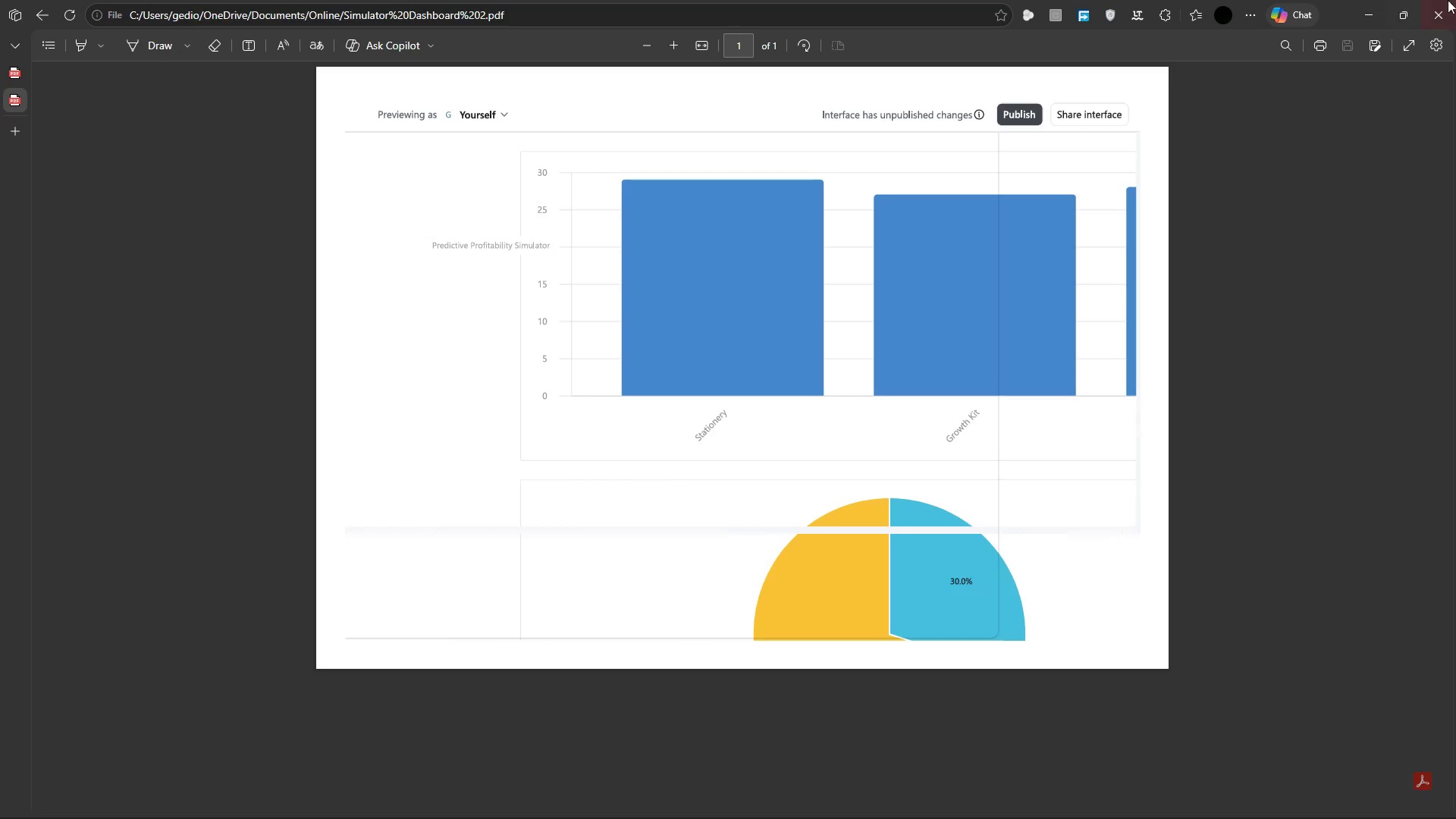 
wait(5.03)
 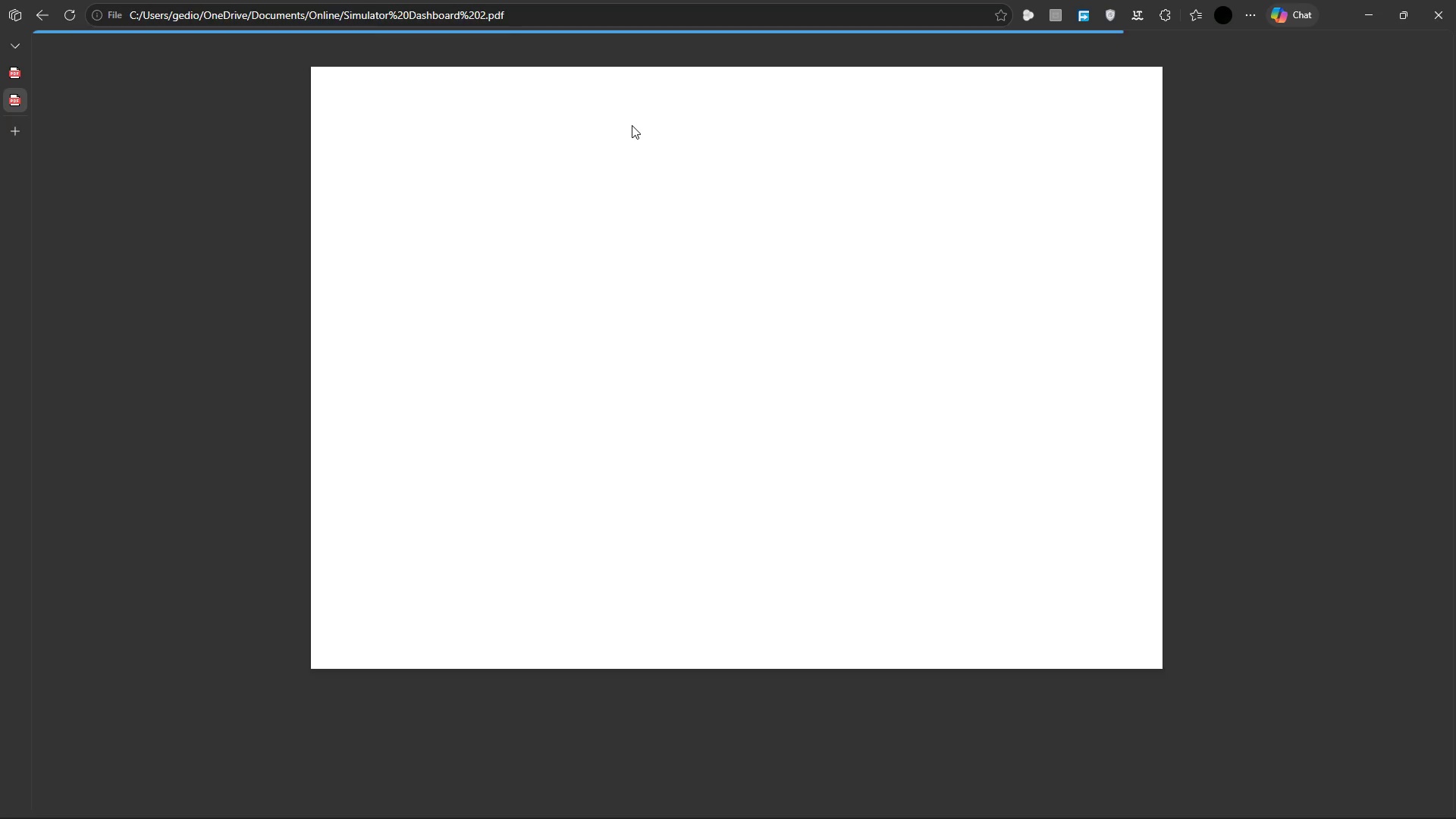 
left_click([1455, 2])
 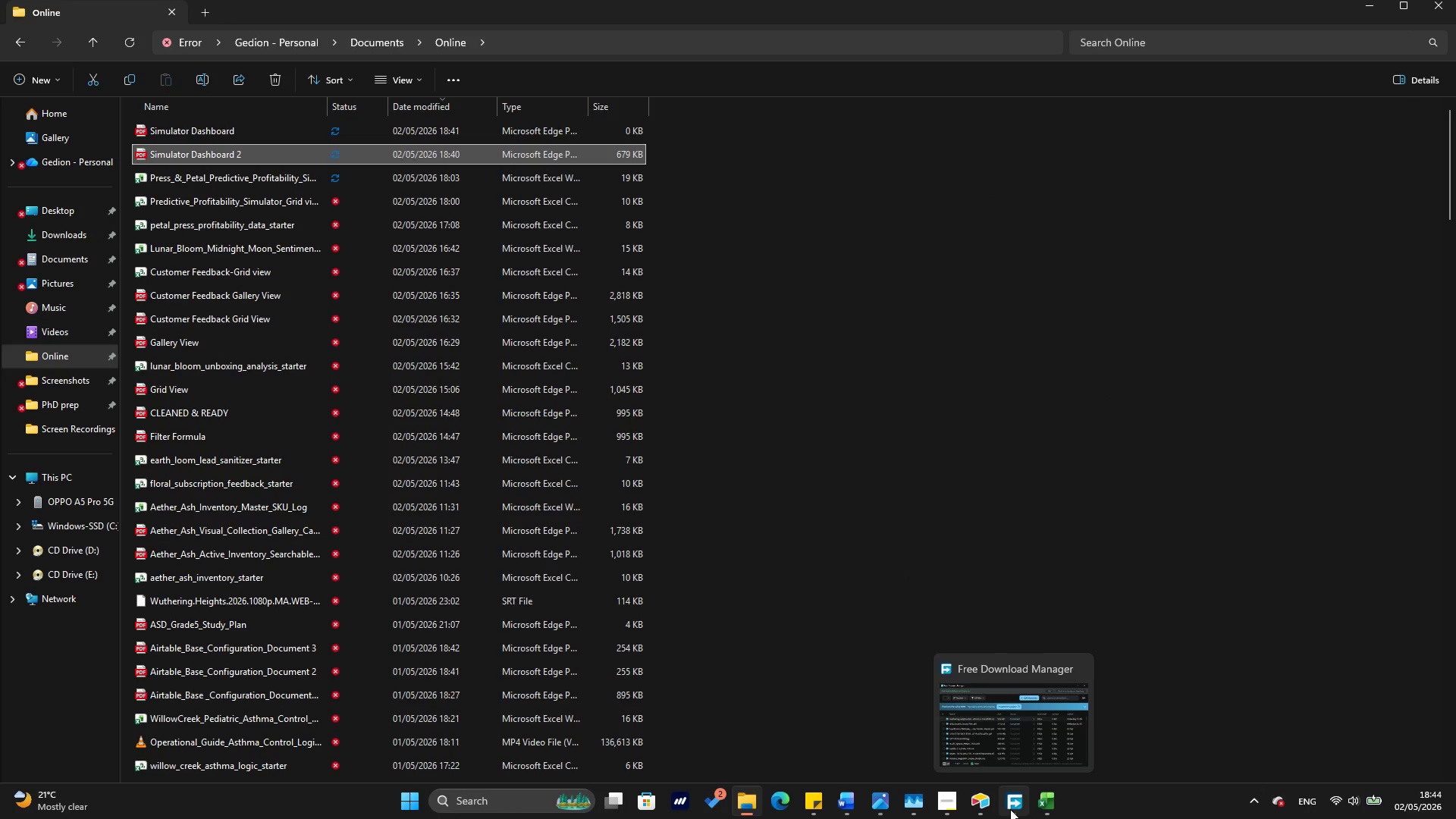 
left_click([974, 800])
 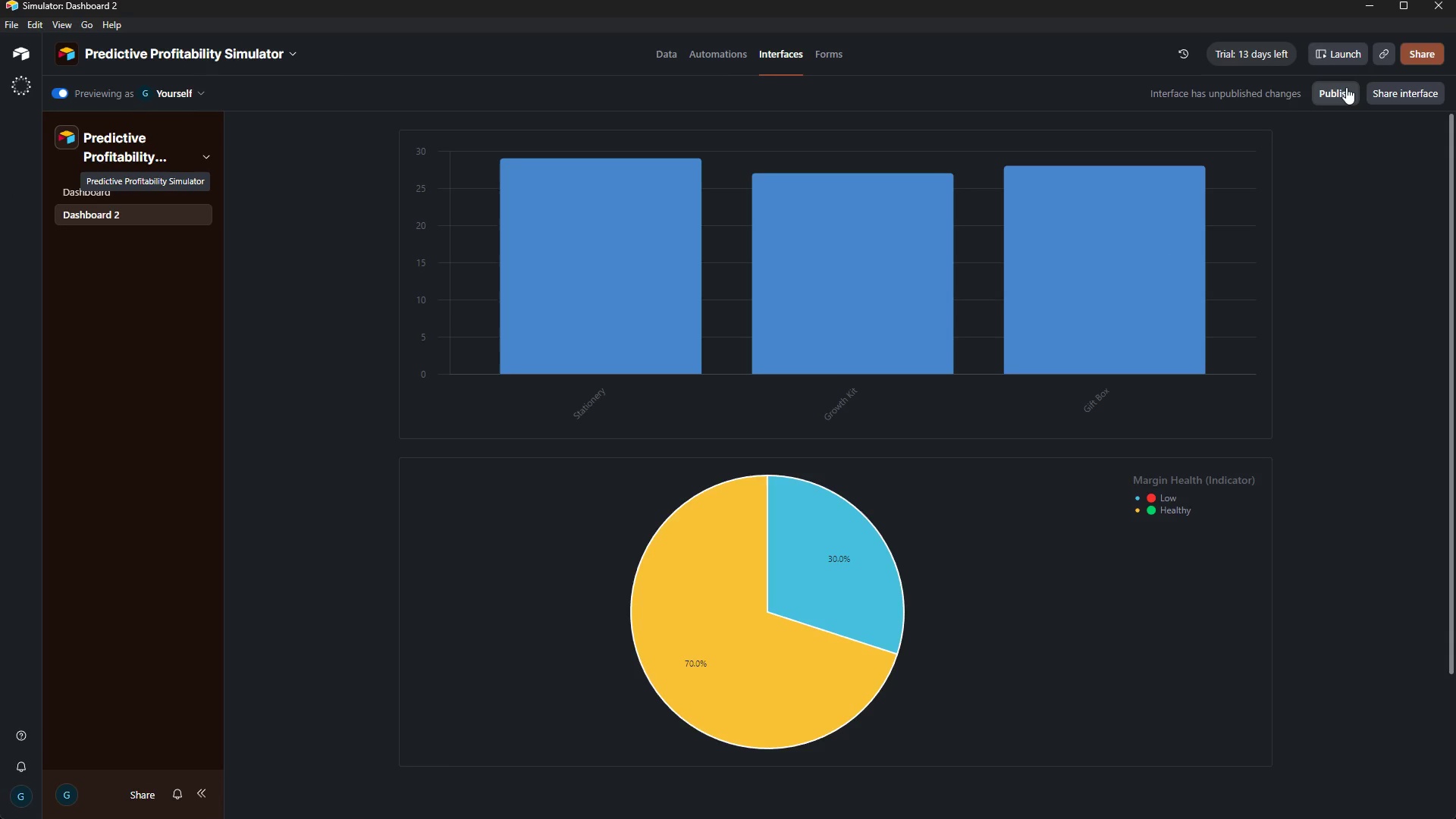 
left_click([1346, 87])
 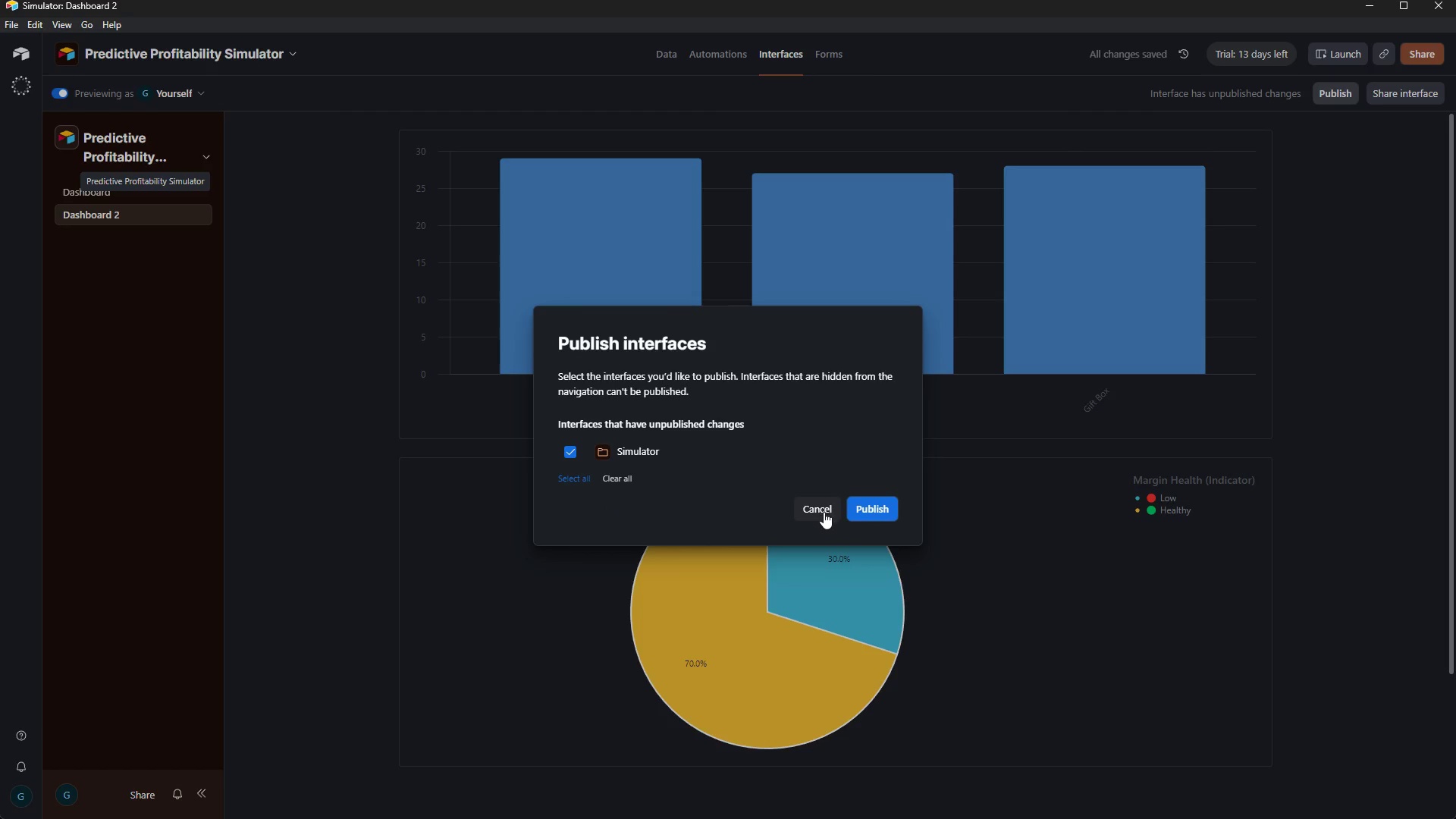 
left_click([857, 511])
 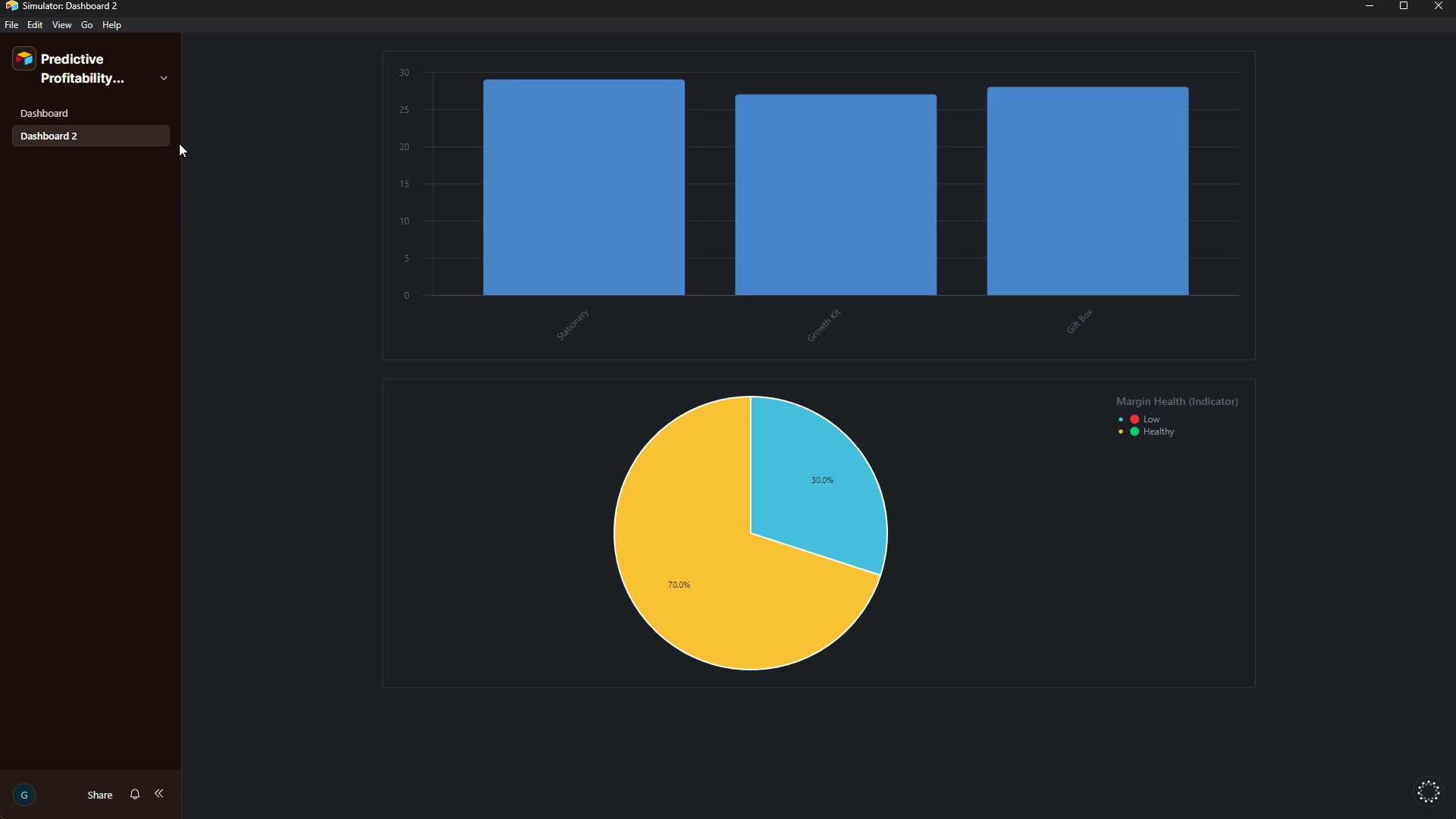 
wait(6.53)
 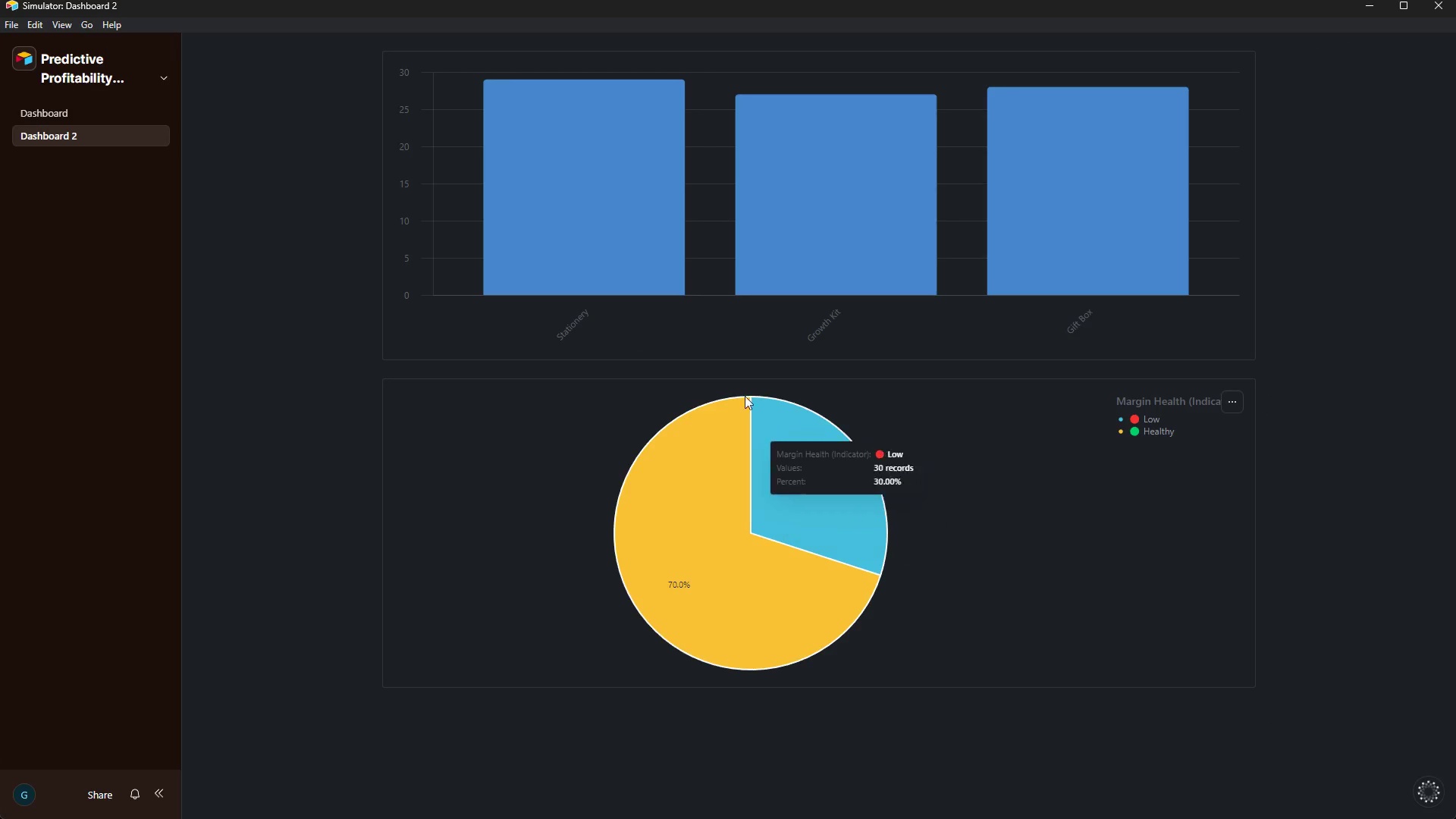 
left_click_drag(start_coordinate=[183, 141], to_coordinate=[0, 161])
 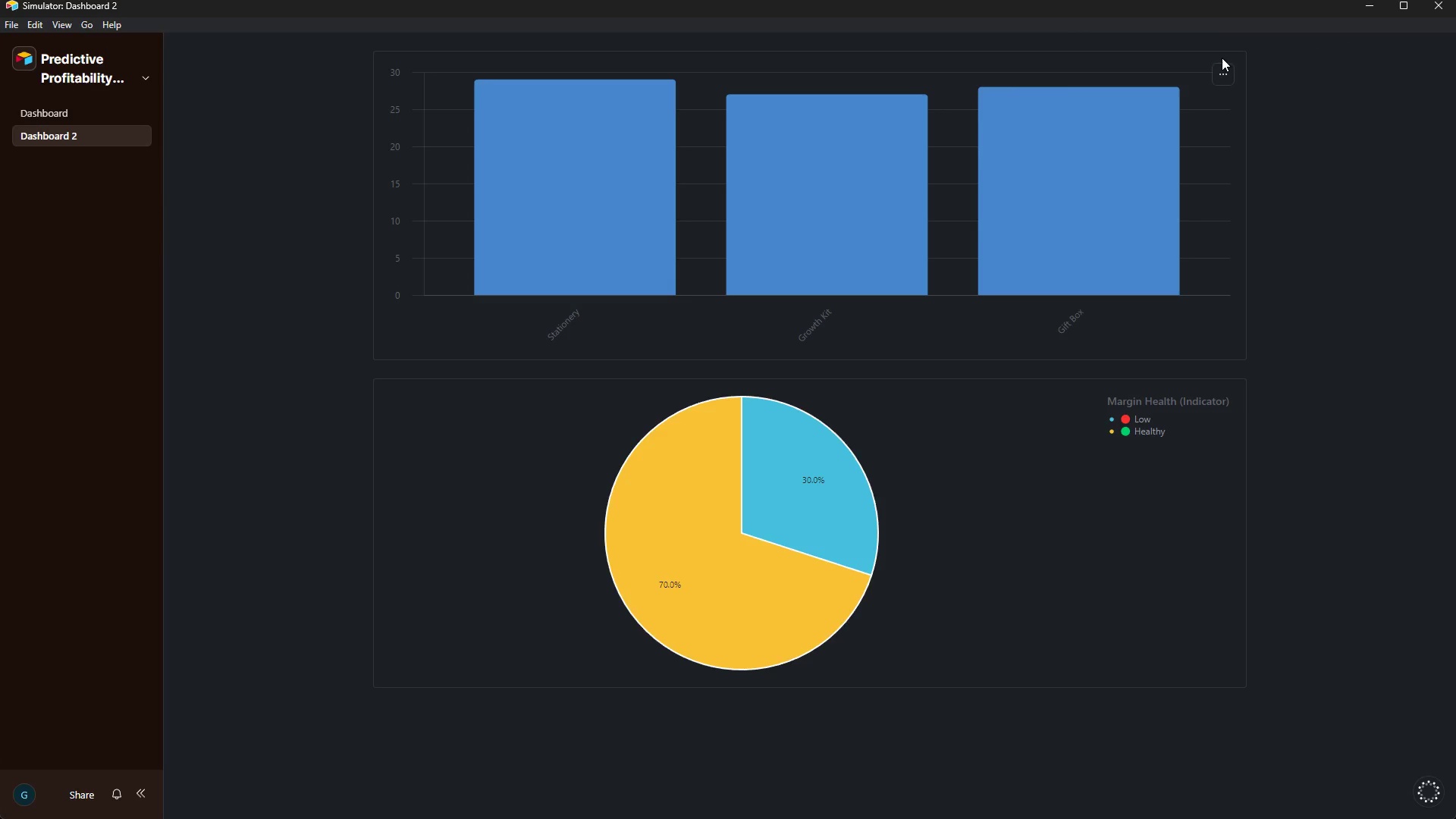 
left_click([1223, 74])
 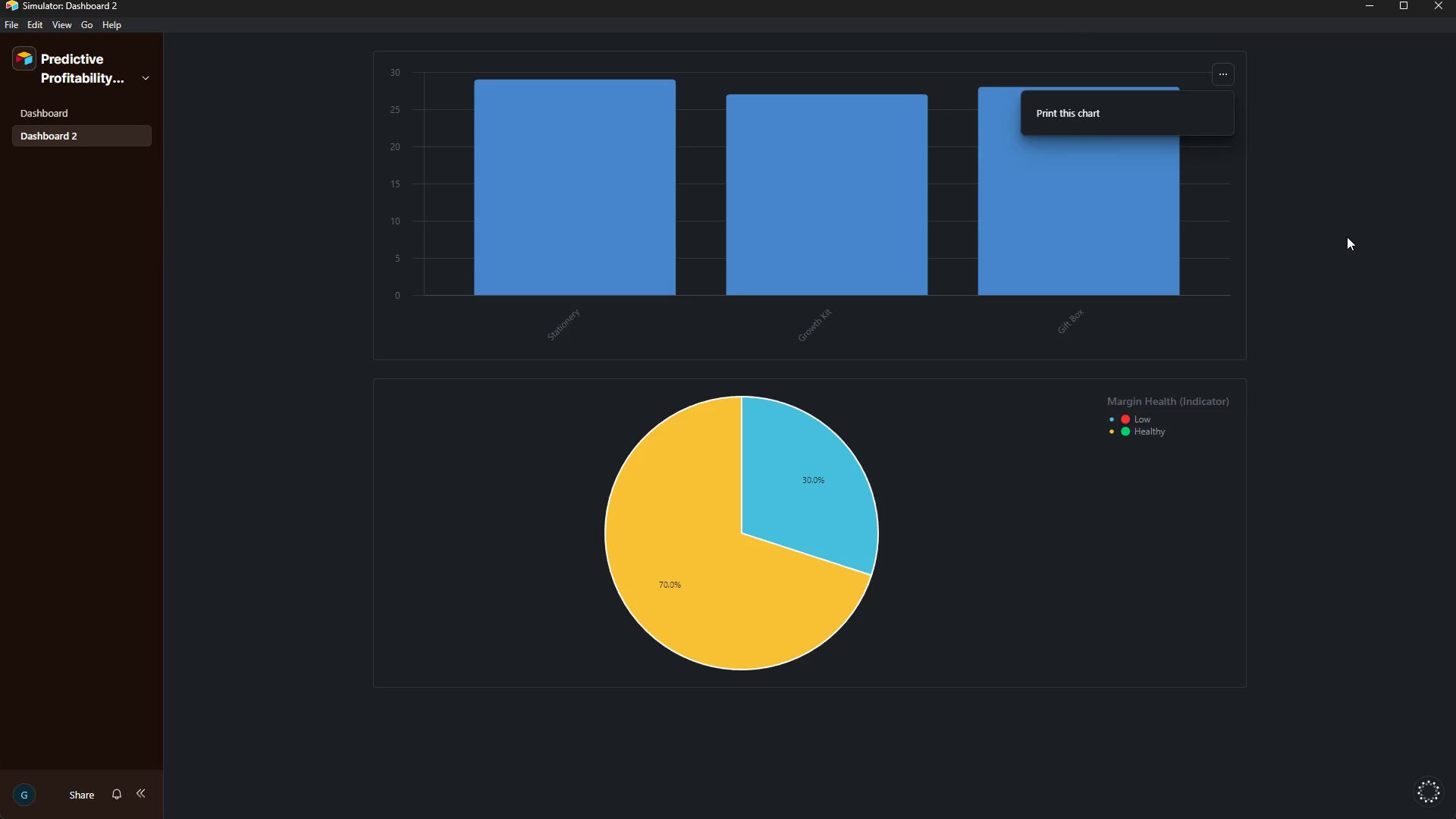 
left_click([1347, 237])
 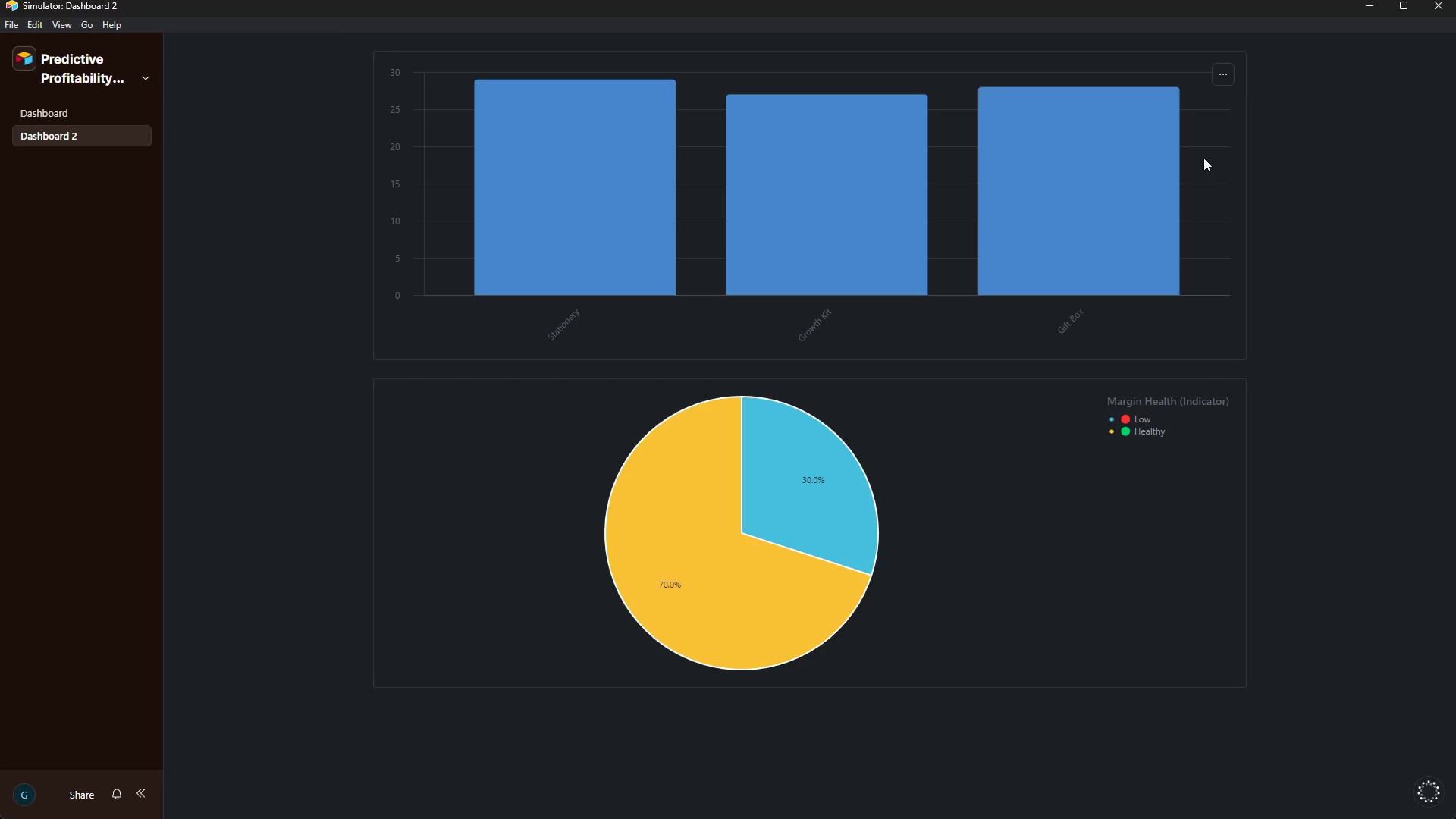 
left_click([1224, 67])
 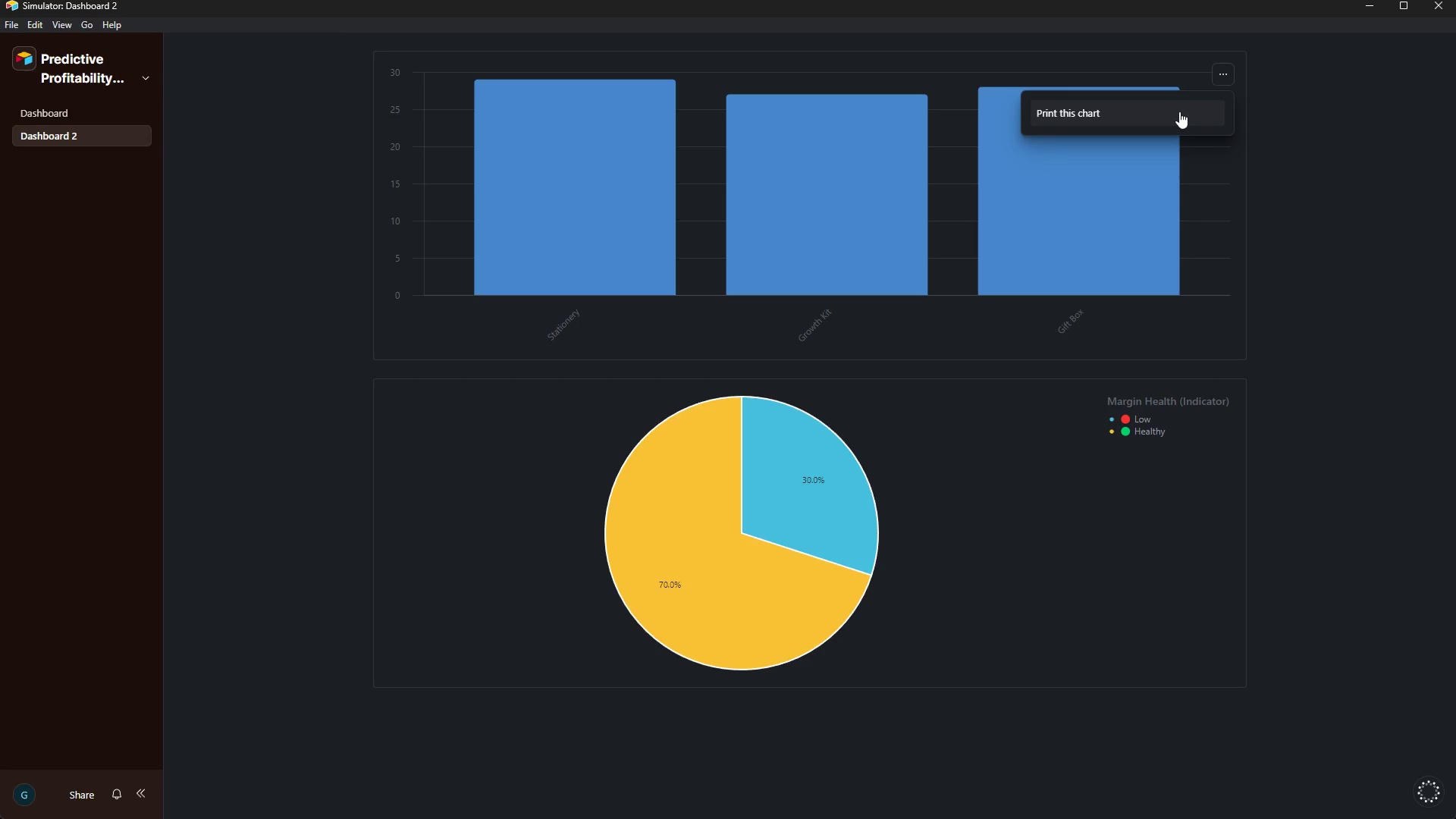 
left_click([1178, 111])
 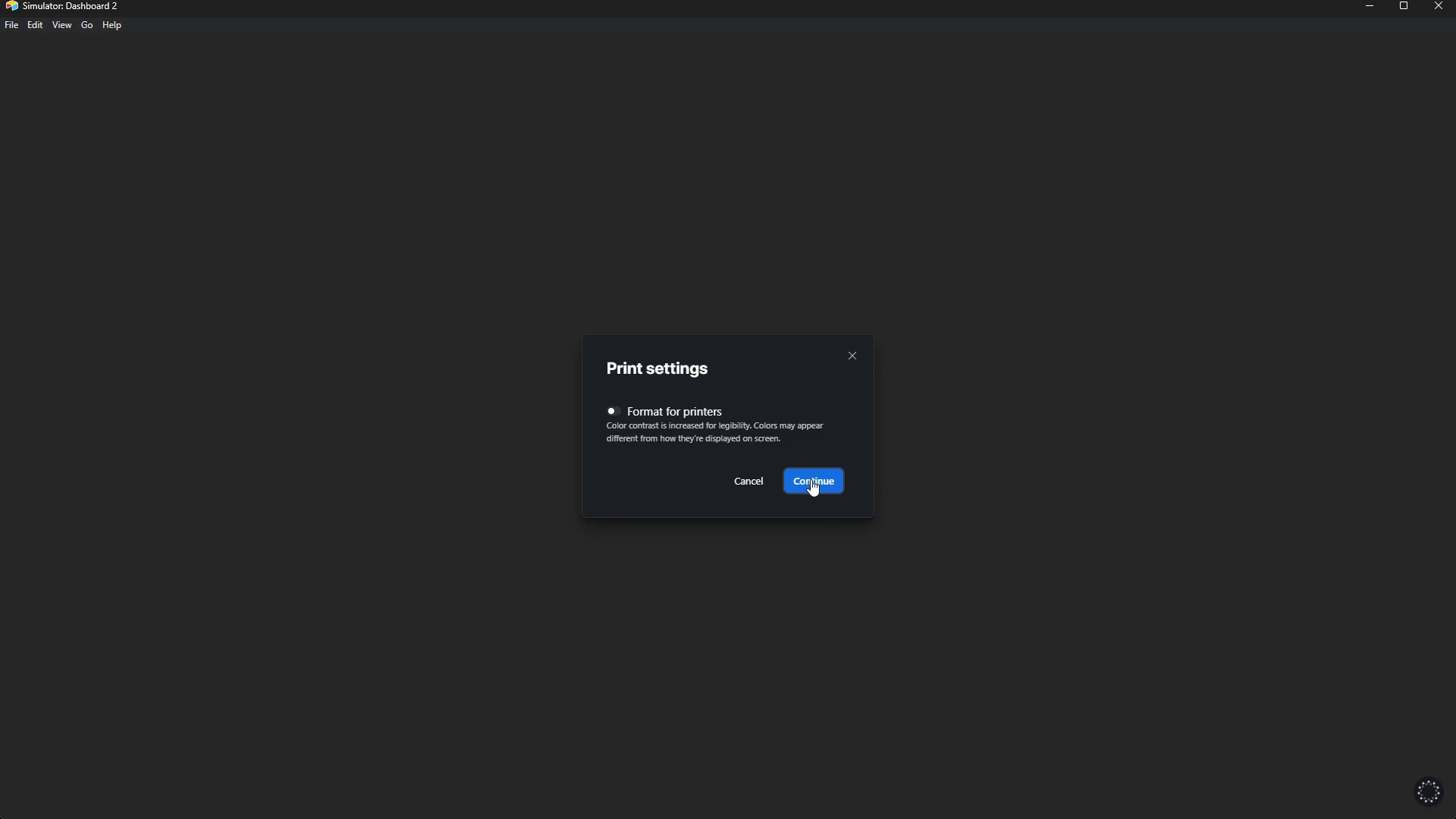 
wait(7.83)
 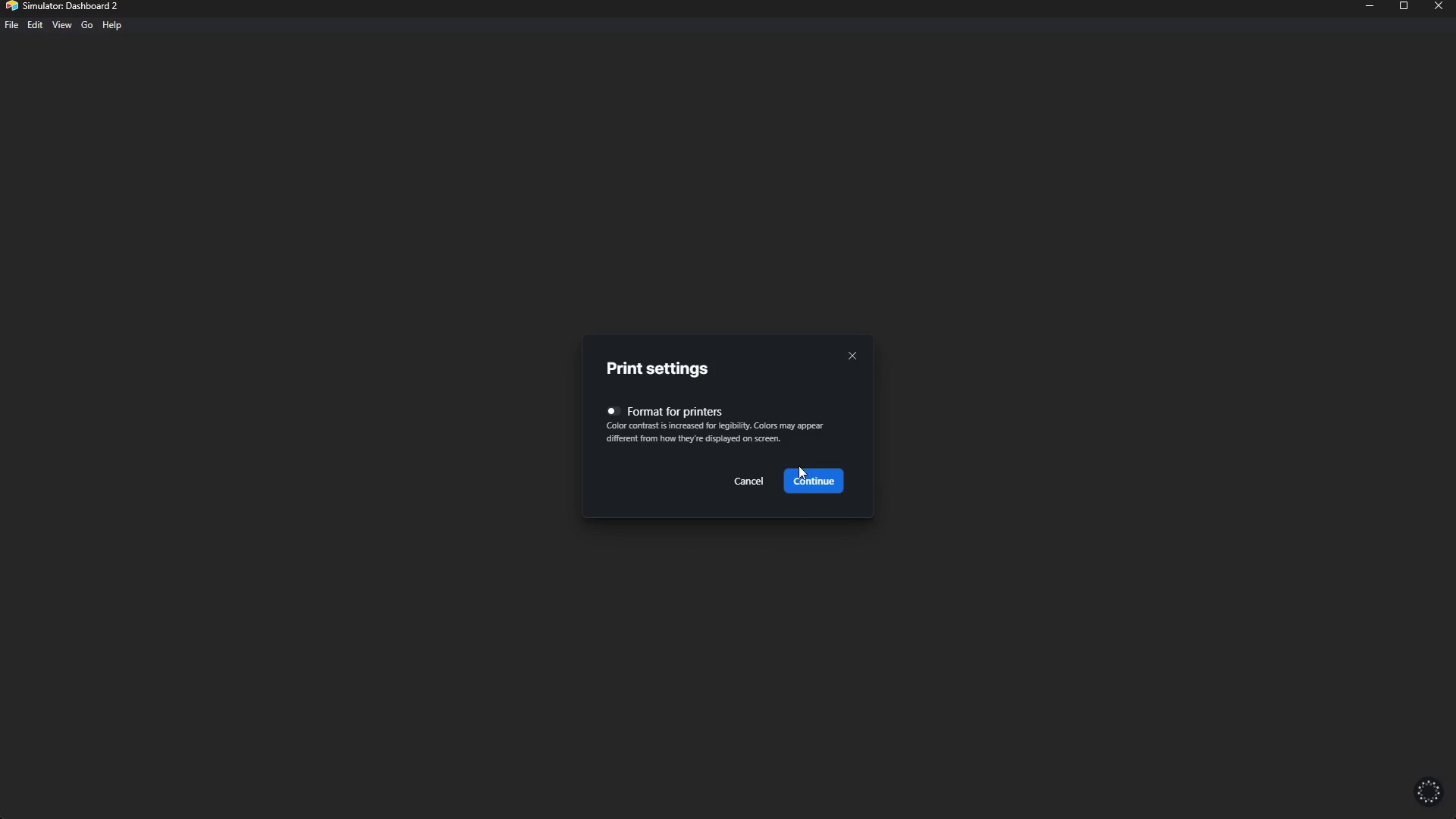 
left_click([628, 414])
 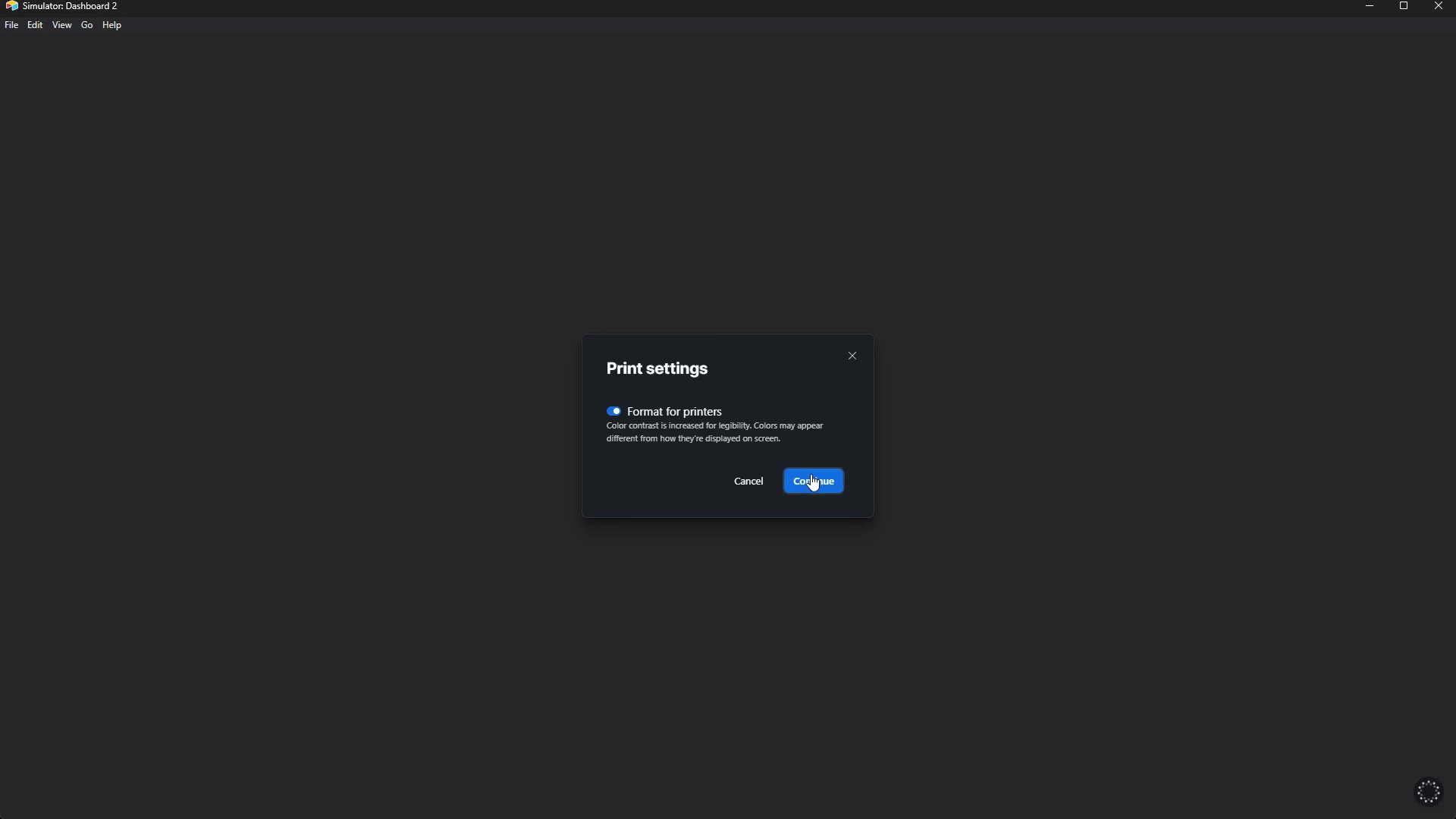 
left_click([811, 474])
 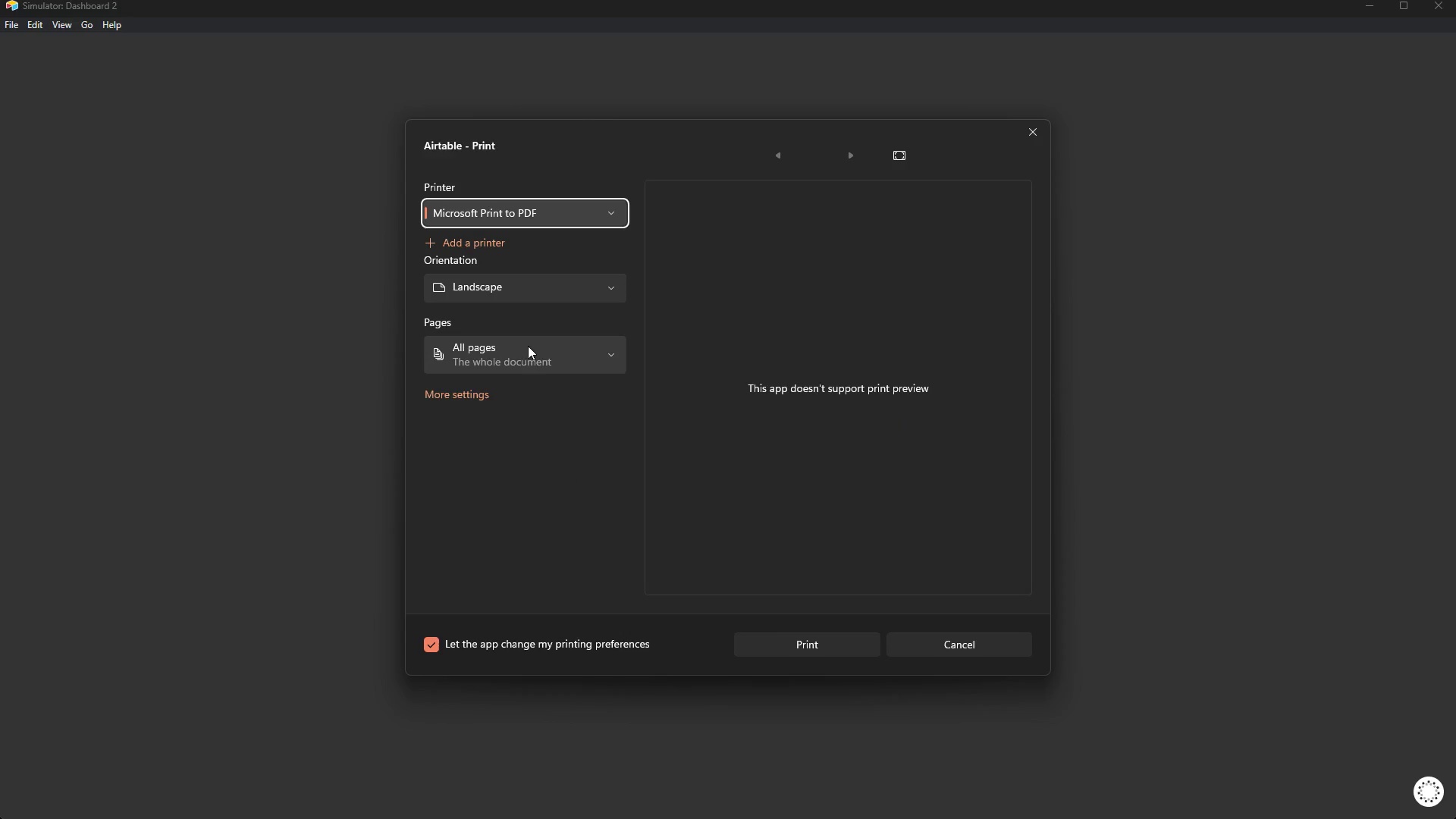 
wait(5.67)
 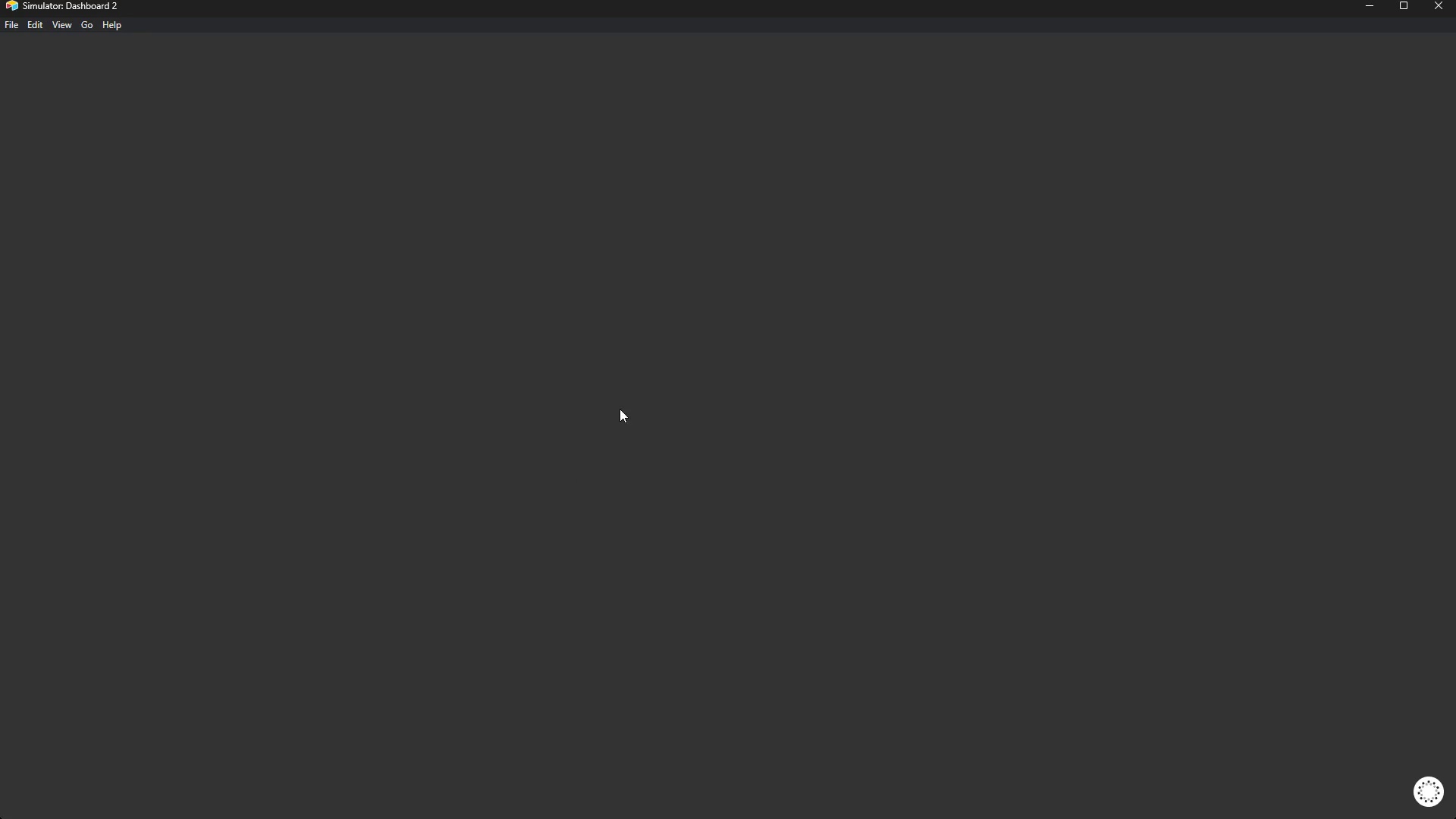 
left_click([811, 642])
 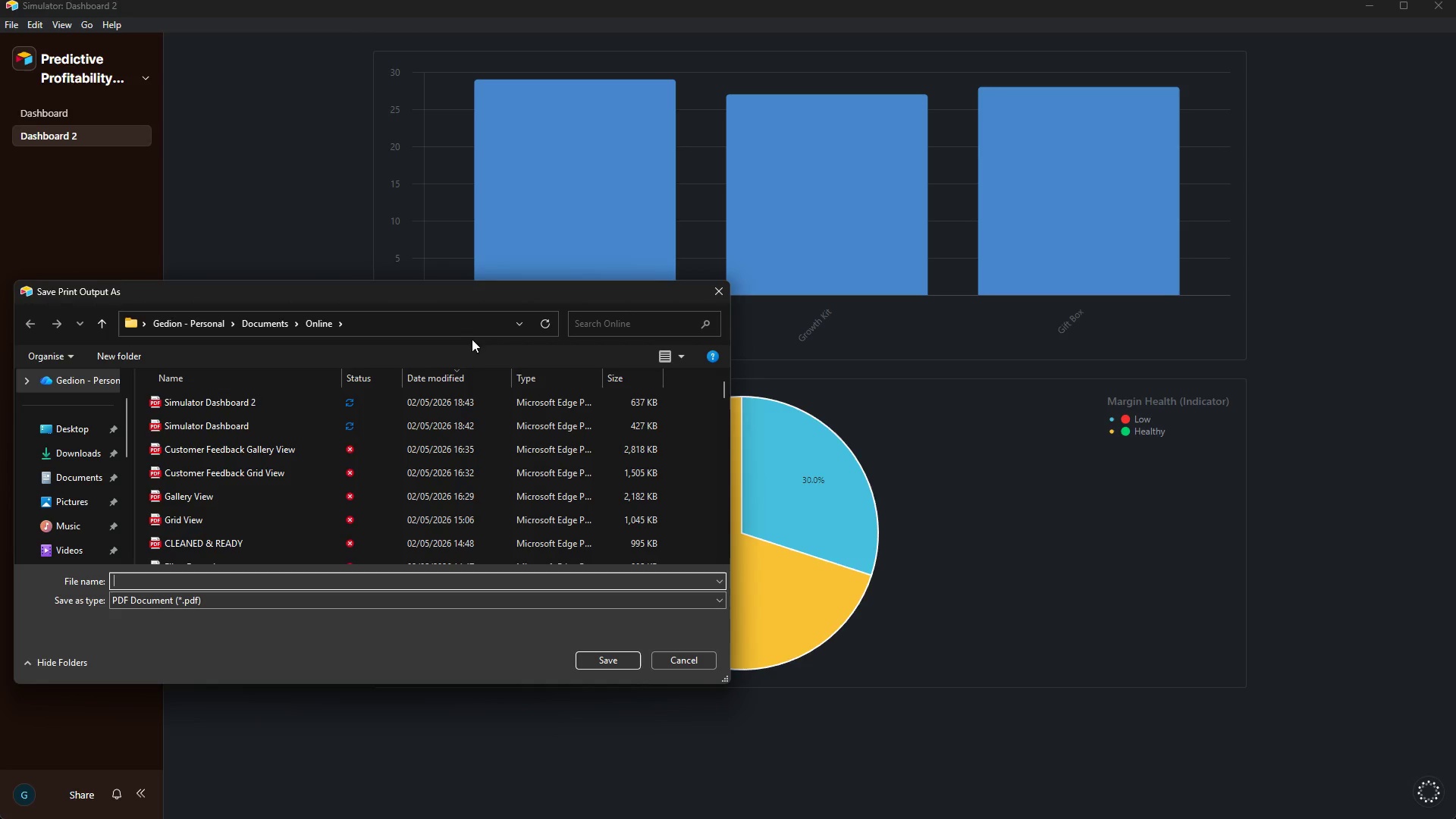 
wait(5.02)
 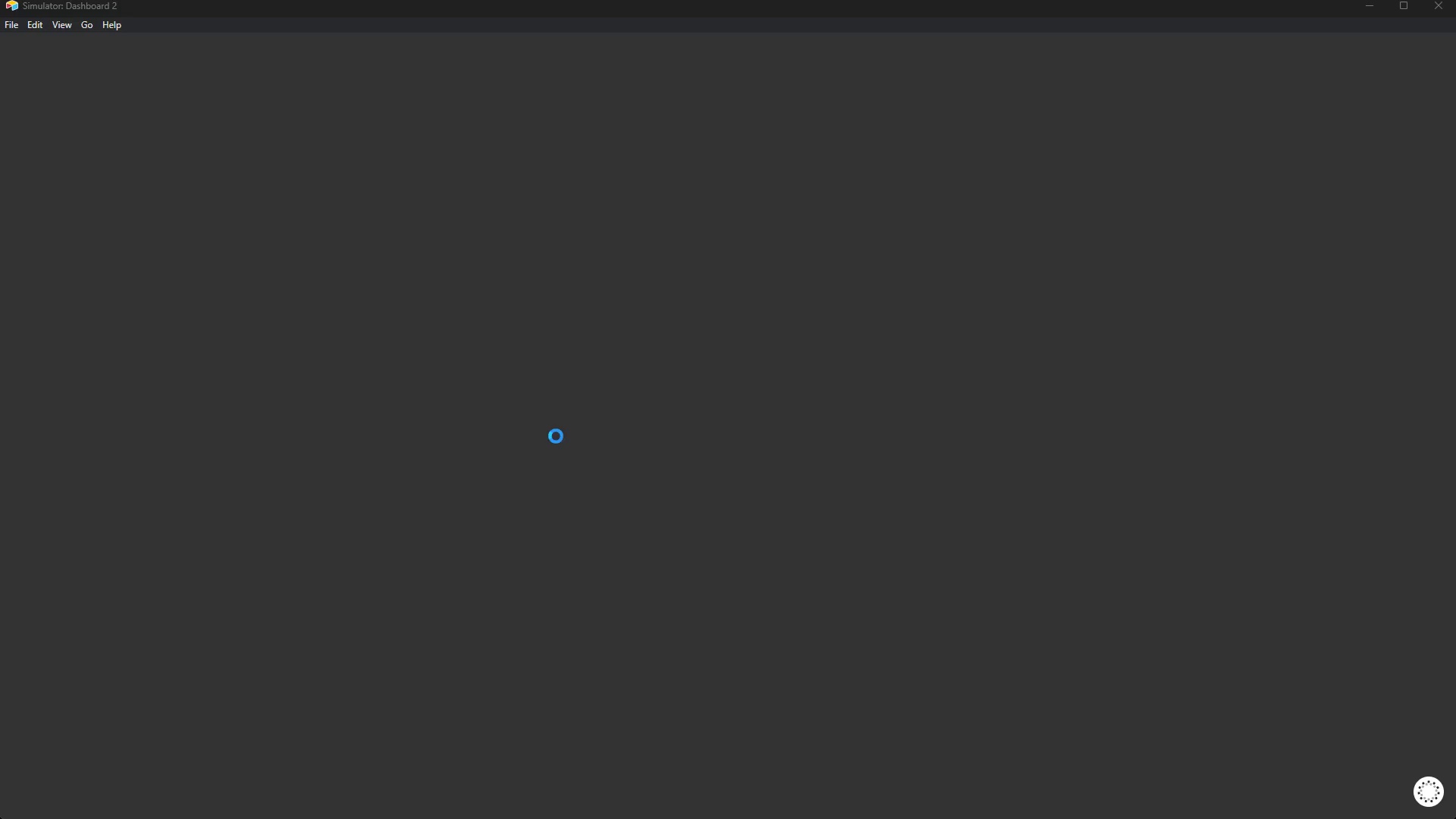 
left_click([309, 402])
 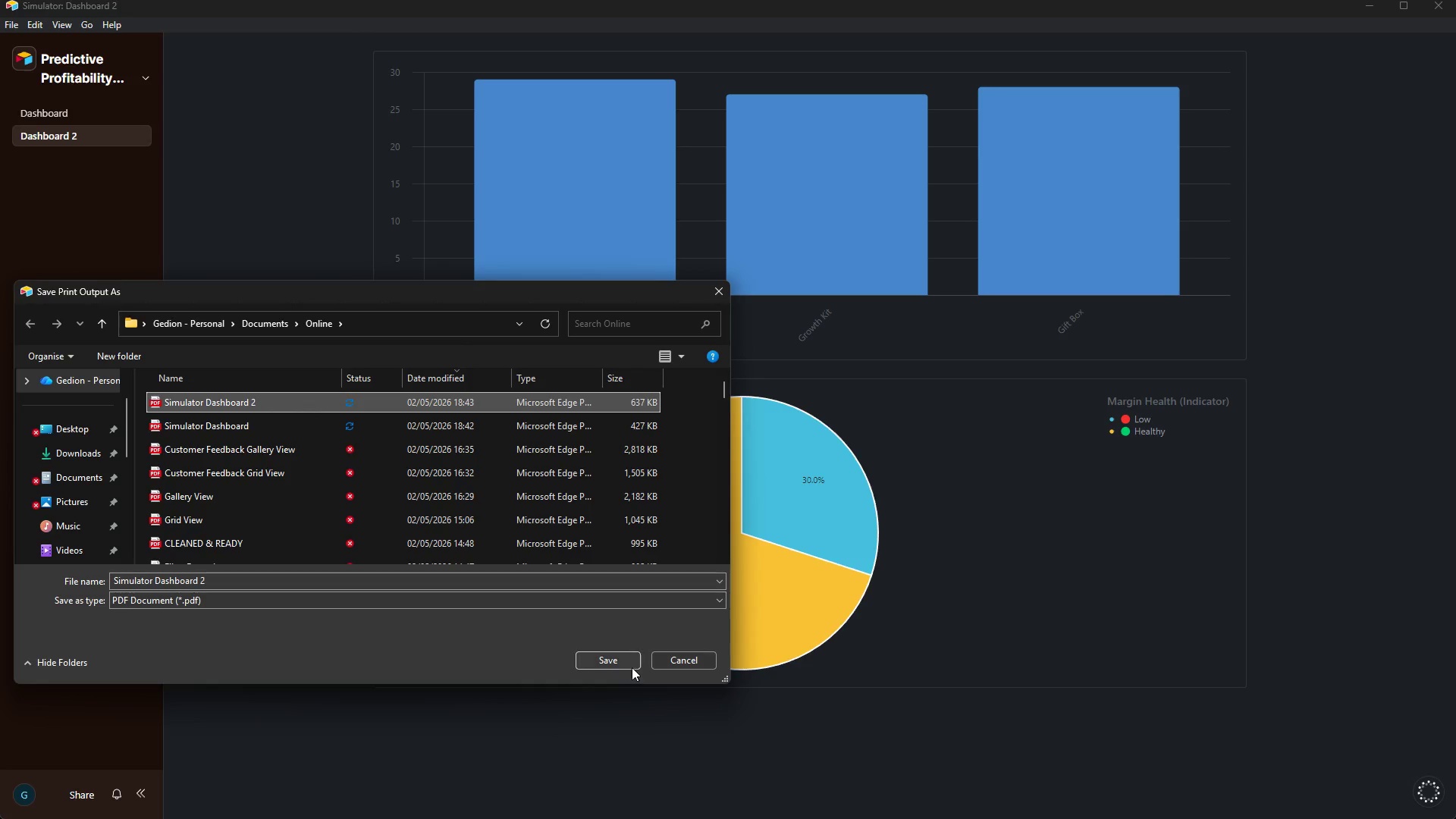 
left_click([623, 661])
 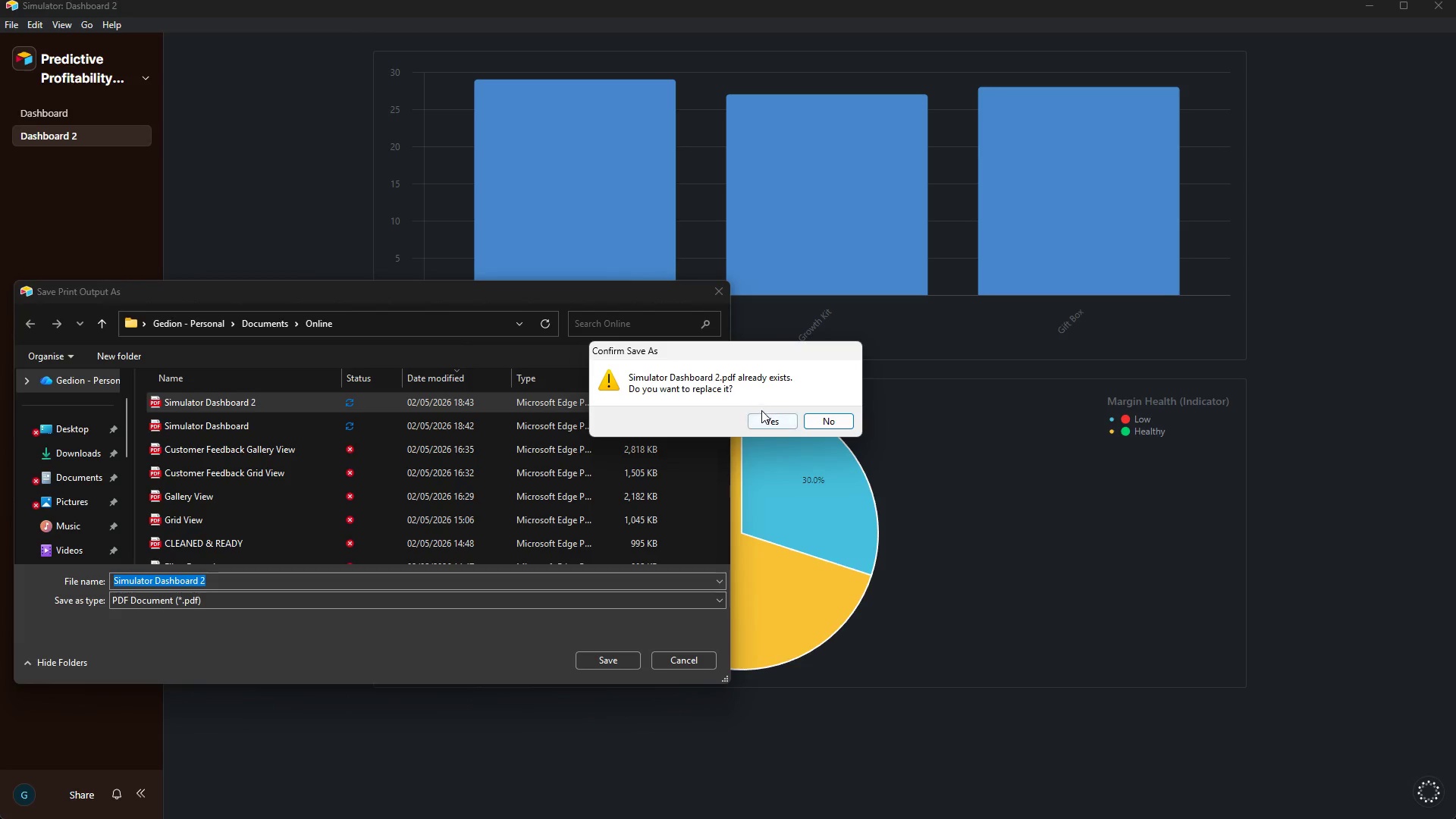 
left_click([762, 419])
 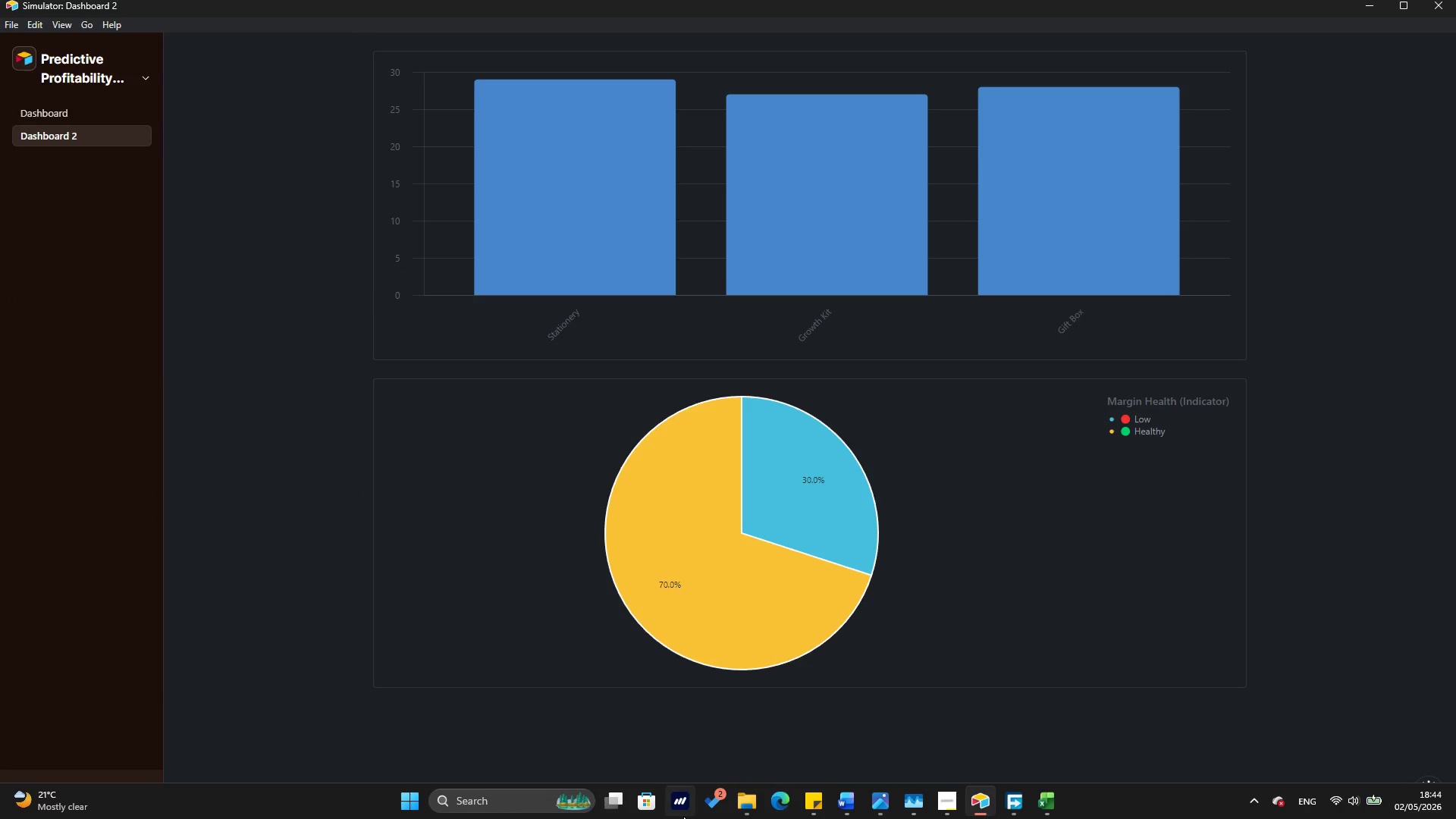 
left_click([743, 799])
 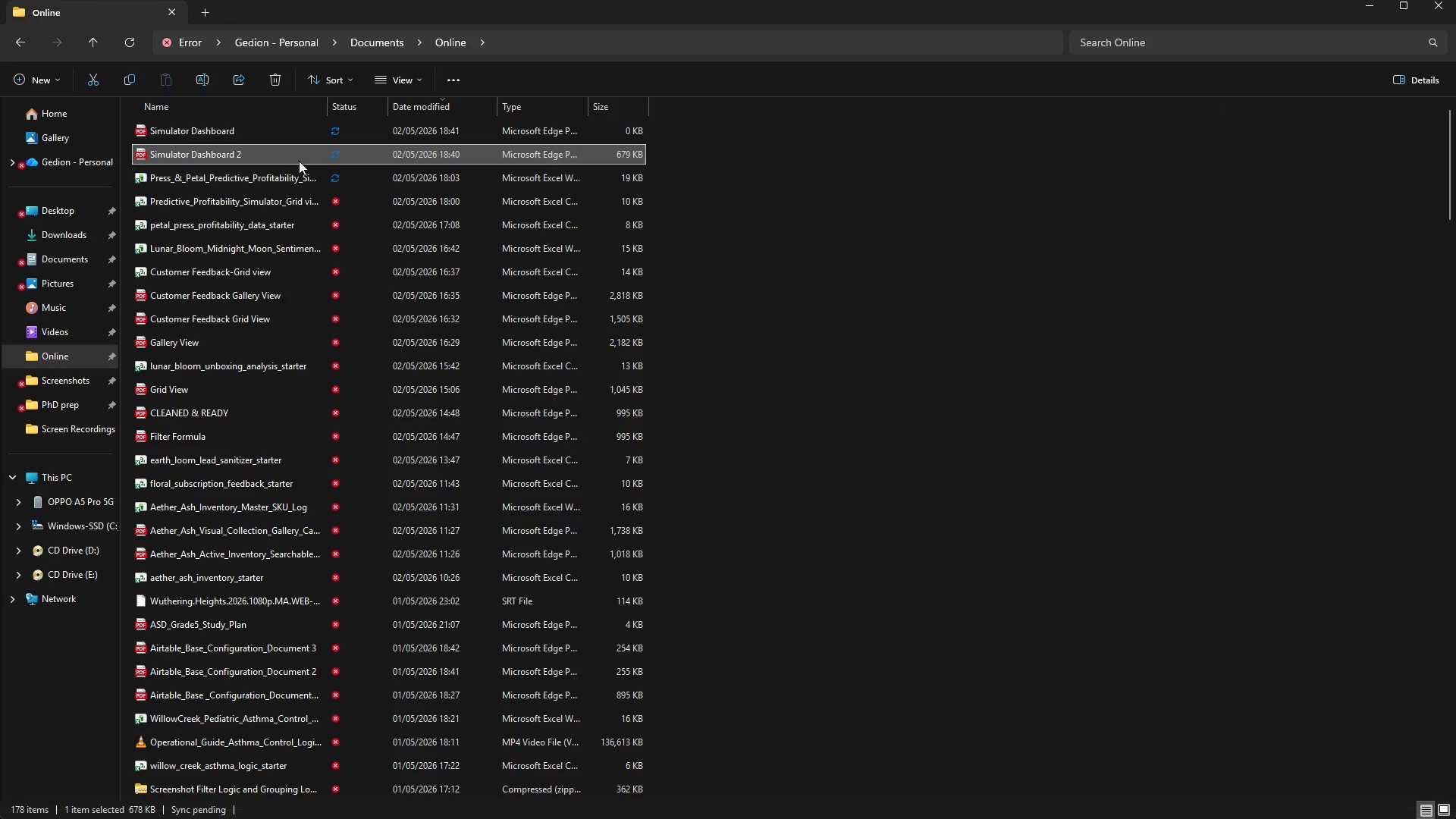 
left_click([300, 159])
 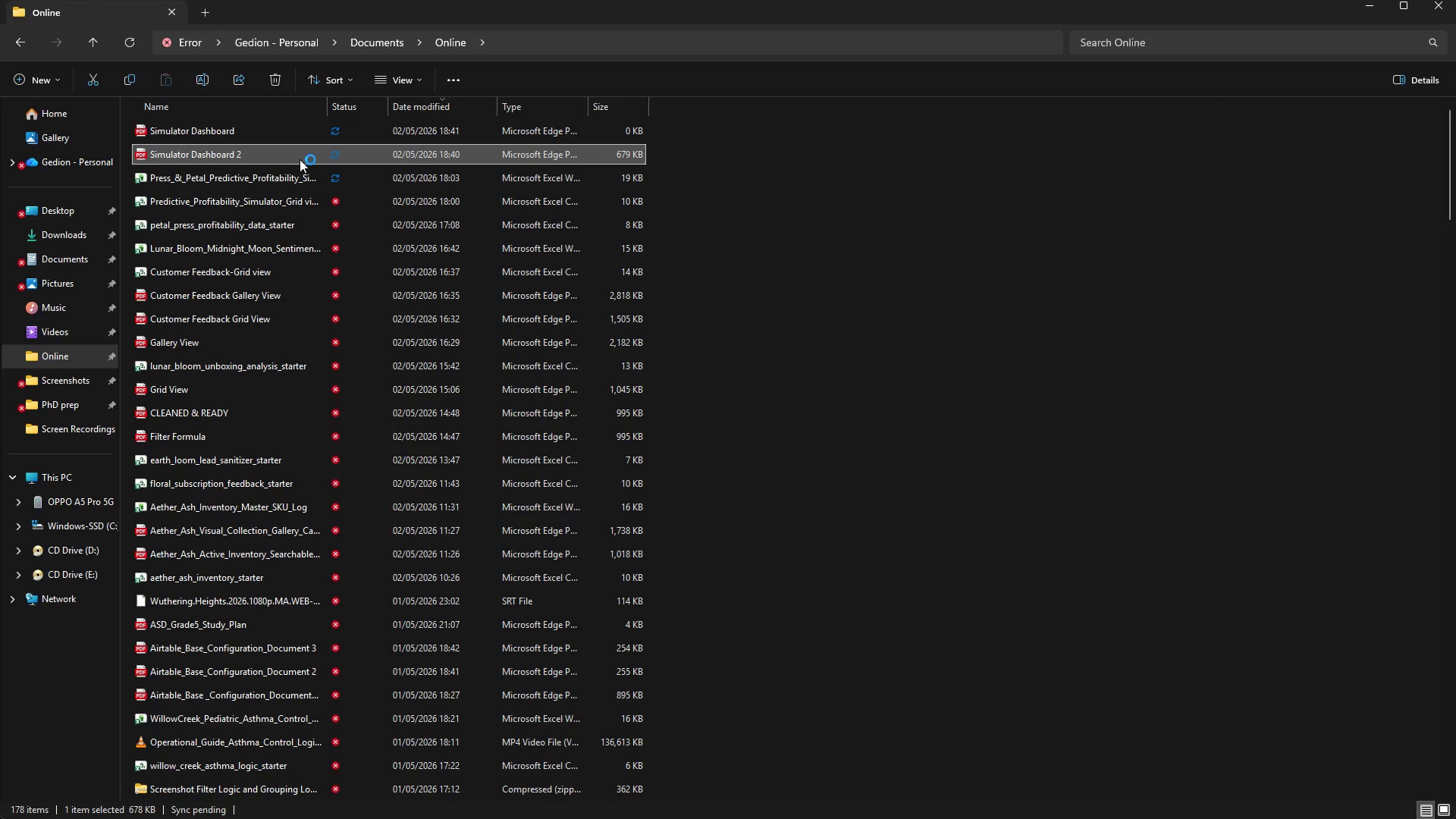 
double_click([300, 159])
 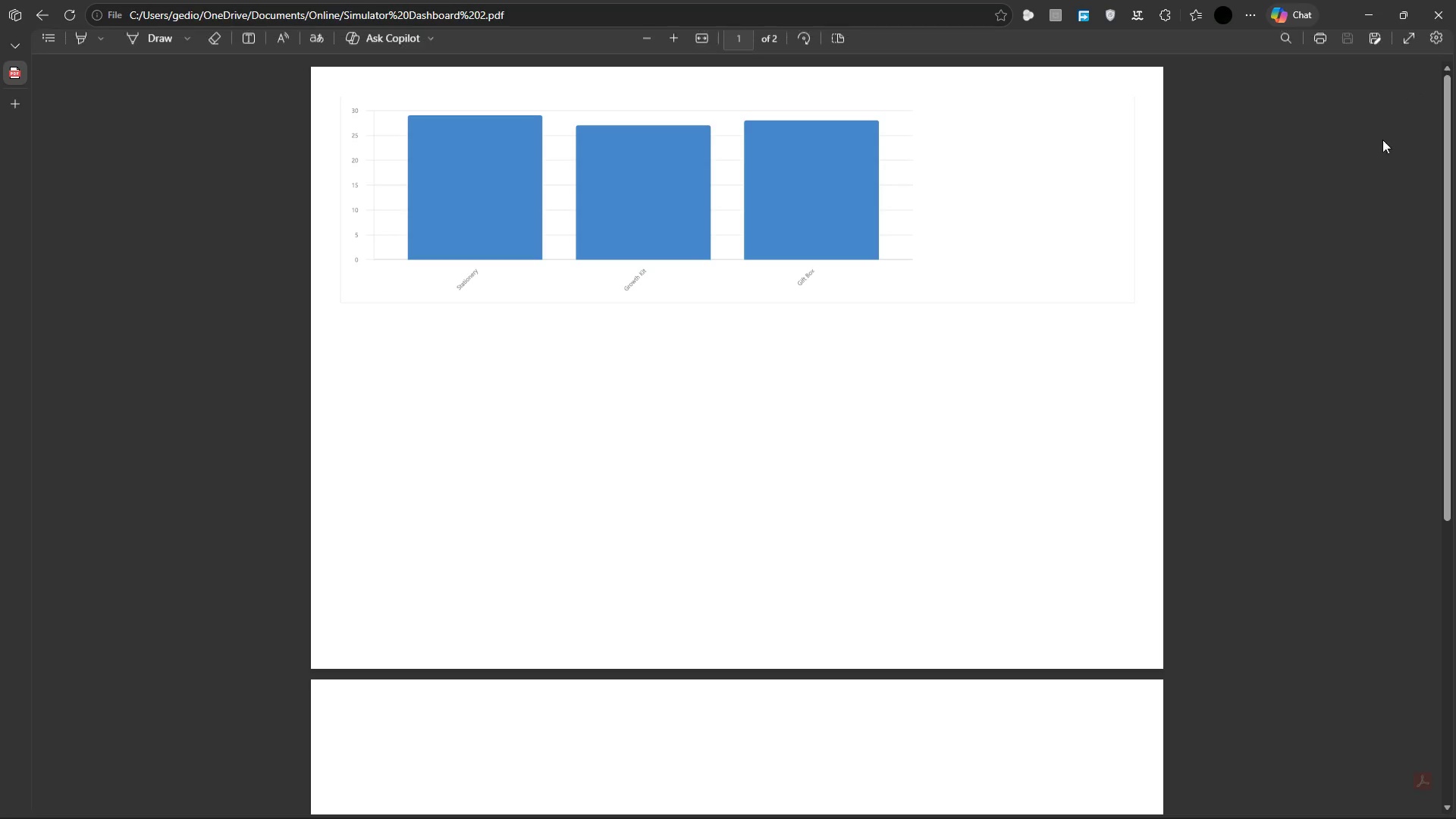 
scroll: coordinate [1455, 474], scroll_direction: down, amount: 6.0
 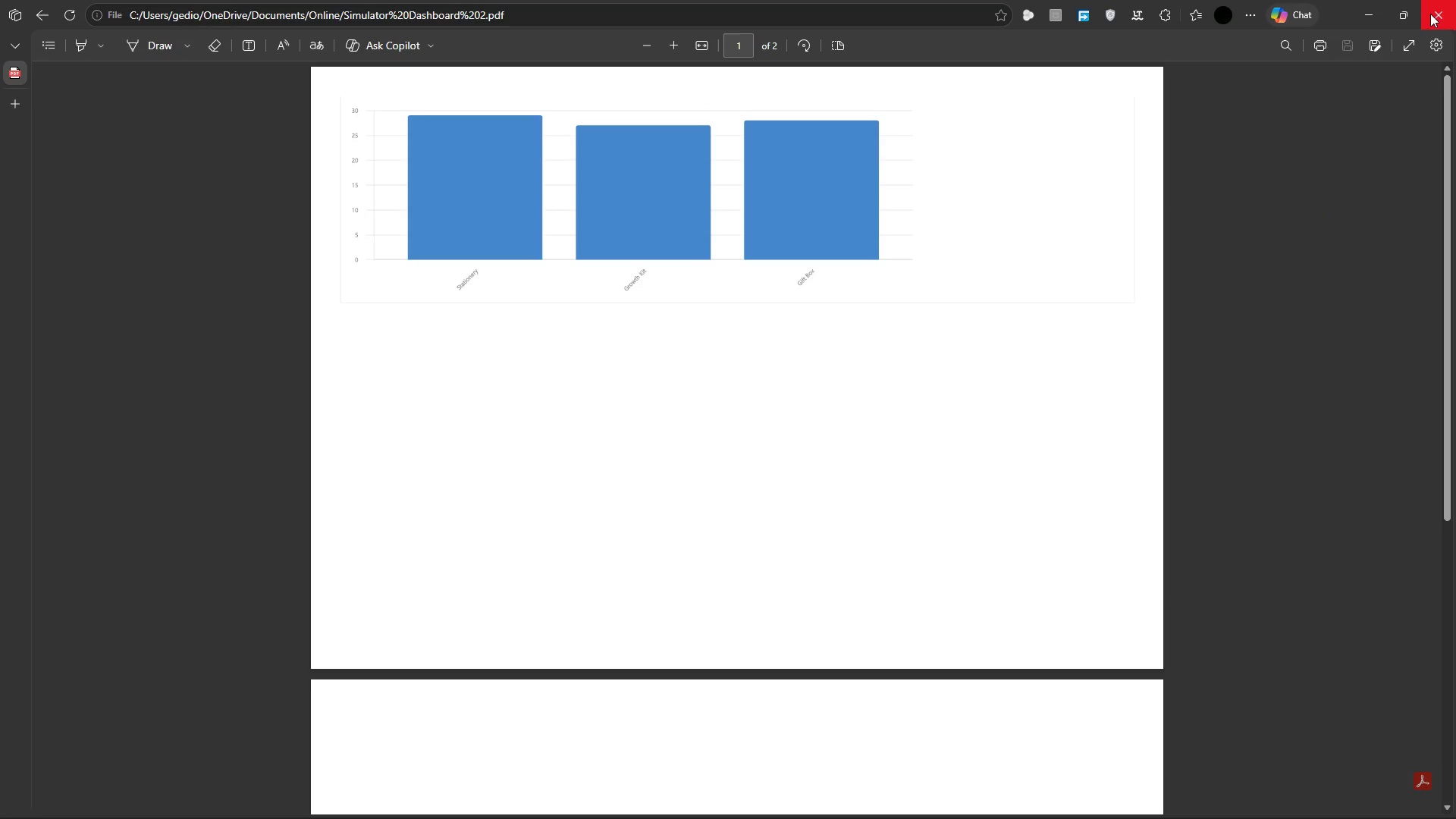 
left_click([1430, 14])
 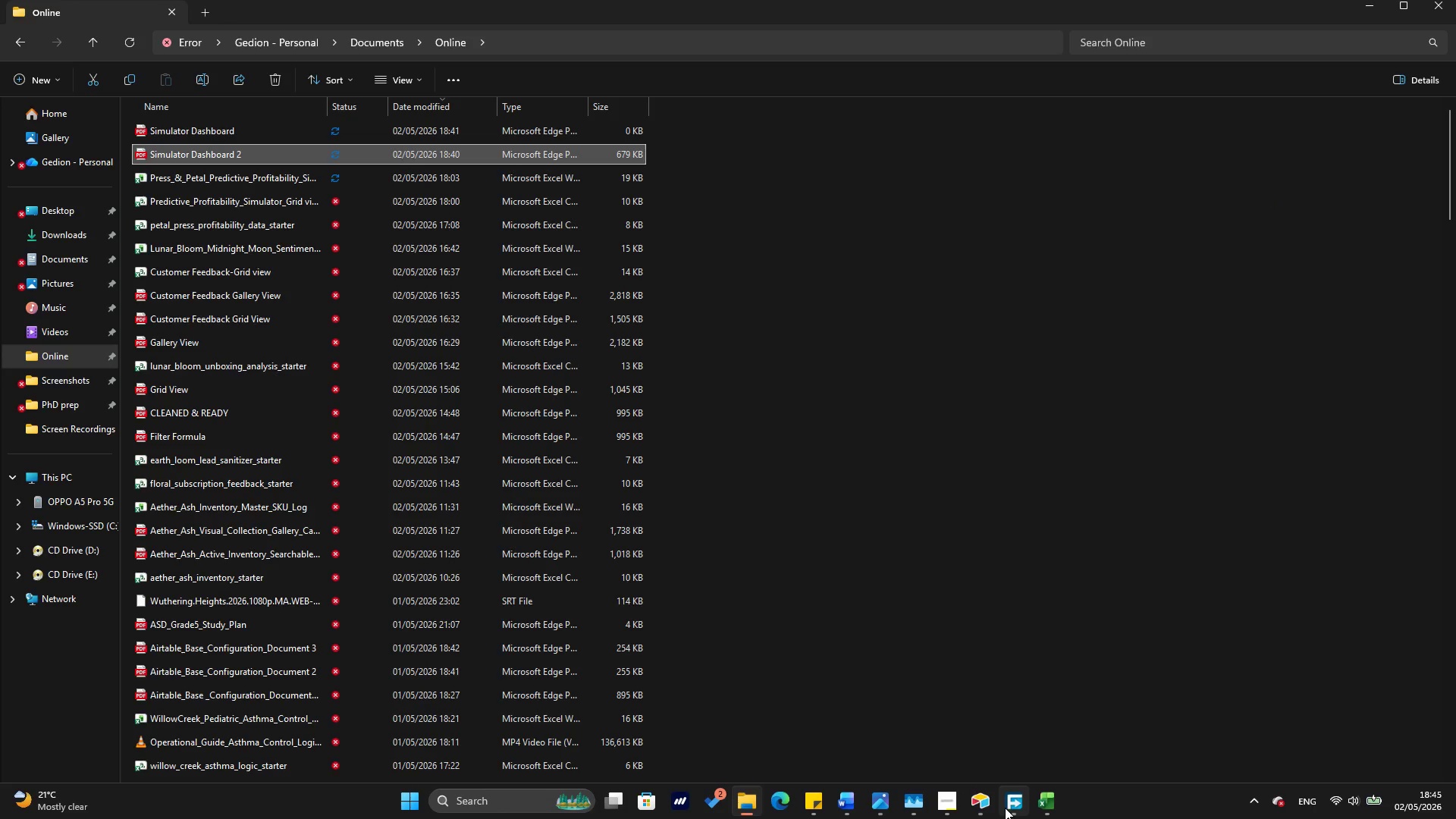 
left_click([972, 803])
 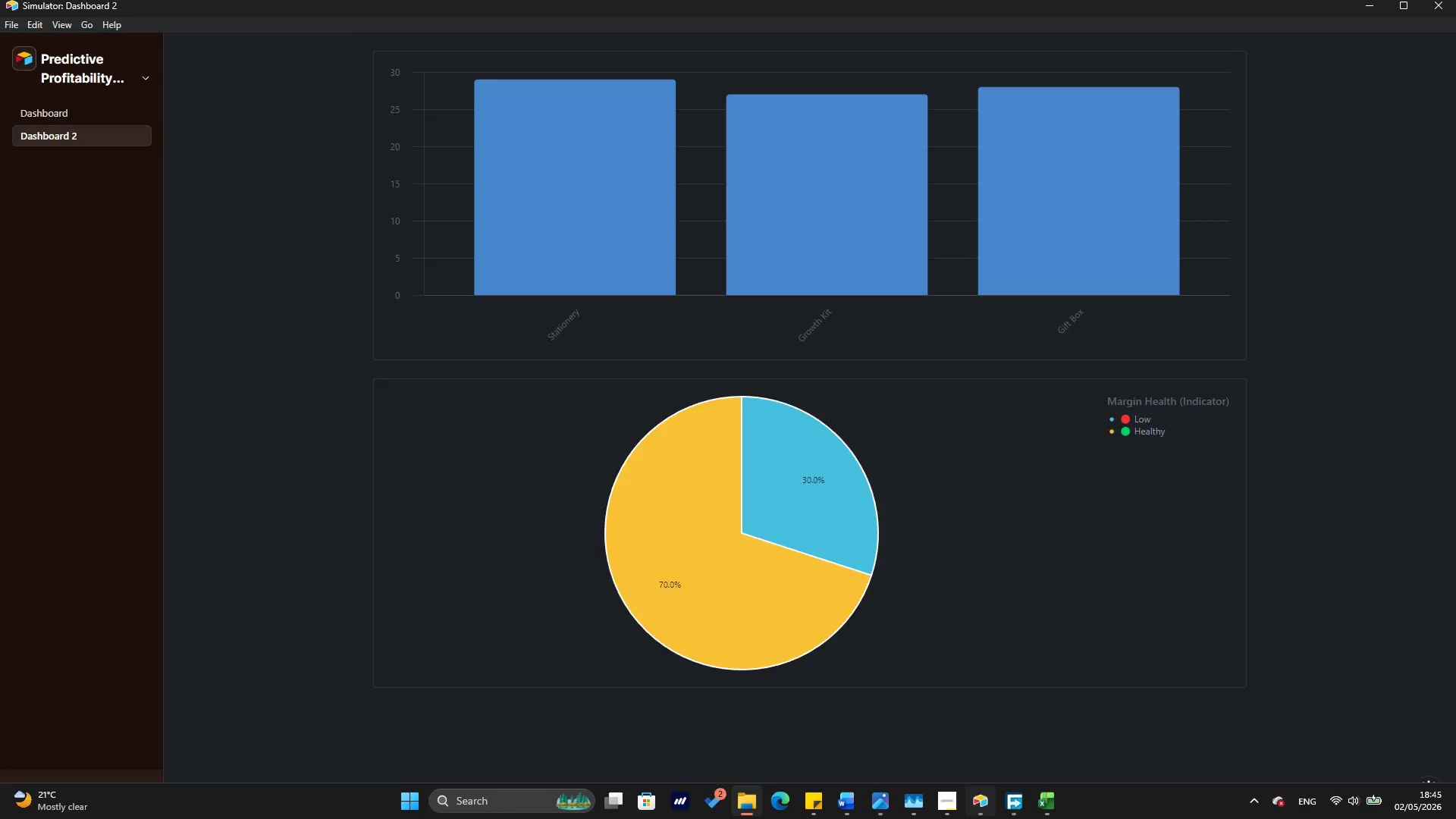 
scroll: coordinate [1103, 473], scroll_direction: up, amount: 11.0
 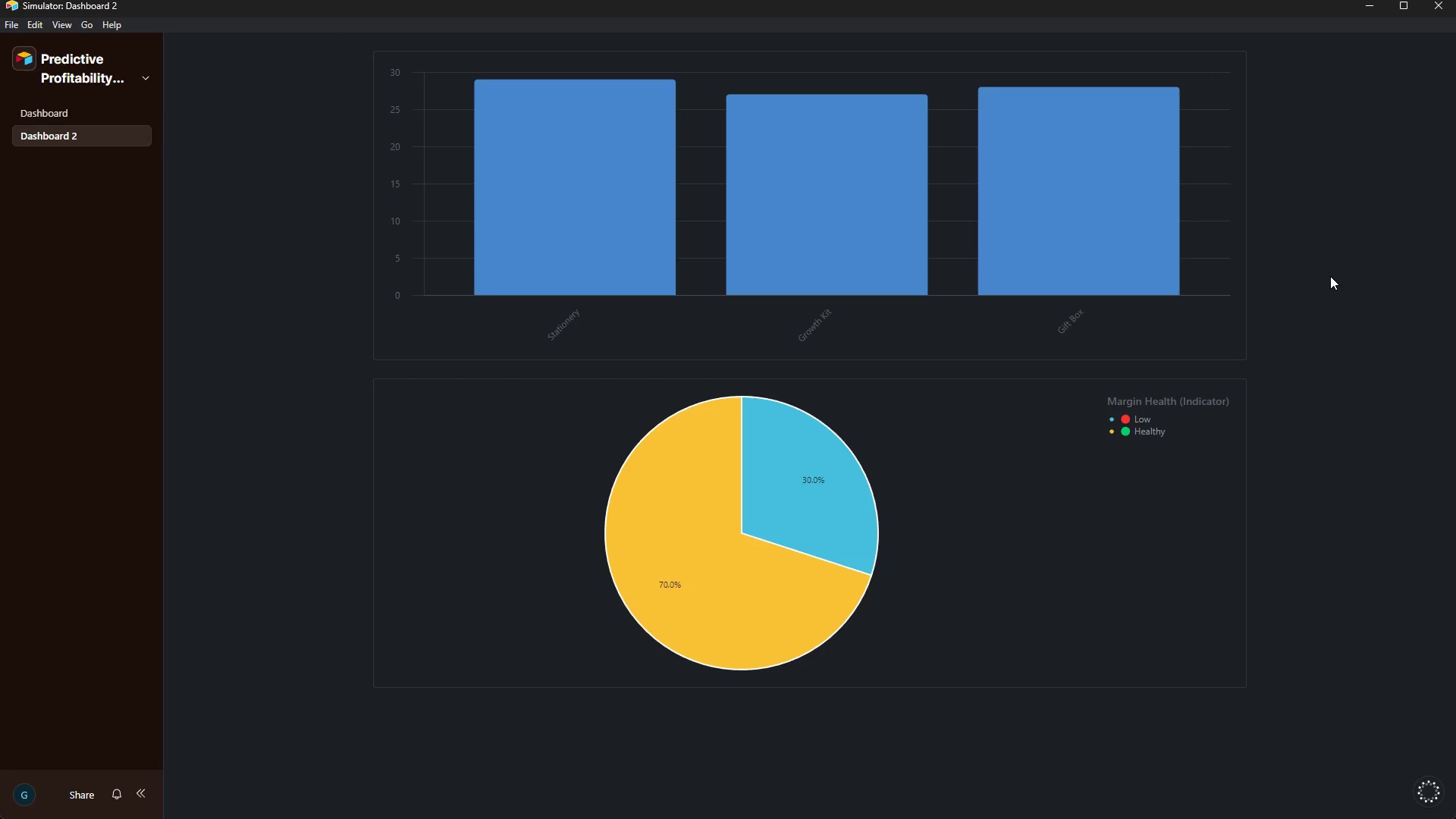 
key(Control+P)
 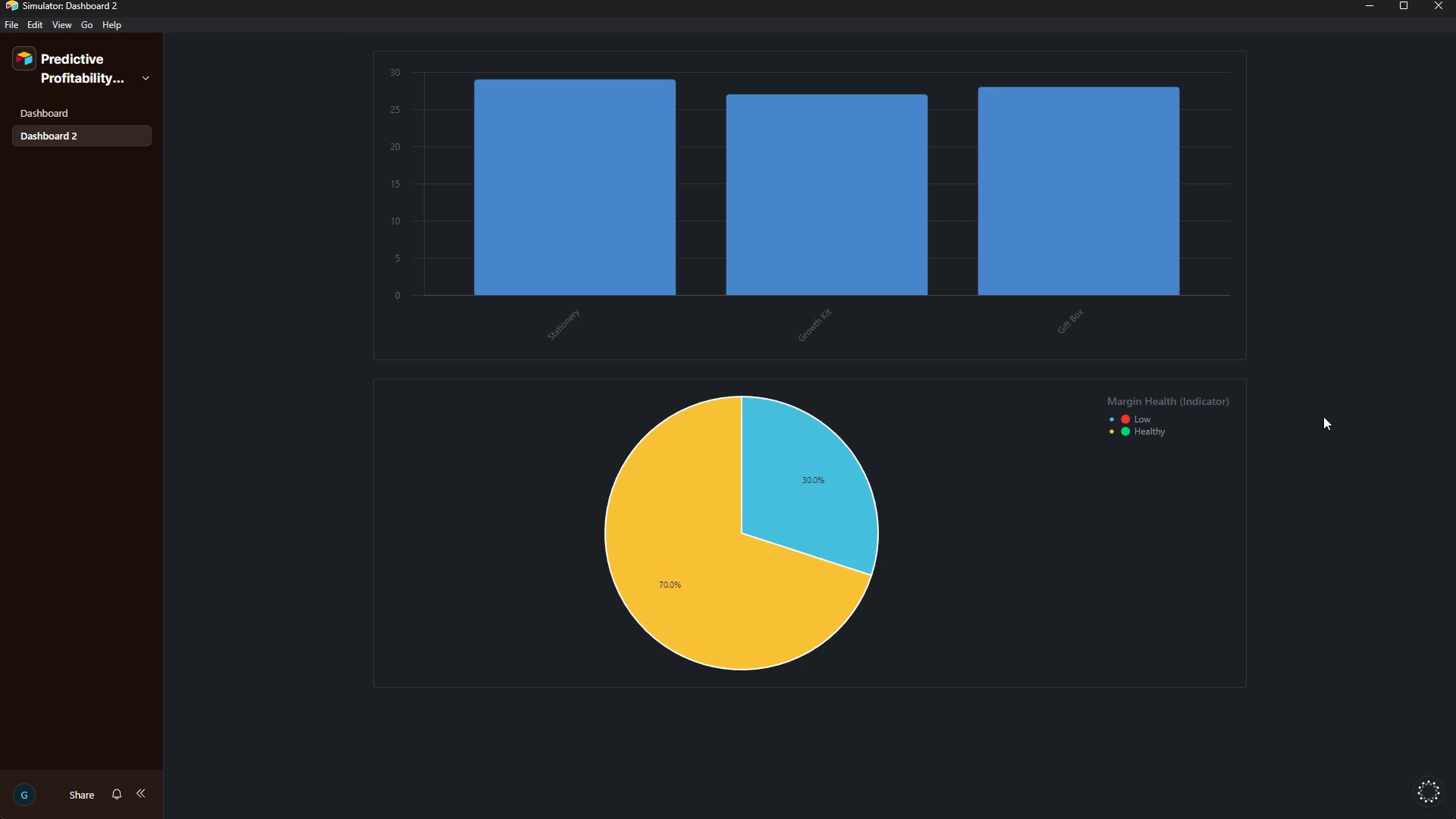 
wait(6.84)
 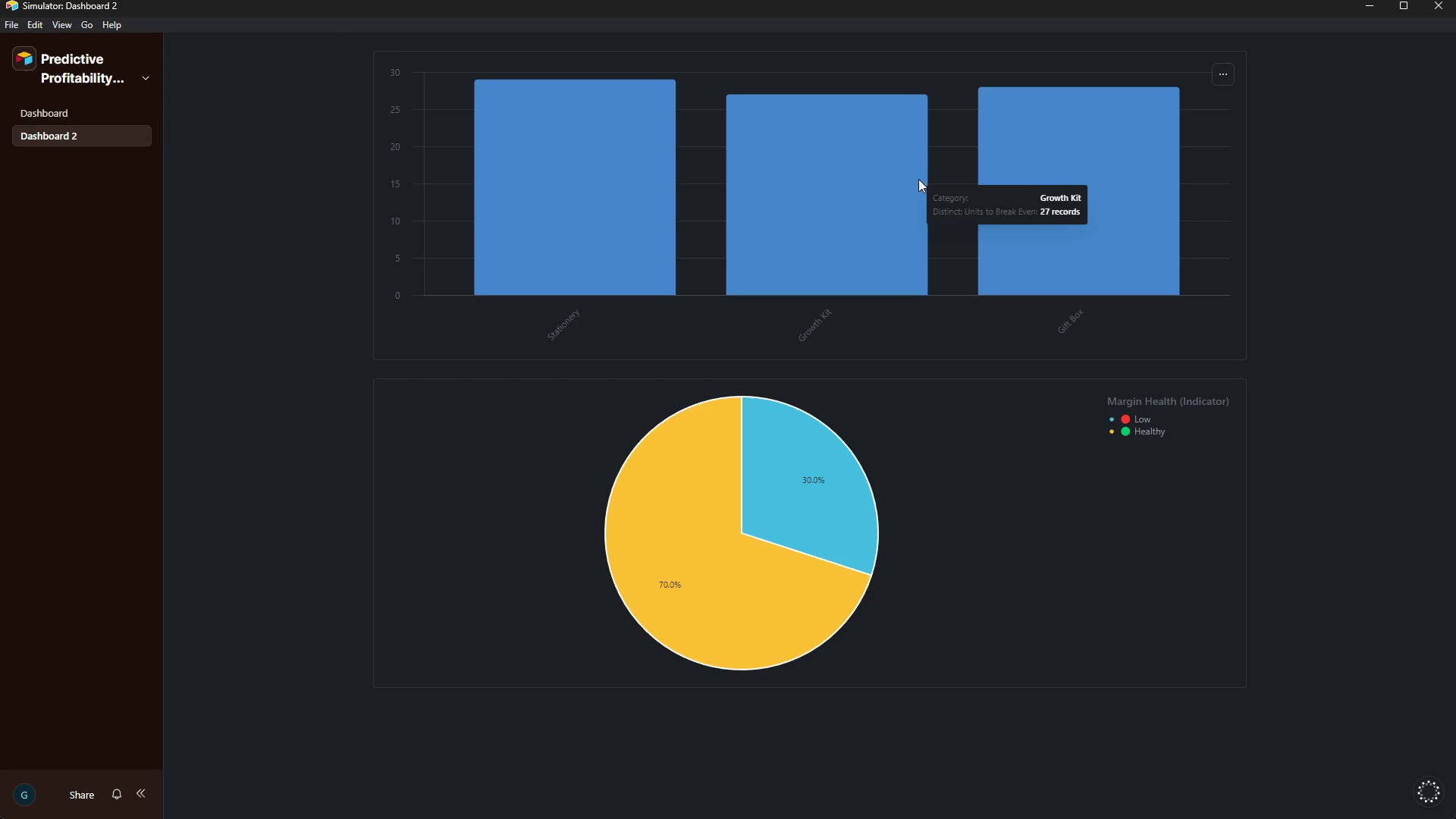 
hold_key(key=ControlLeft, duration=0.86)
 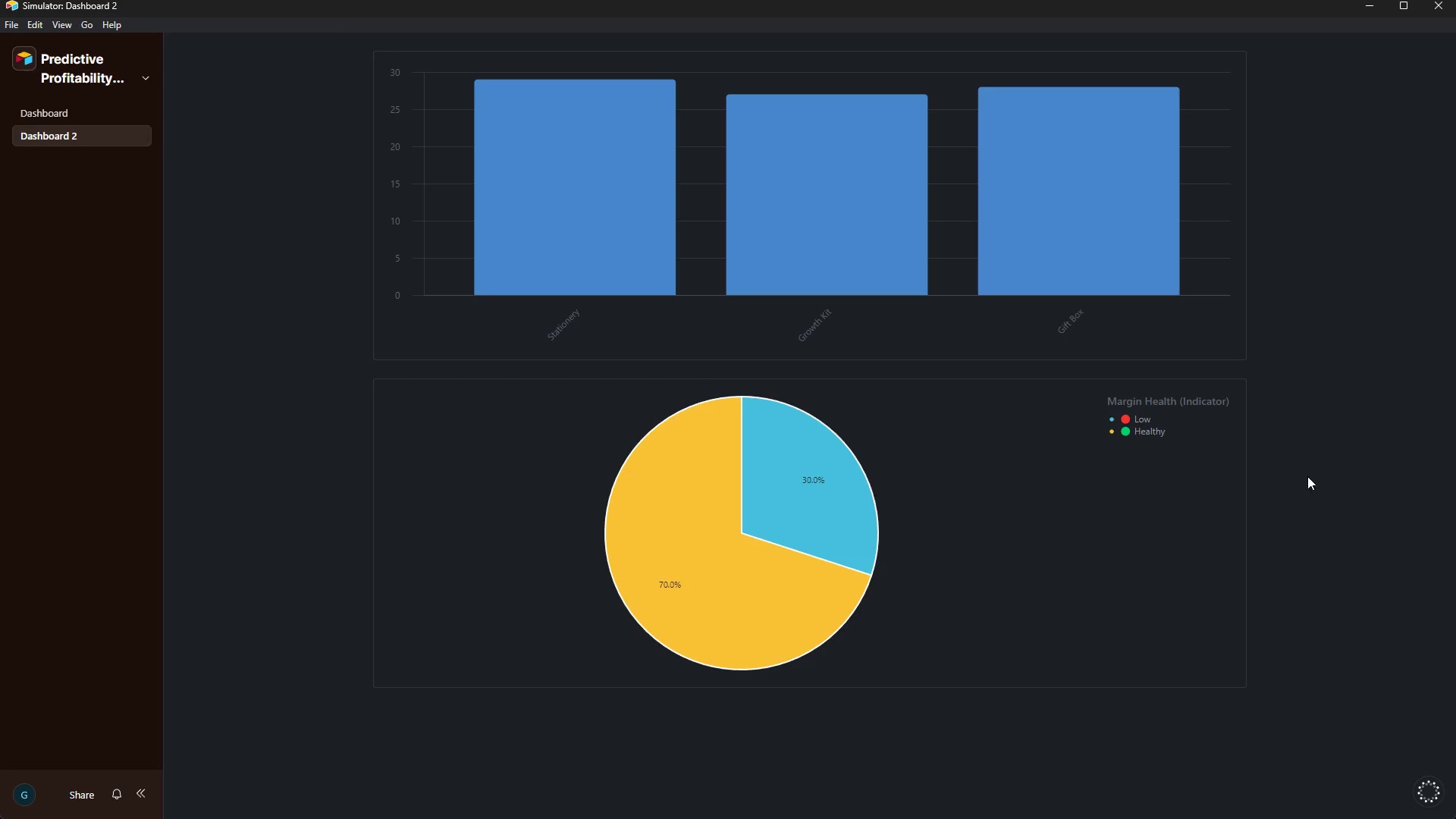 
left_click([1318, 441])
 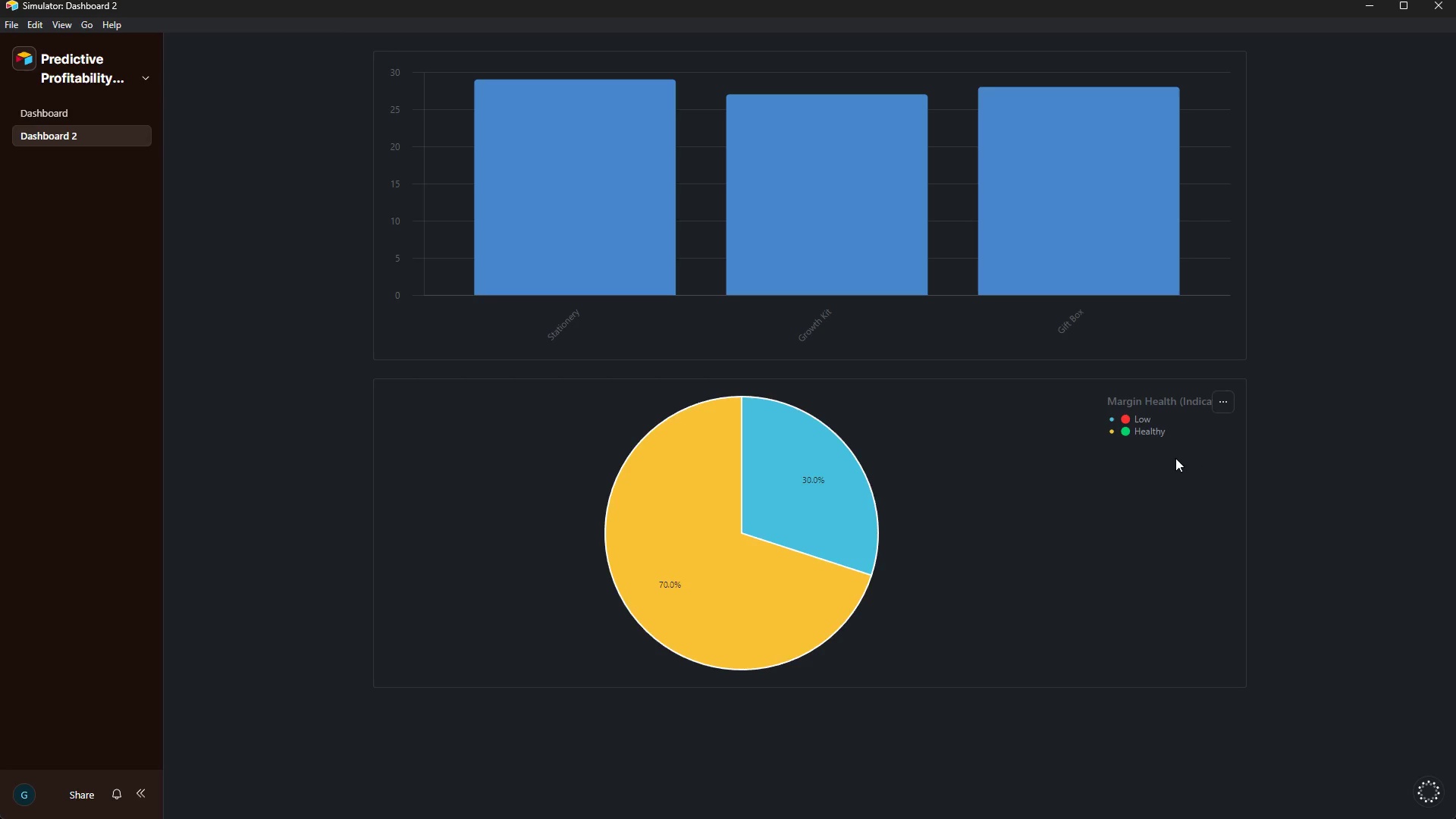 
scroll: coordinate [1075, 431], scroll_direction: up, amount: 5.0
 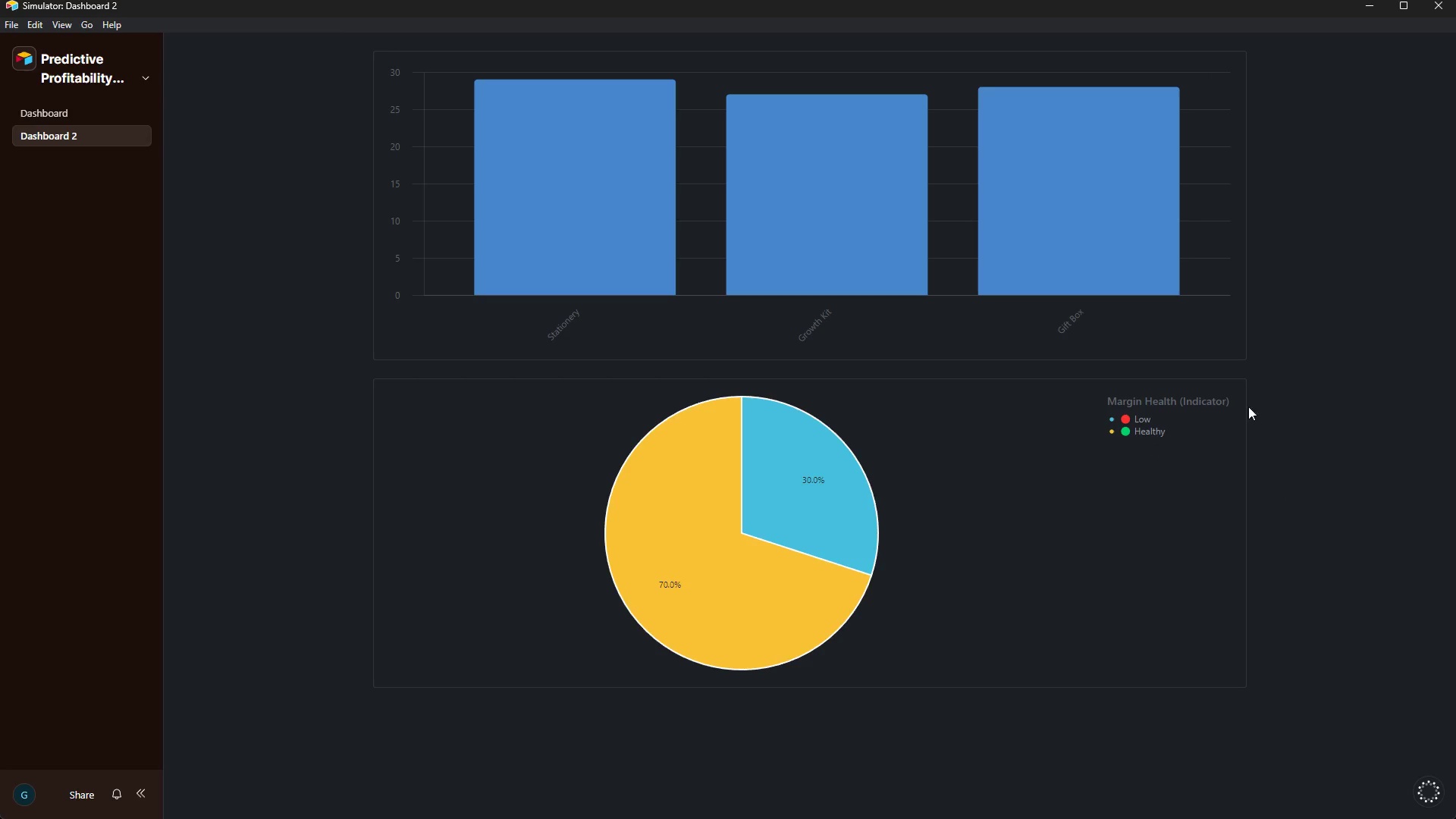 
left_click([1226, 402])
 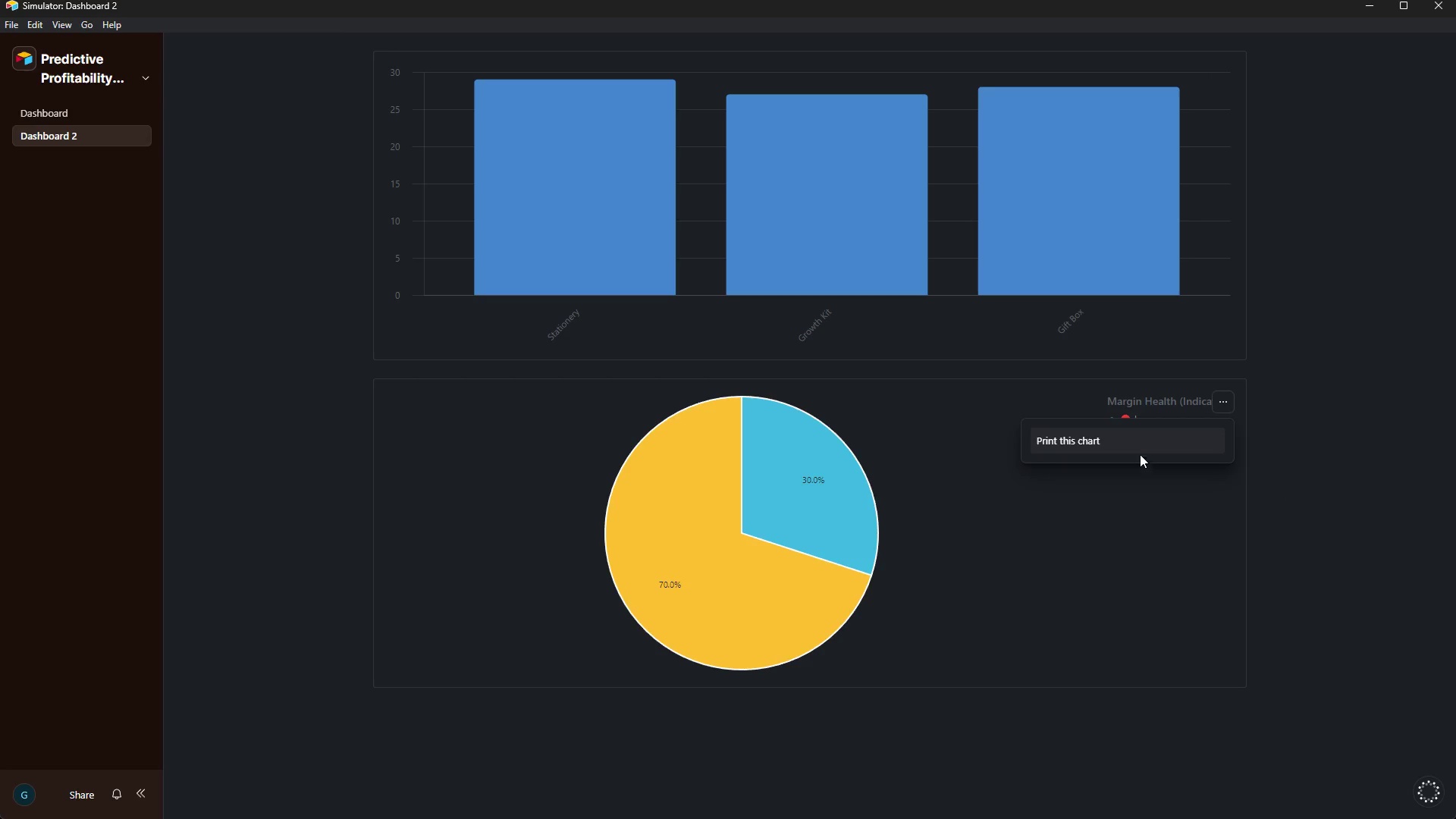 
left_click([1139, 445])
 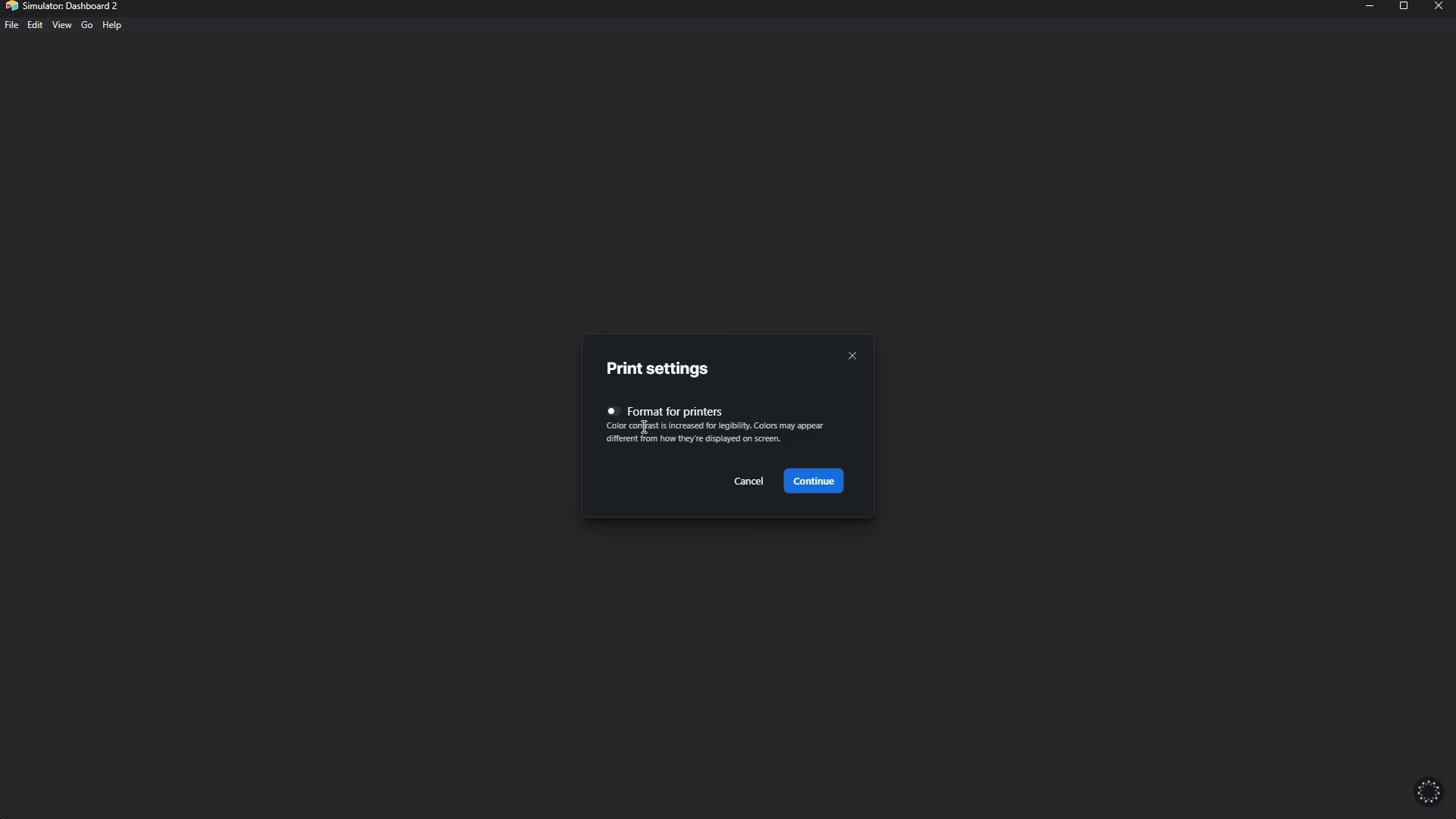 
left_click([616, 410])
 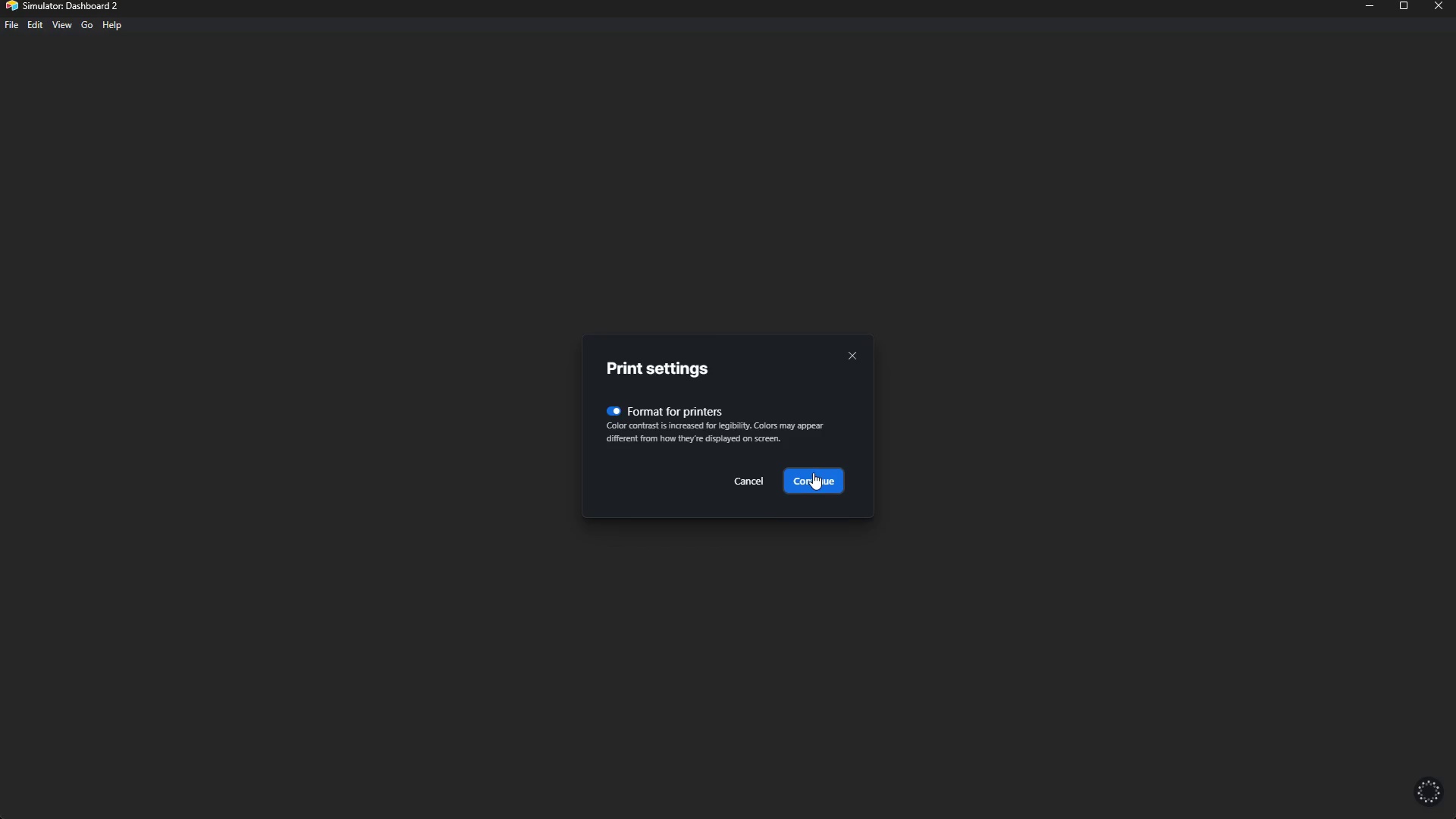 
left_click([814, 474])
 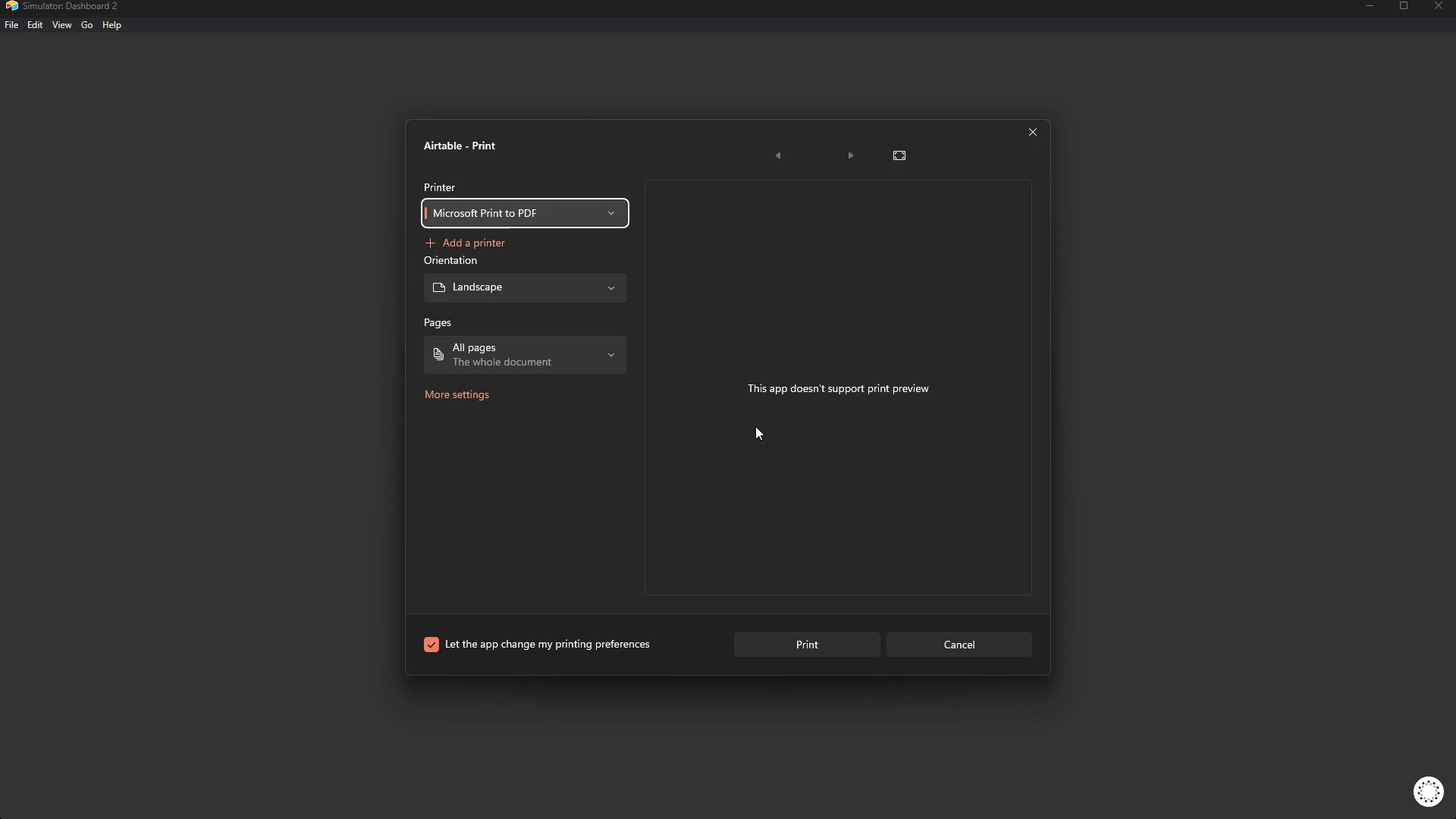 
left_click([566, 357])
 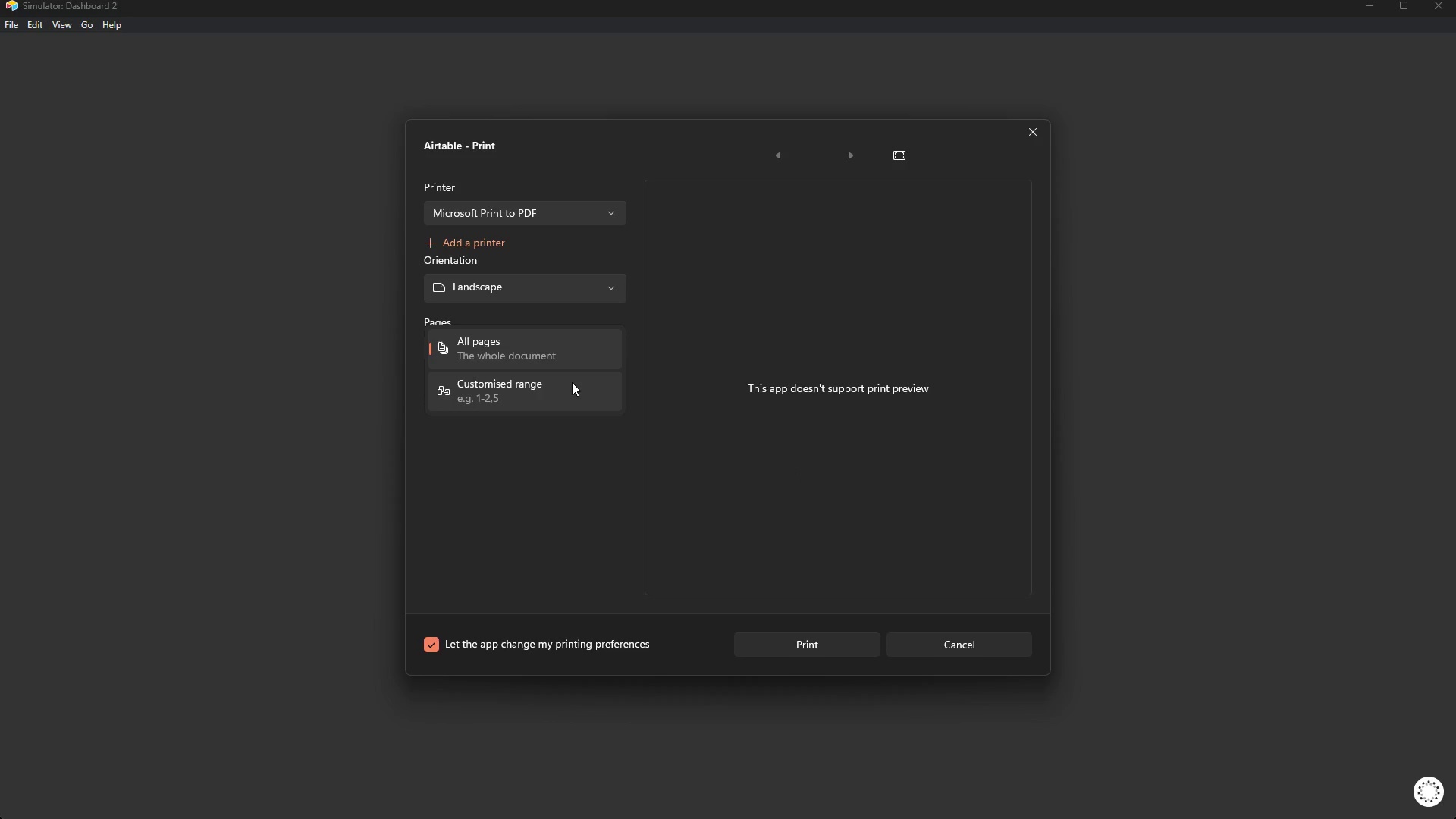 
left_click([572, 382])
 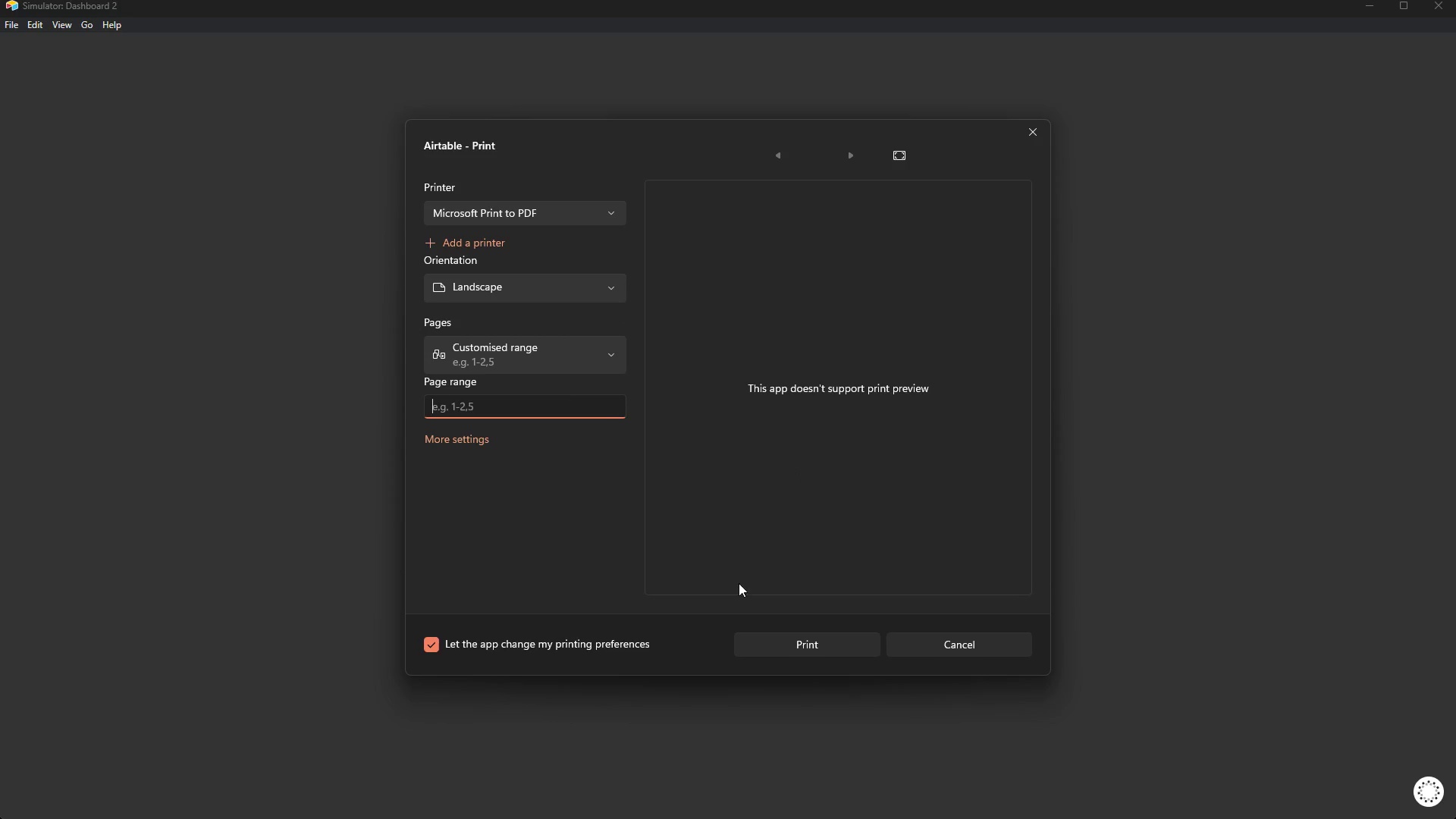 
key(1)
 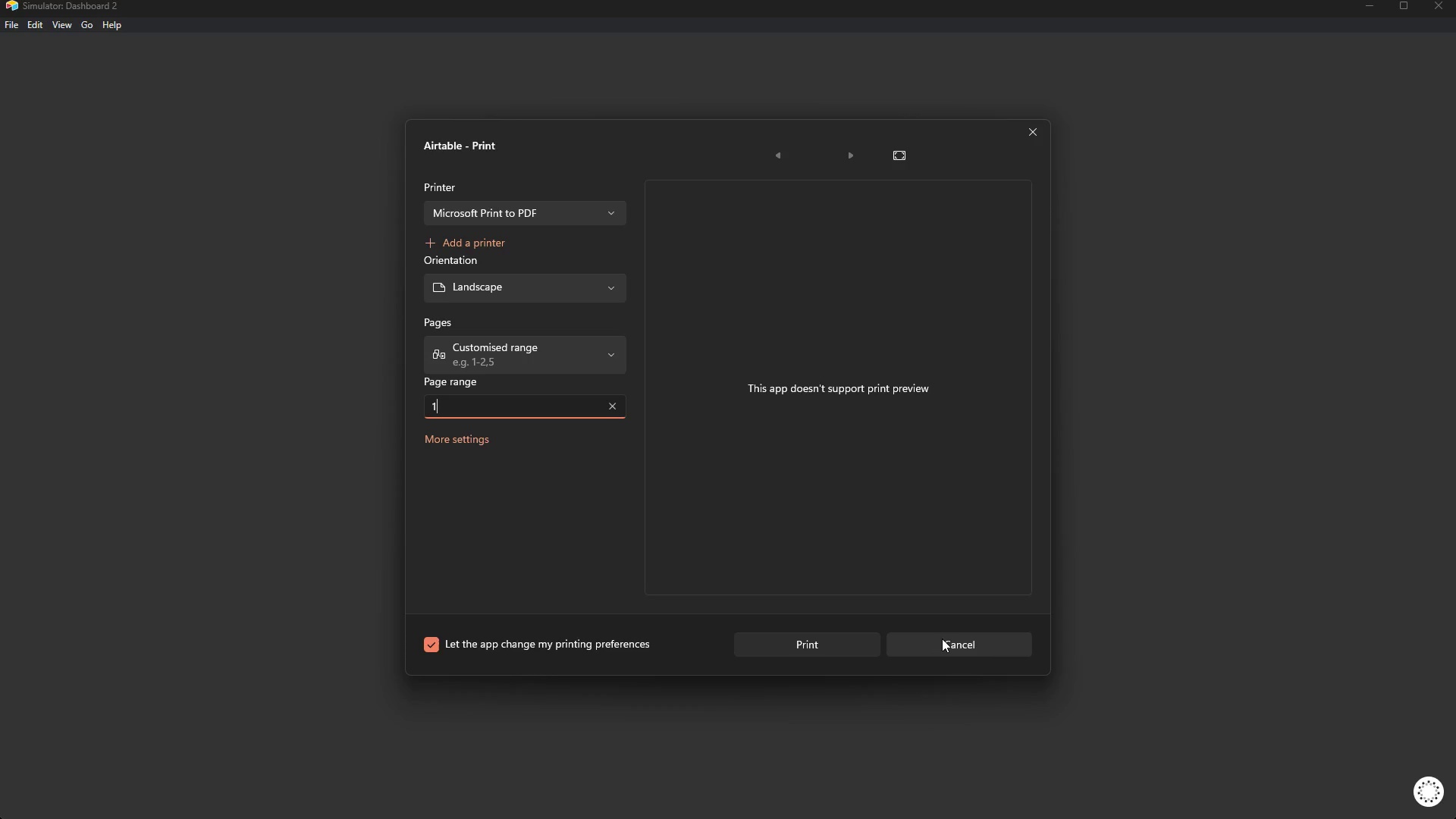 
left_click([942, 639])
 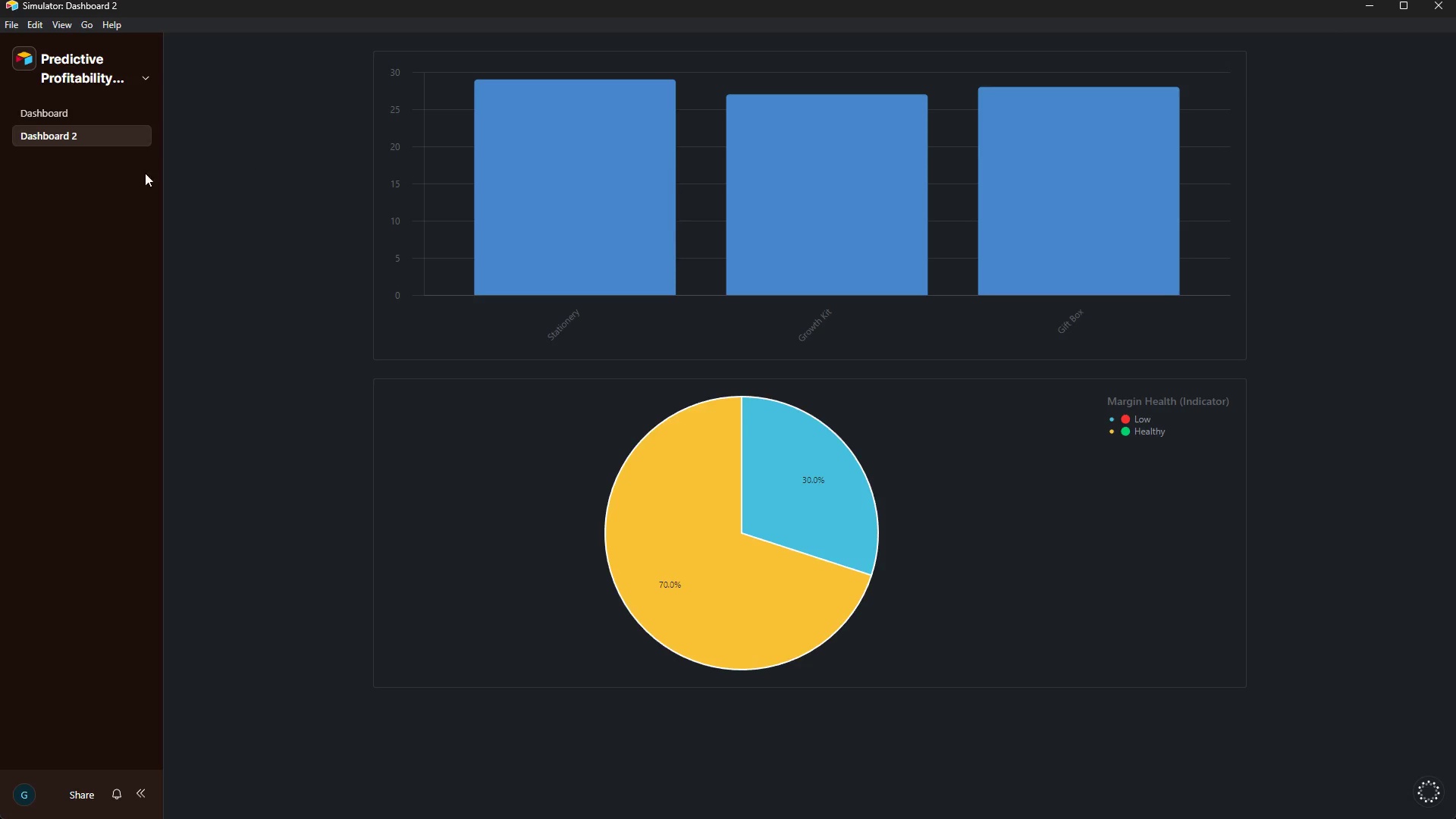 
left_click([102, 112])
 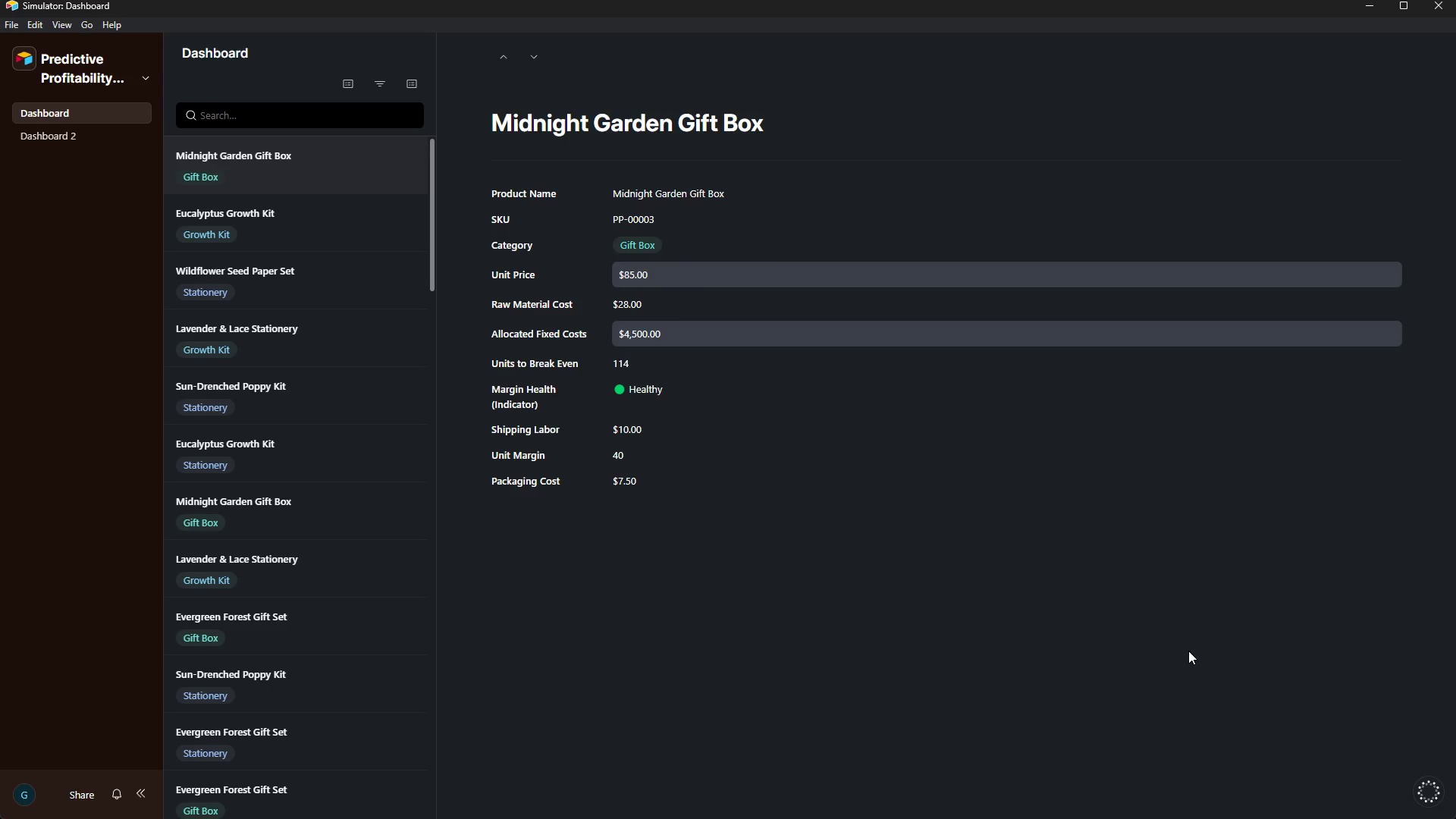 
wait(7.64)
 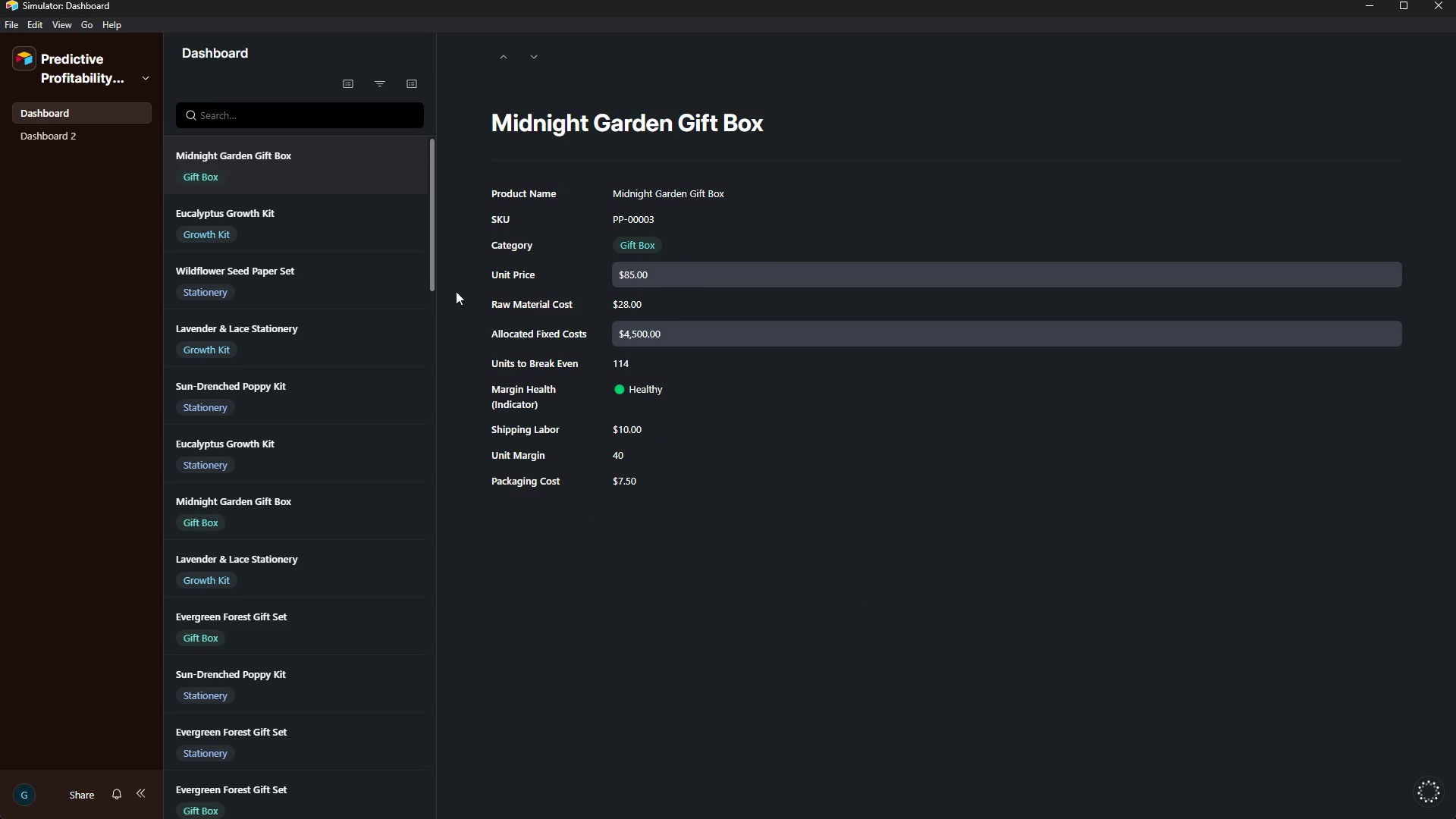 
key(Control+P)
 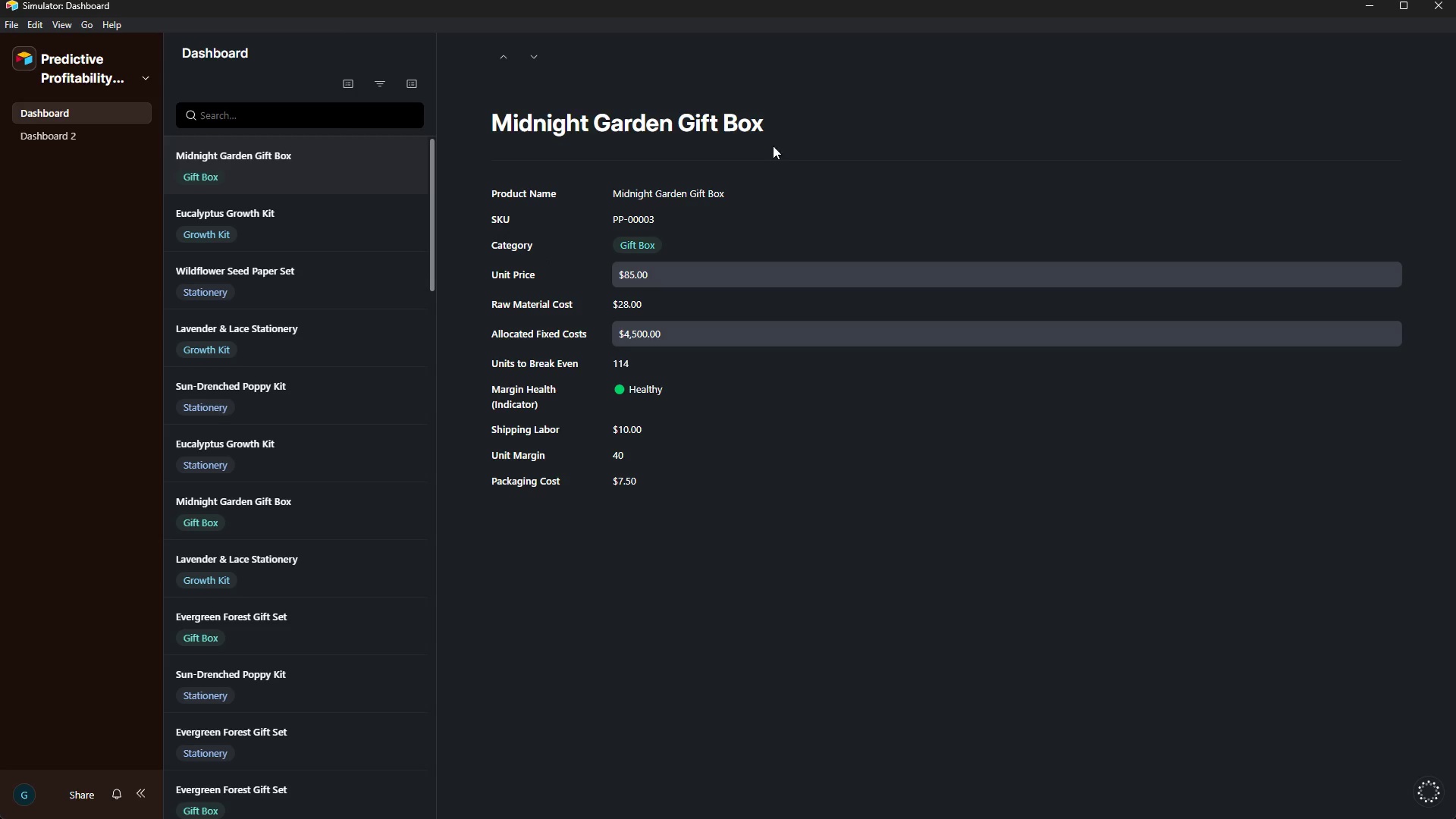 
wait(6.53)
 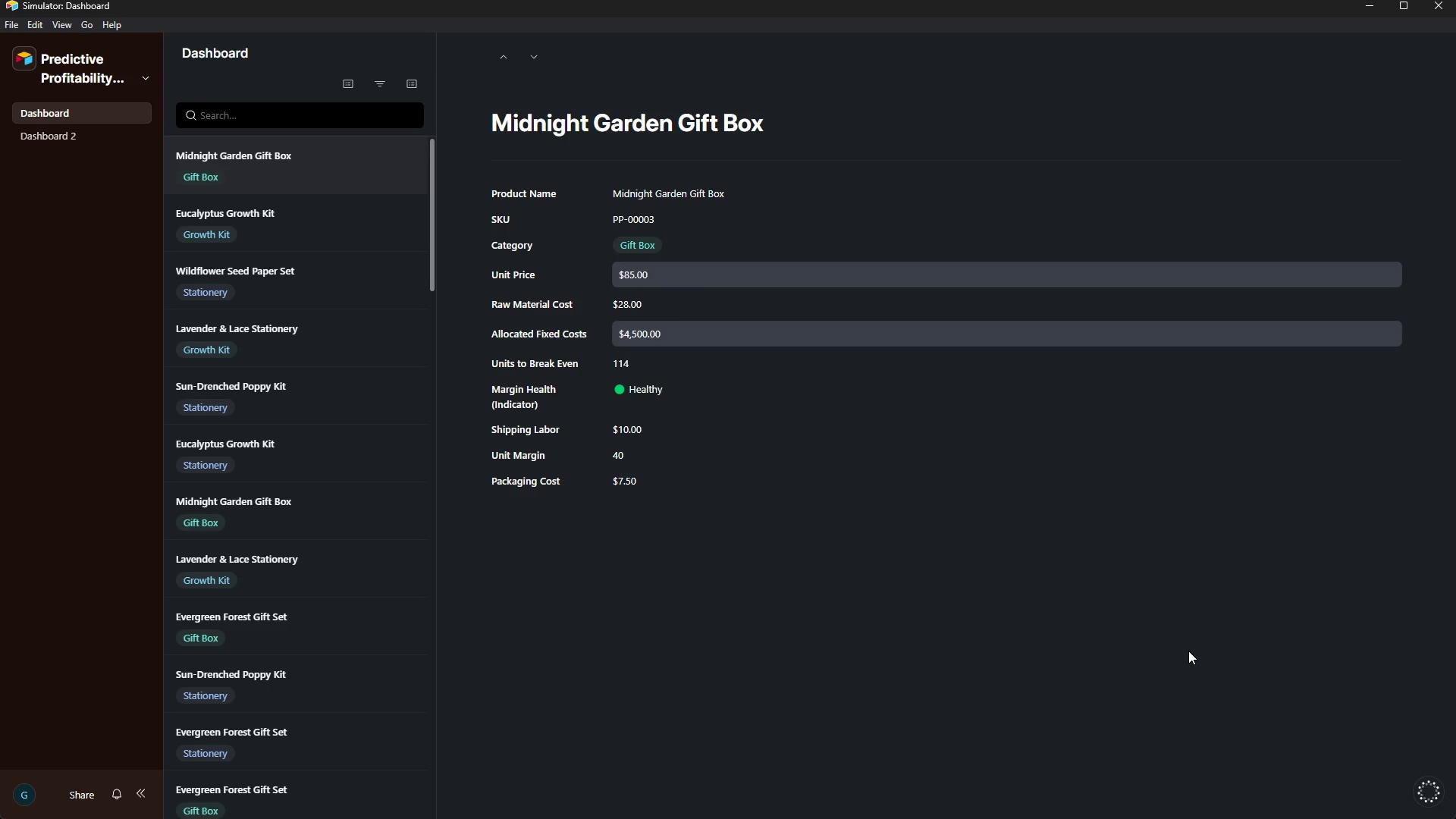 
left_click([1345, 121])
 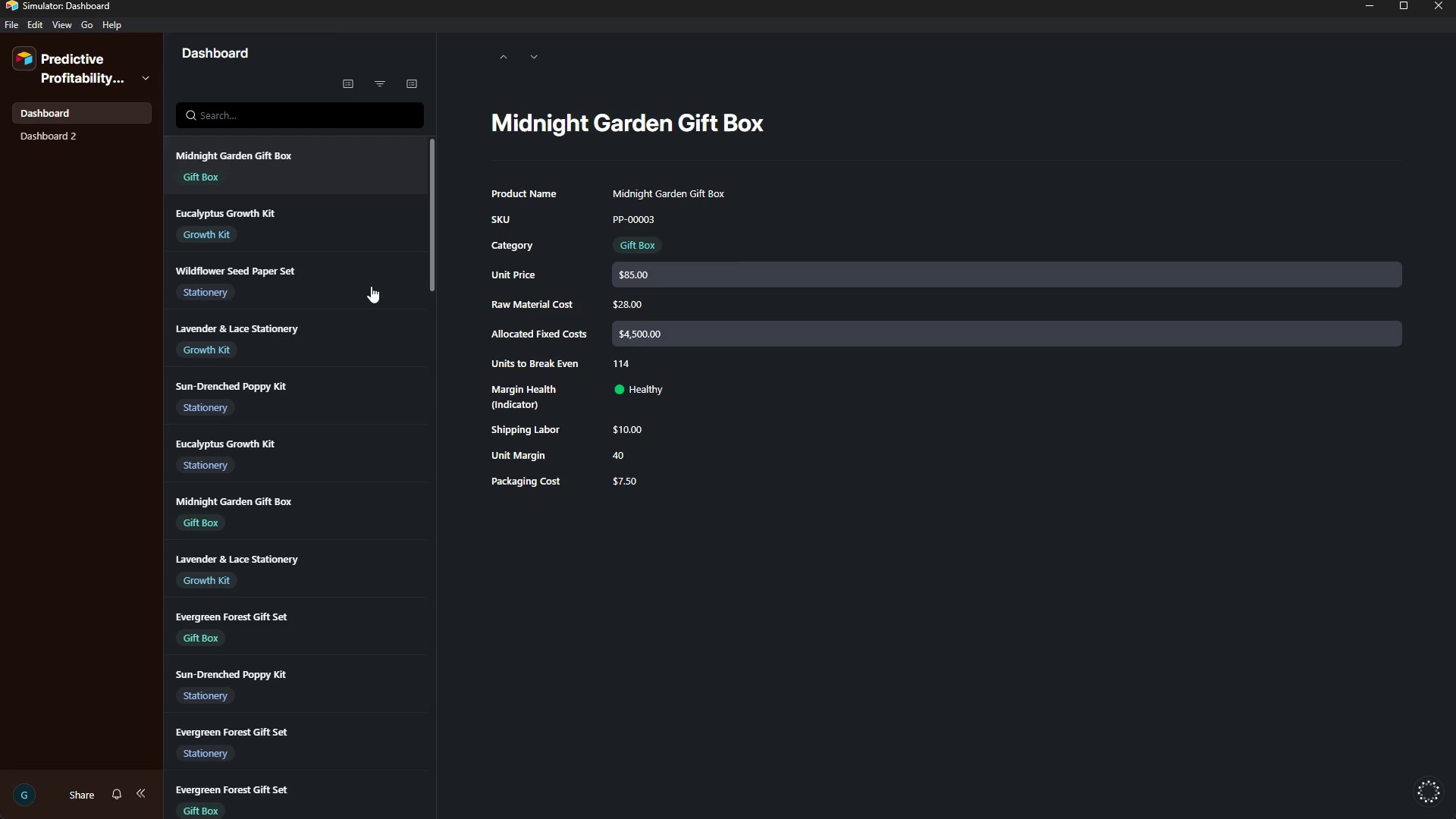 
wait(7.41)
 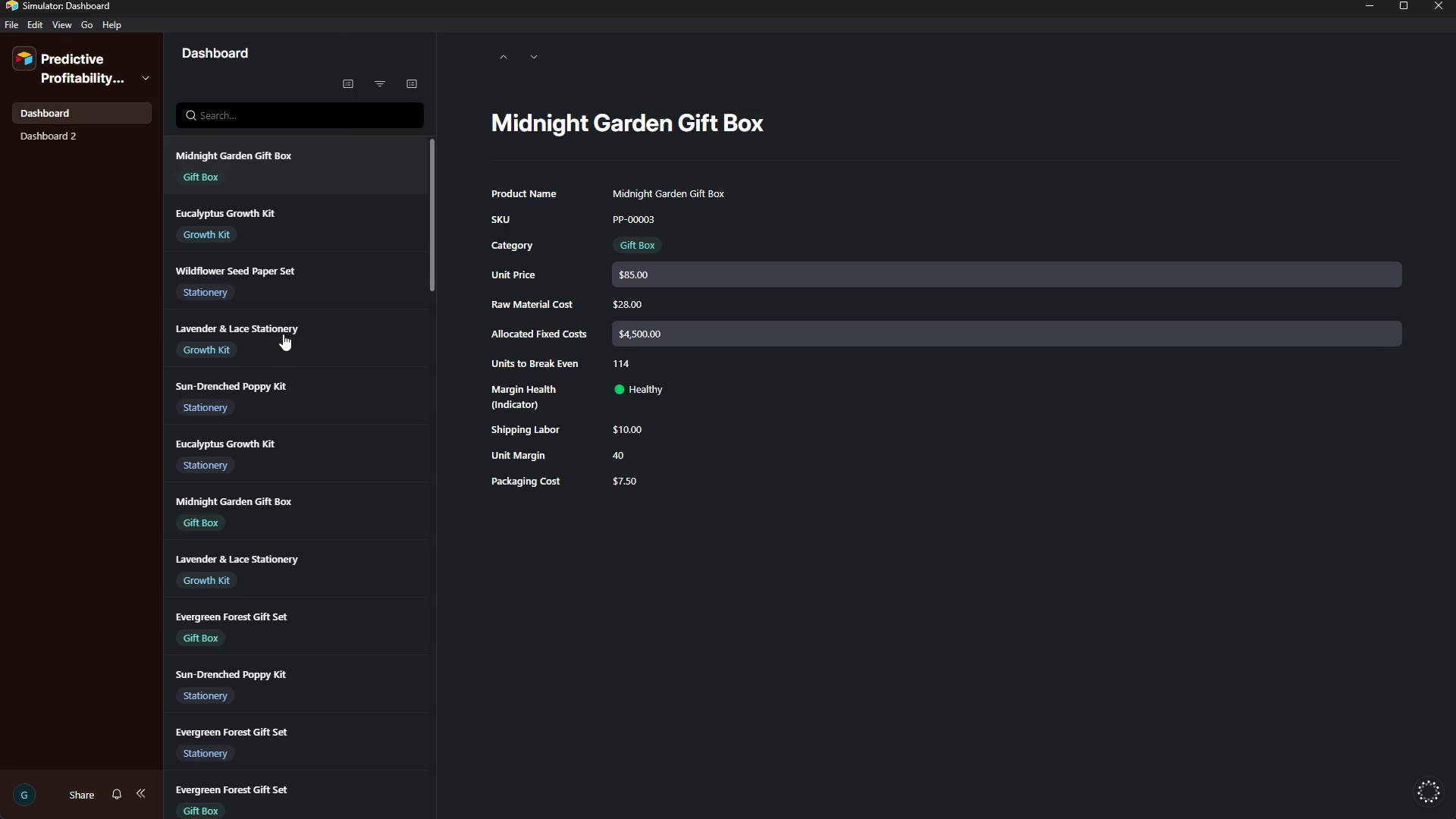 
key(Control+P)
 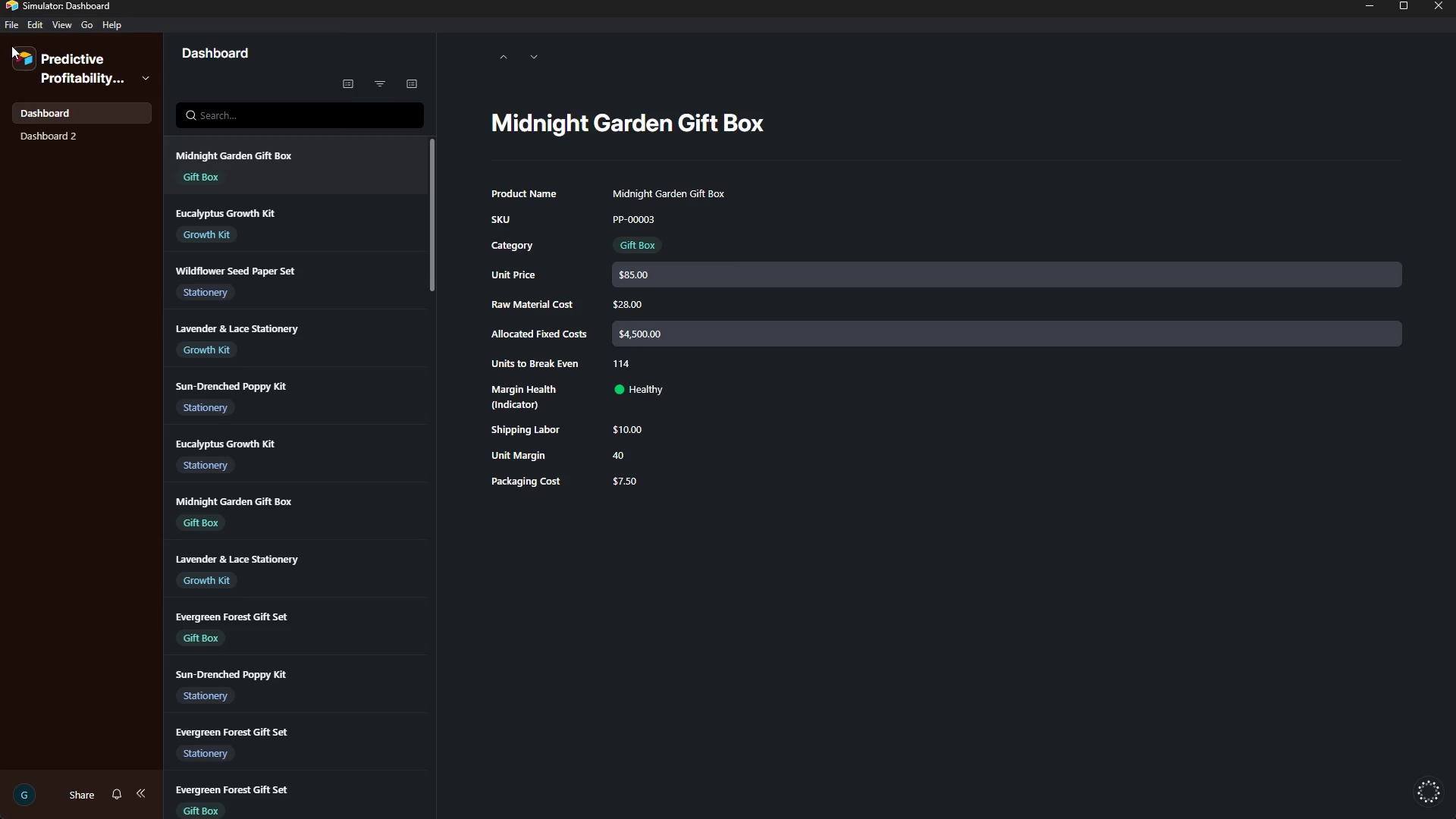 
left_click([9, 28])
 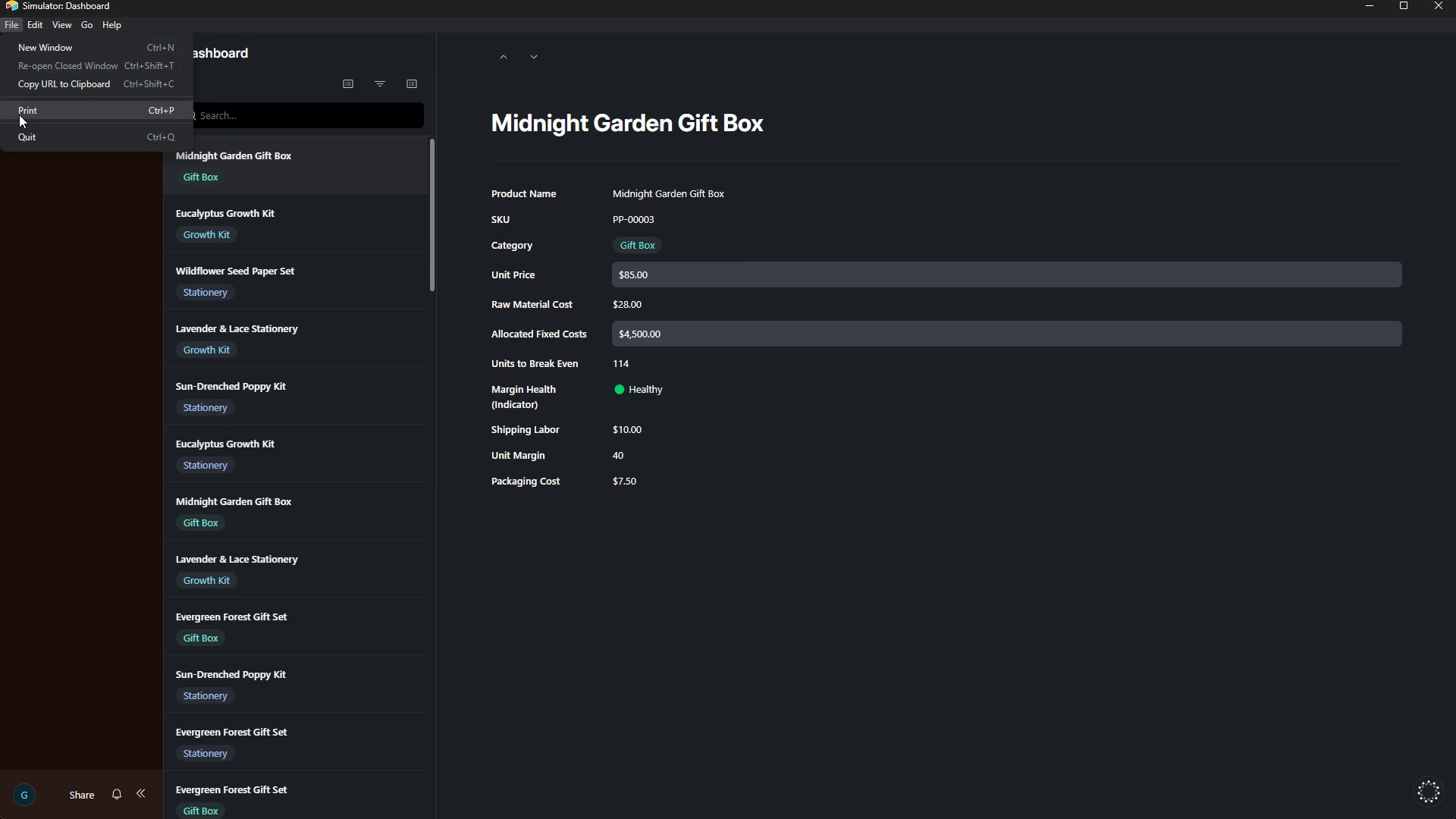 
left_click([19, 115])
 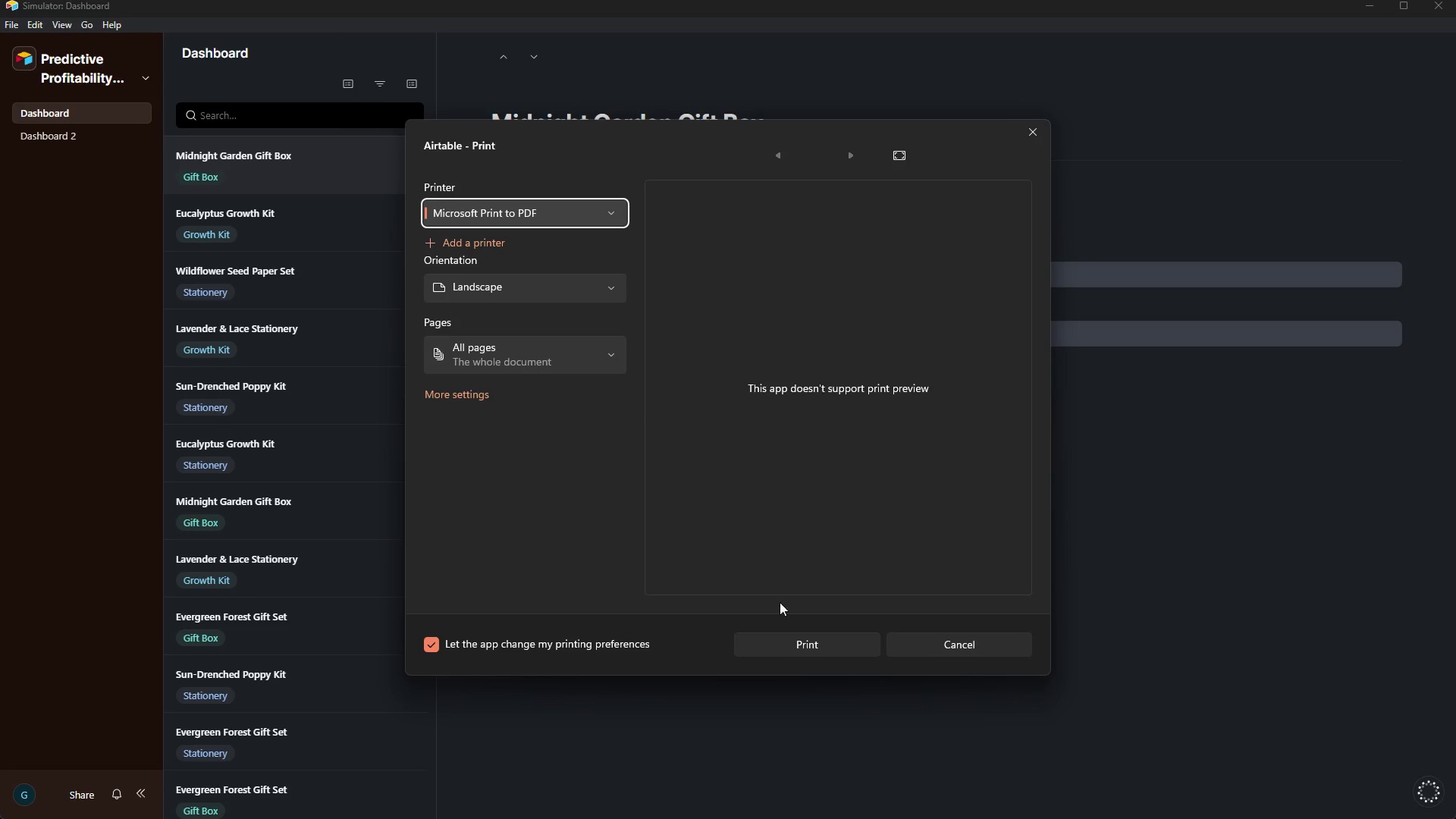 
left_click([806, 646])
 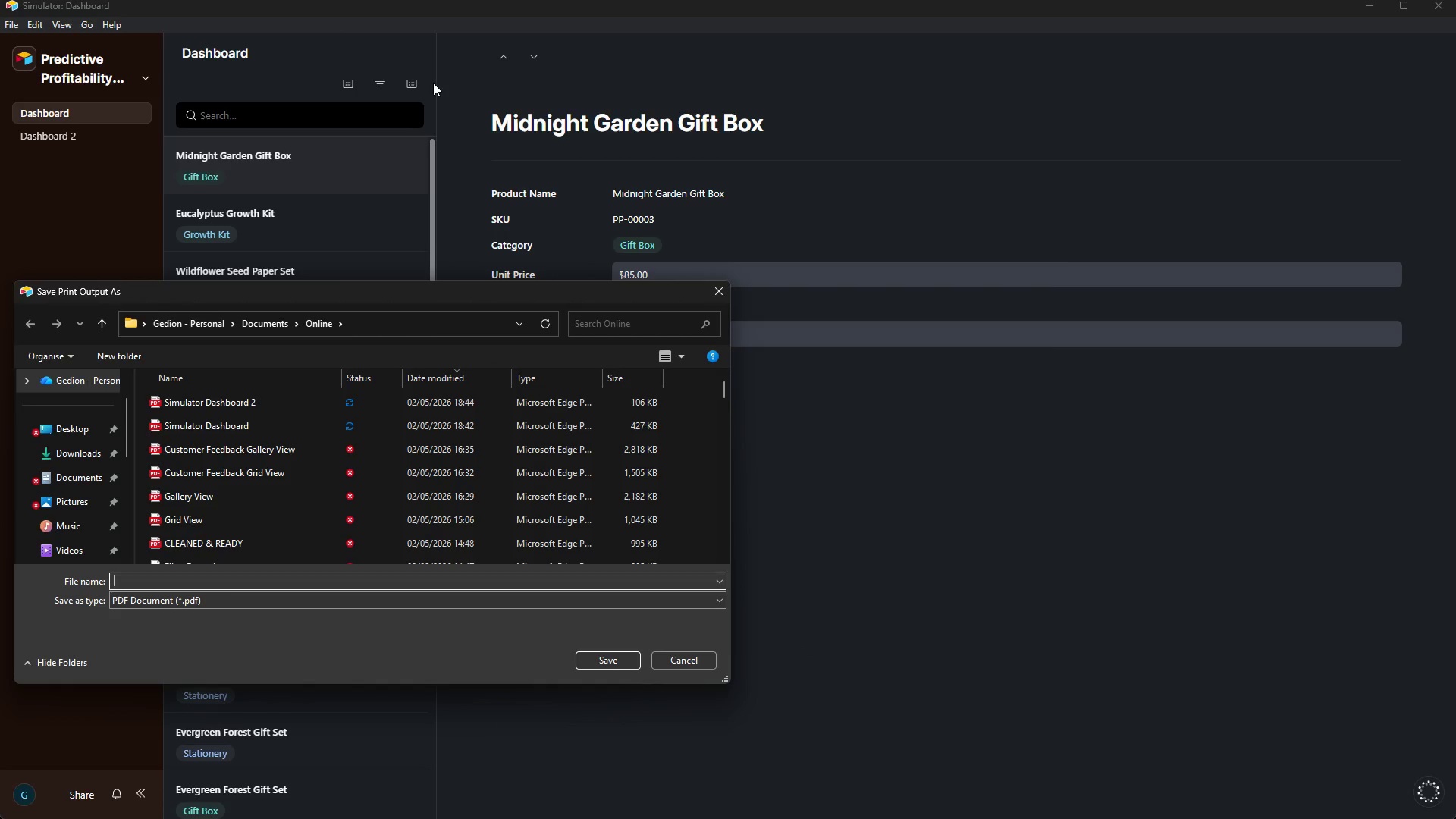 
wait(6.56)
 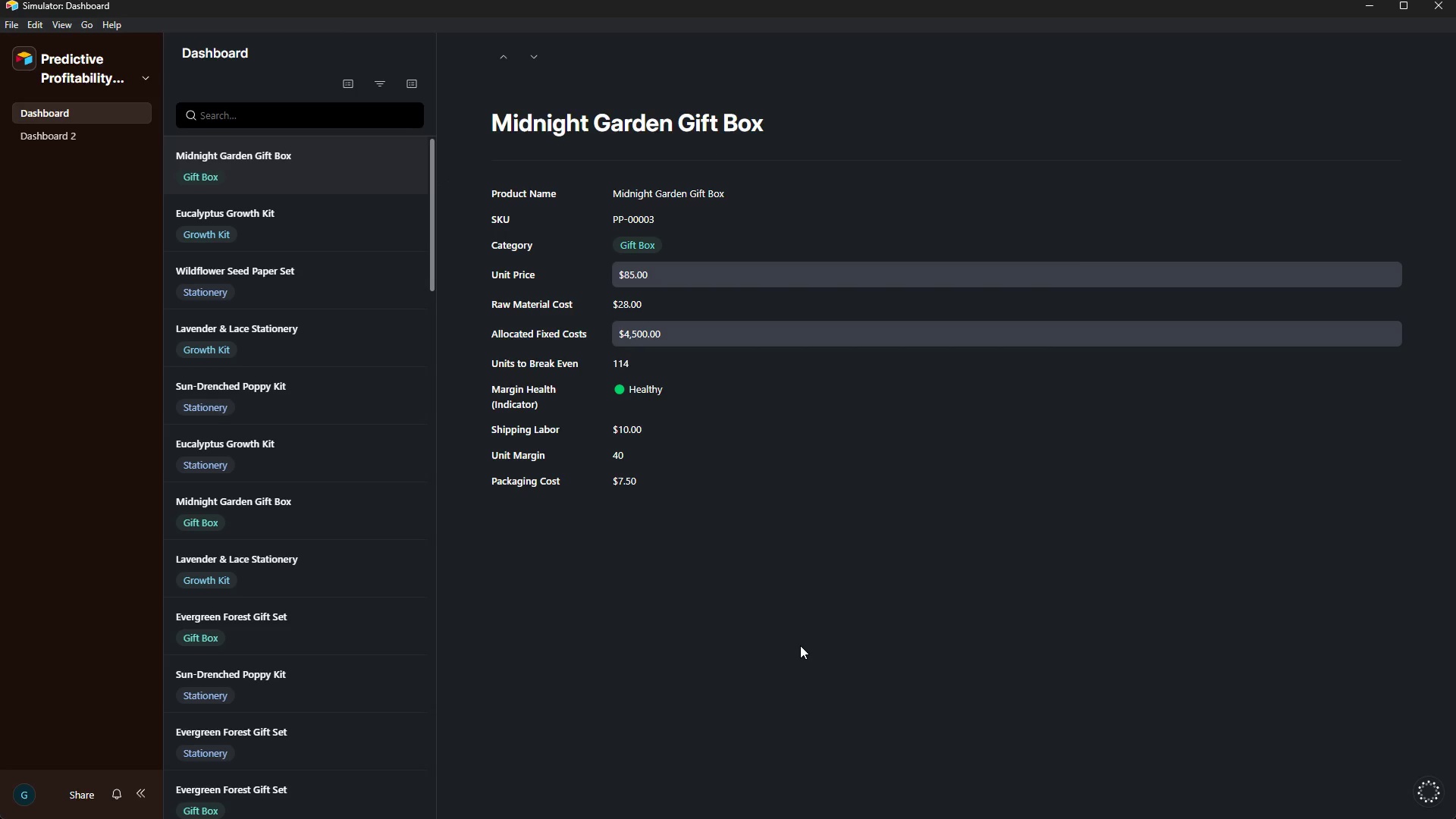 
left_click([267, 427])
 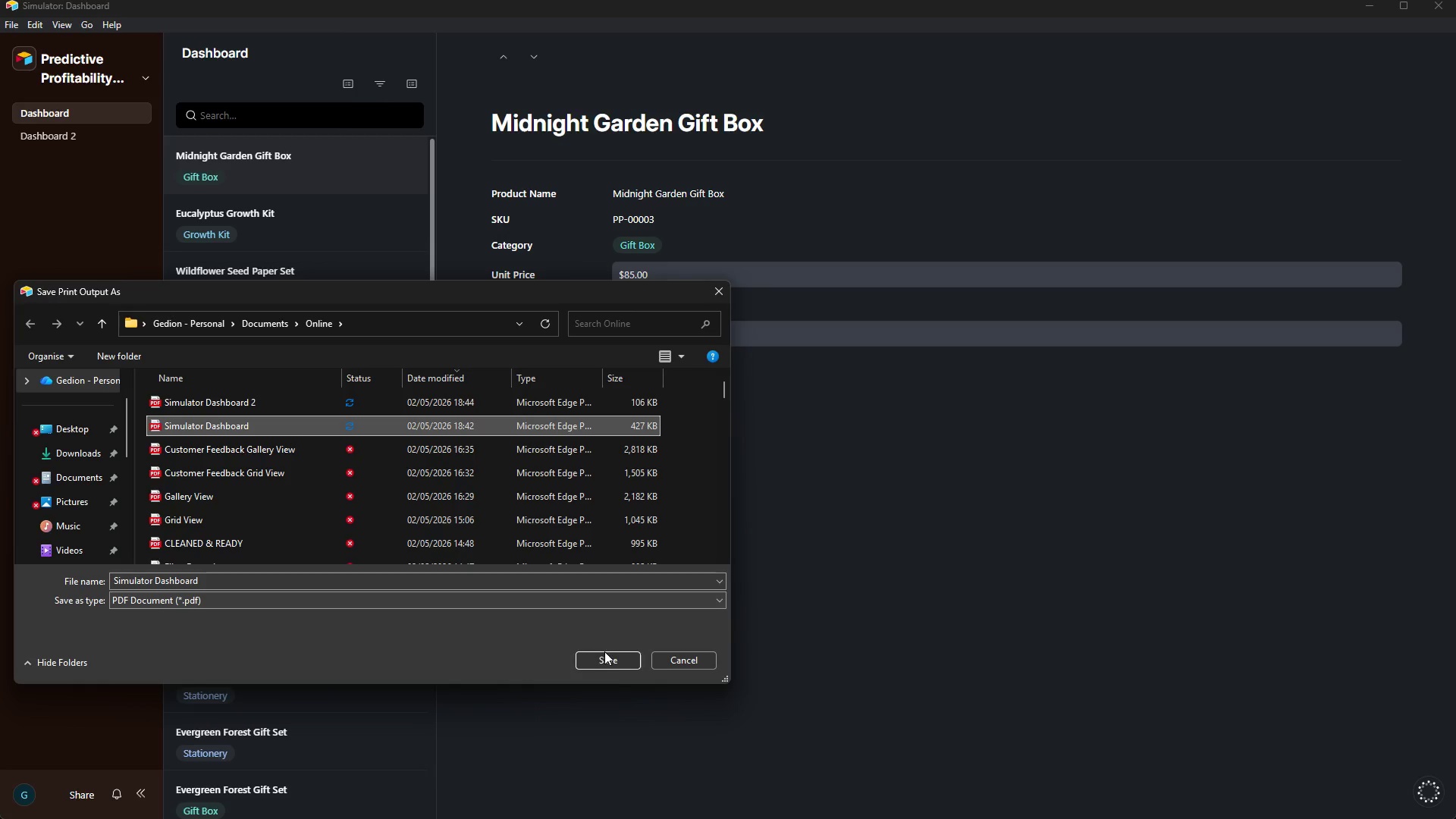 
left_click([607, 657])
 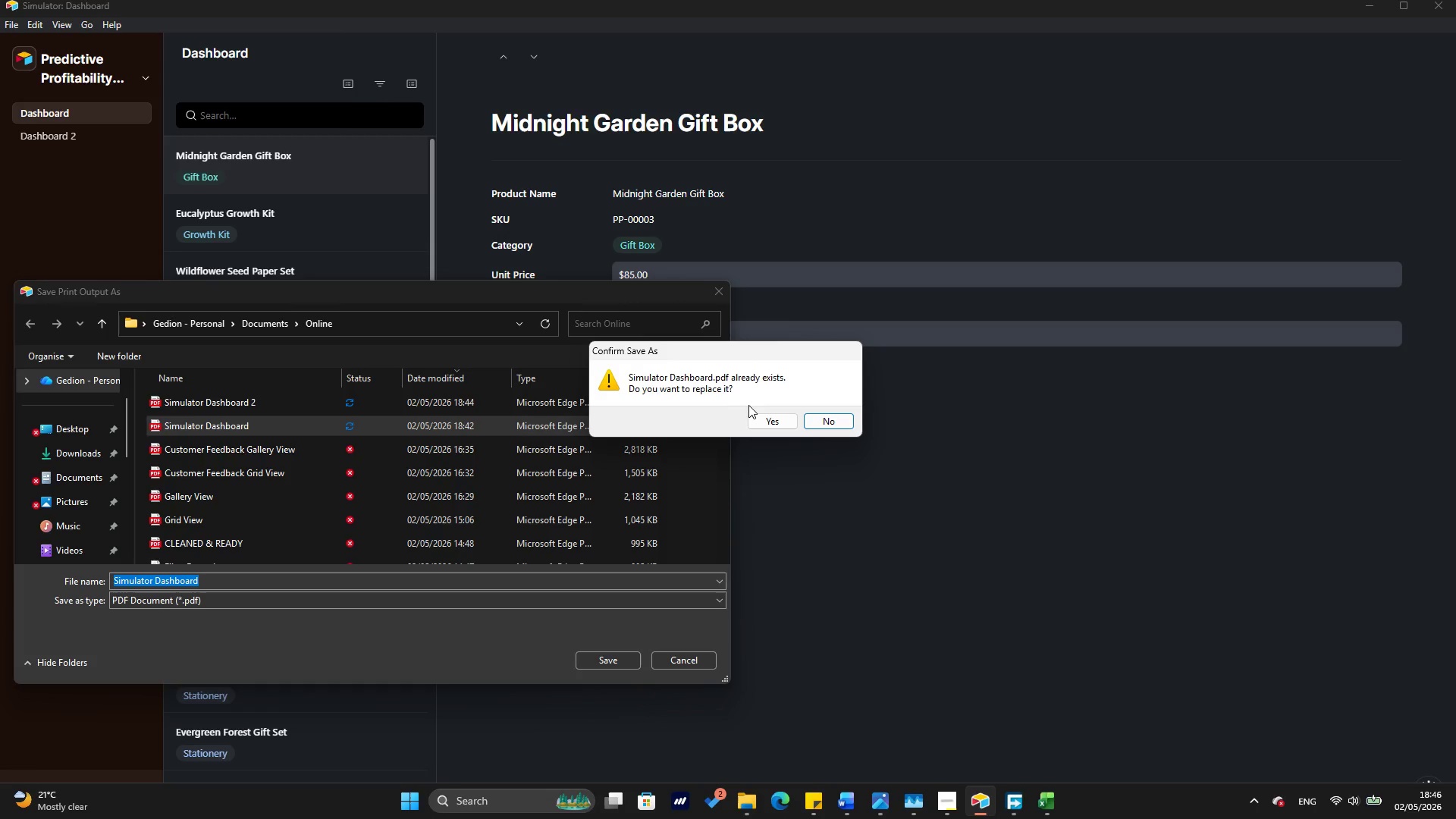 
left_click([765, 425])
 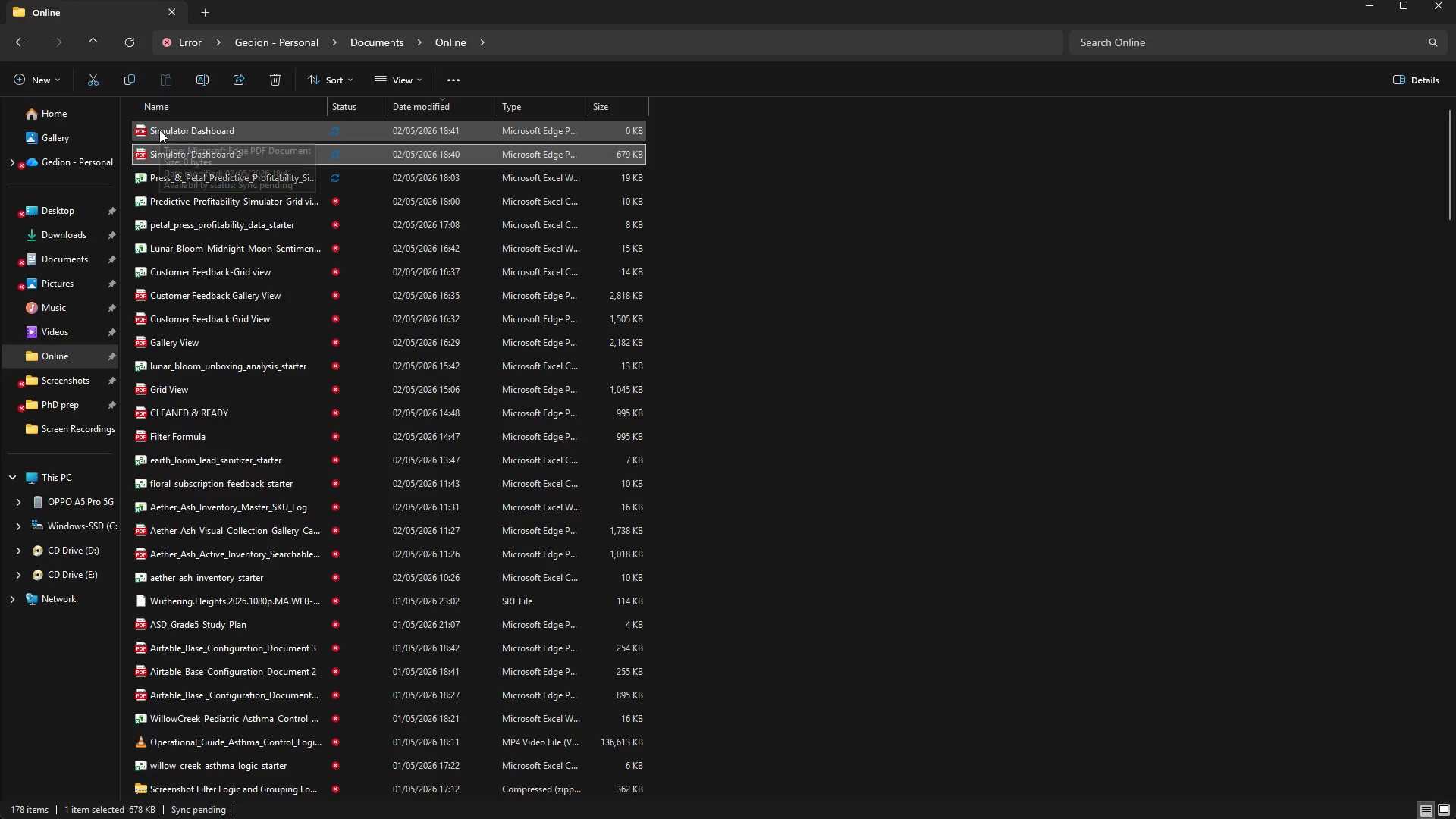 
wait(5.48)
 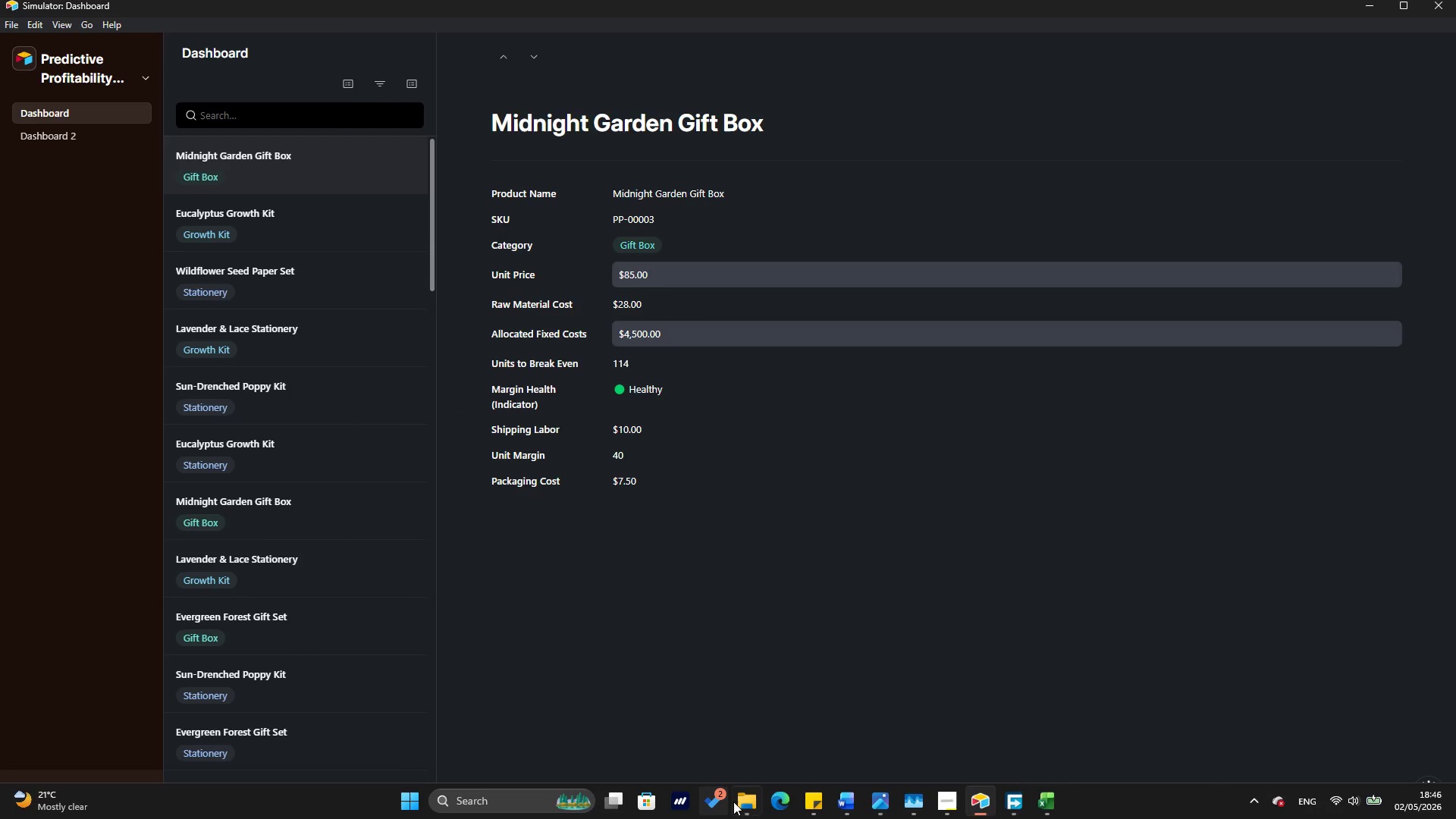 
double_click([160, 130])
 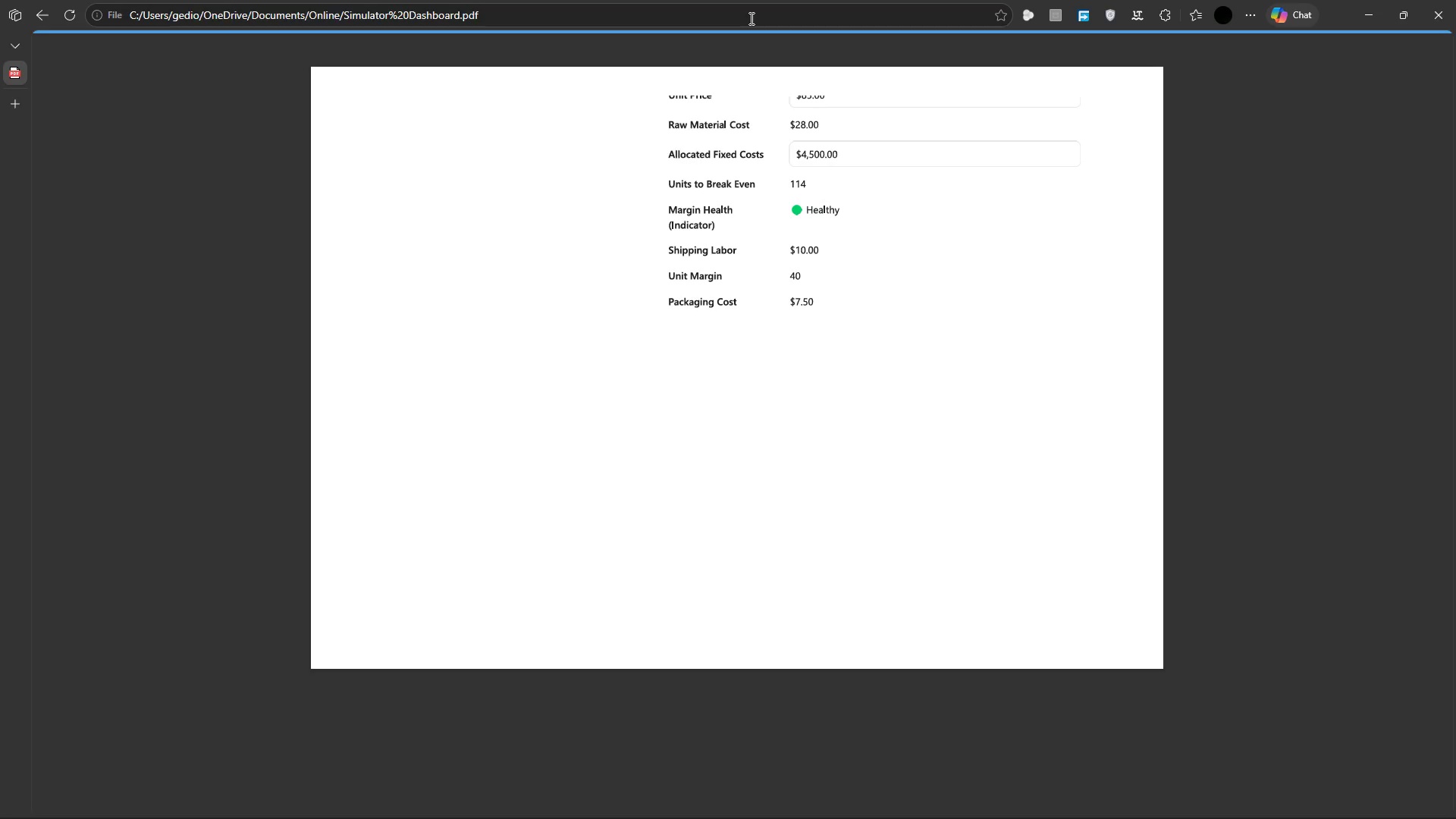 
scroll: coordinate [983, 250], scroll_direction: up, amount: 4.0
 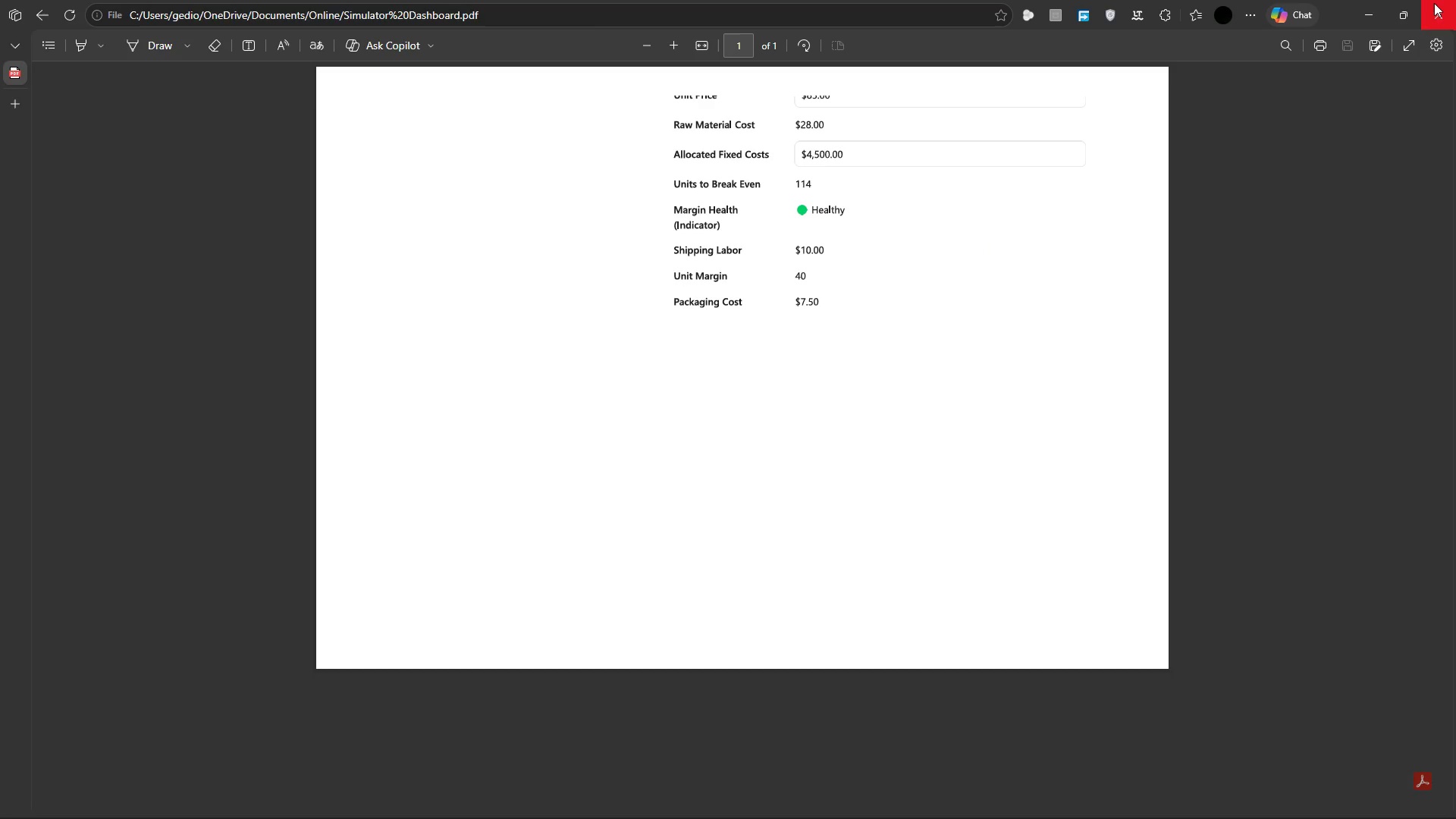 
left_click([1434, 3])
 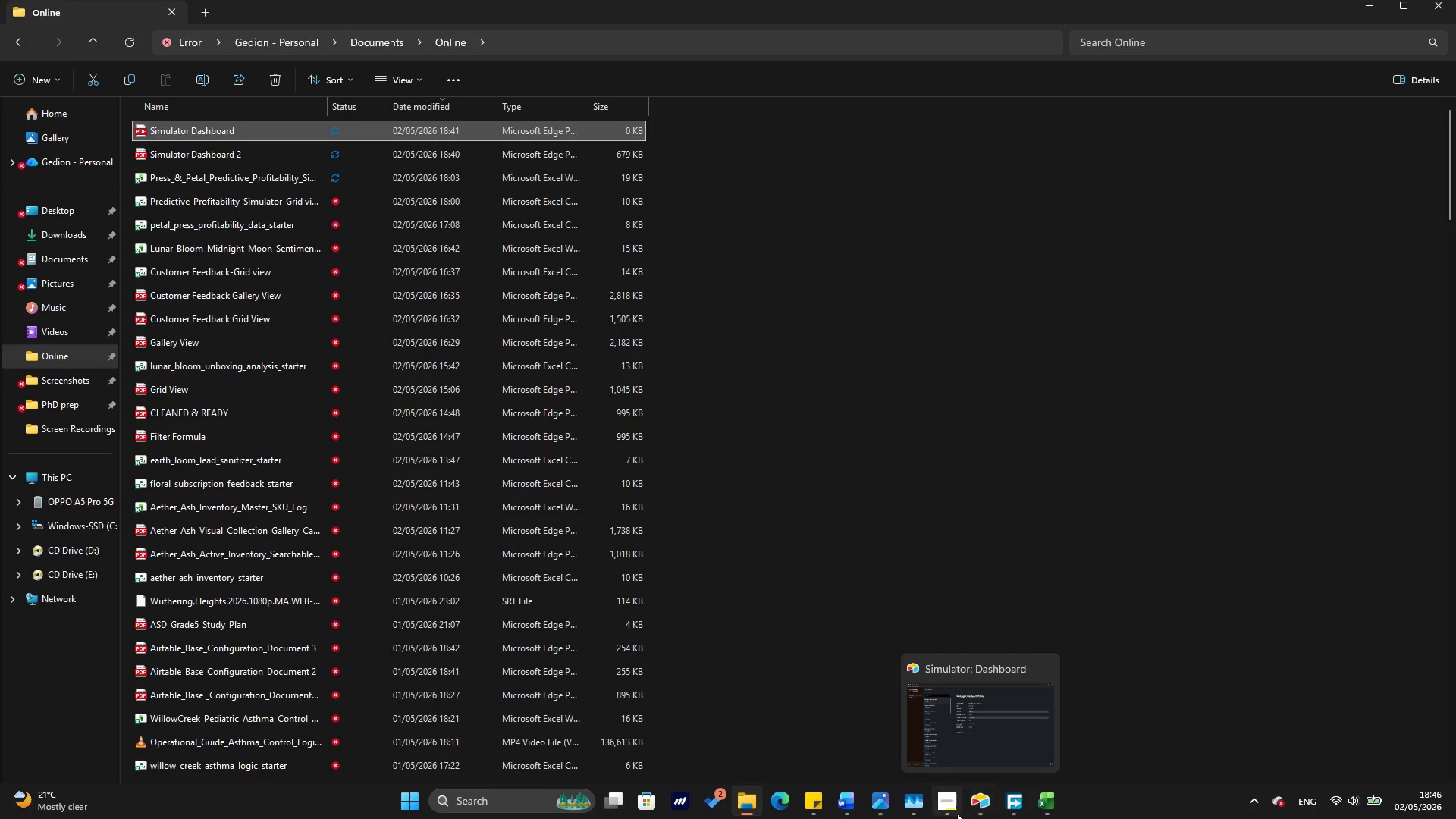 
left_click([984, 805])
 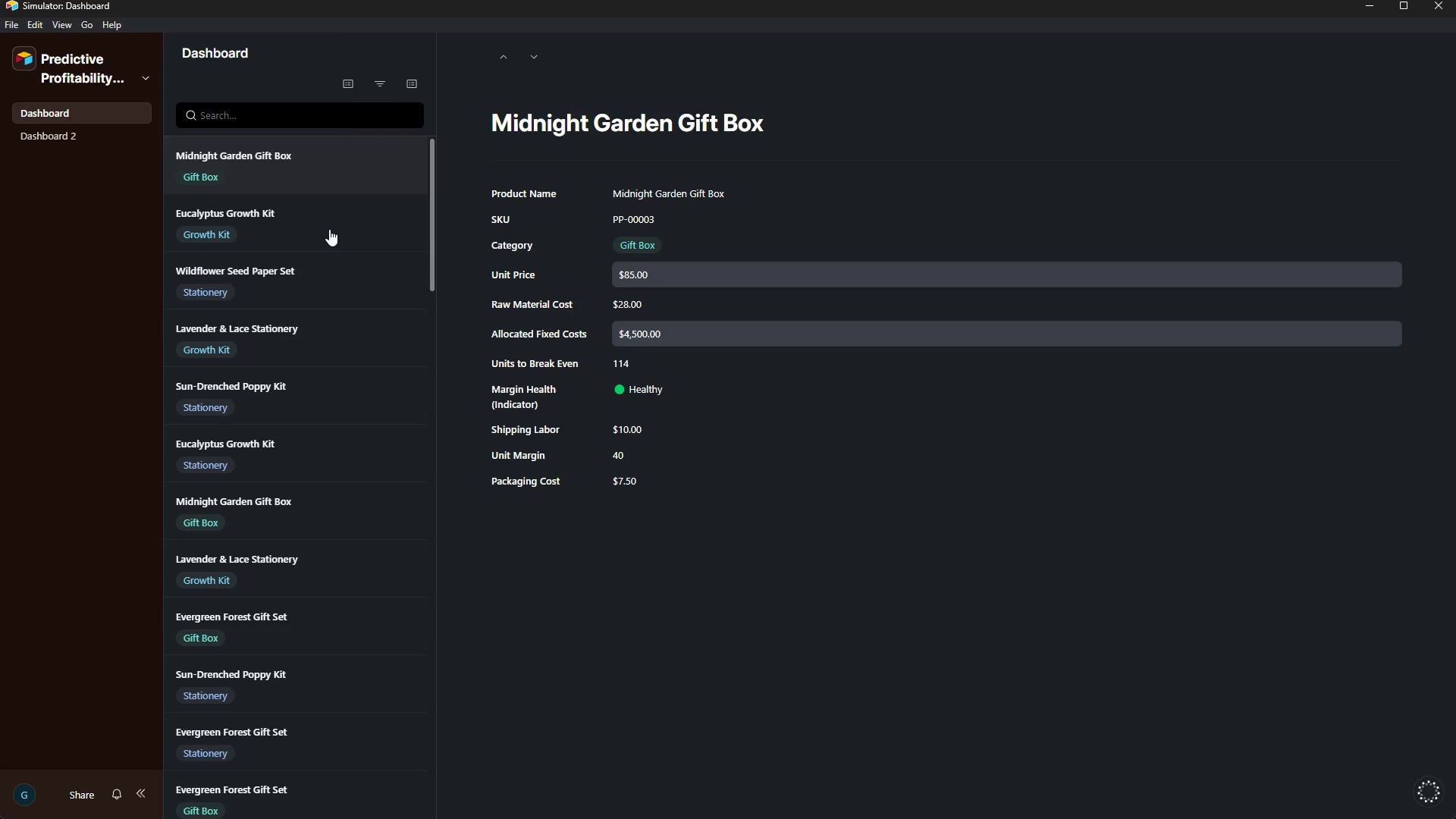 
wait(7.34)
 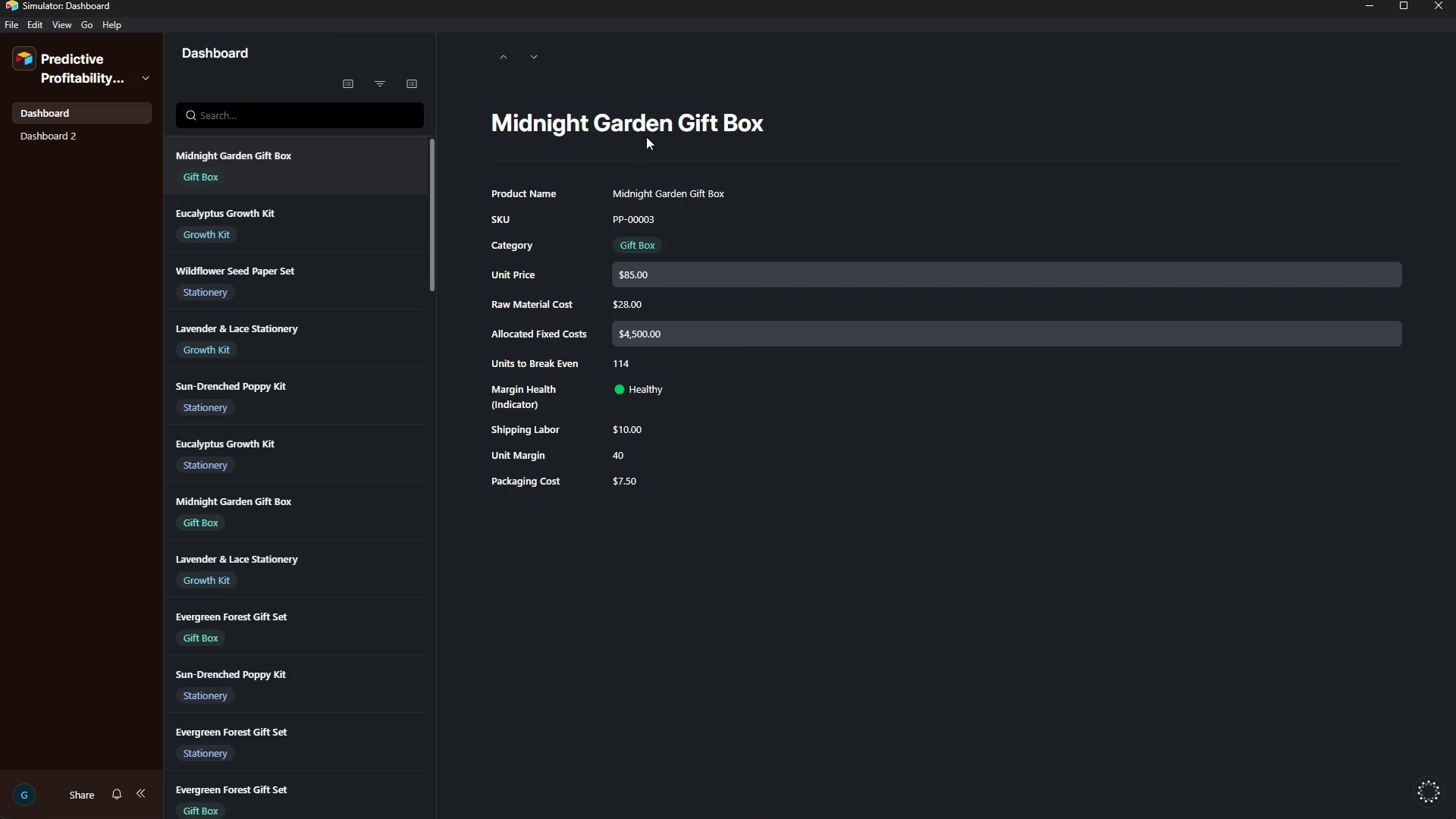 
left_click([314, 388])
 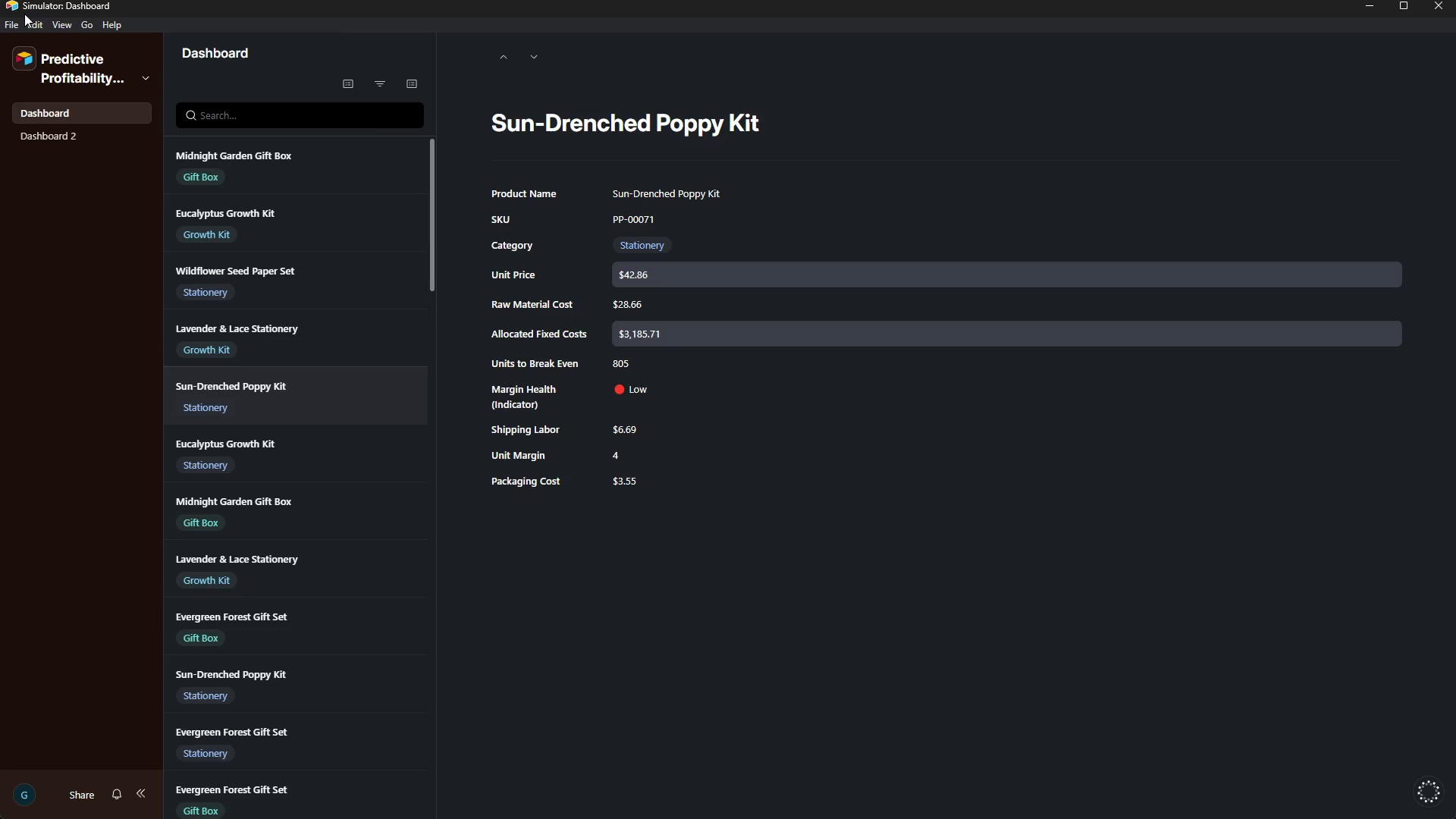 
wait(6.81)
 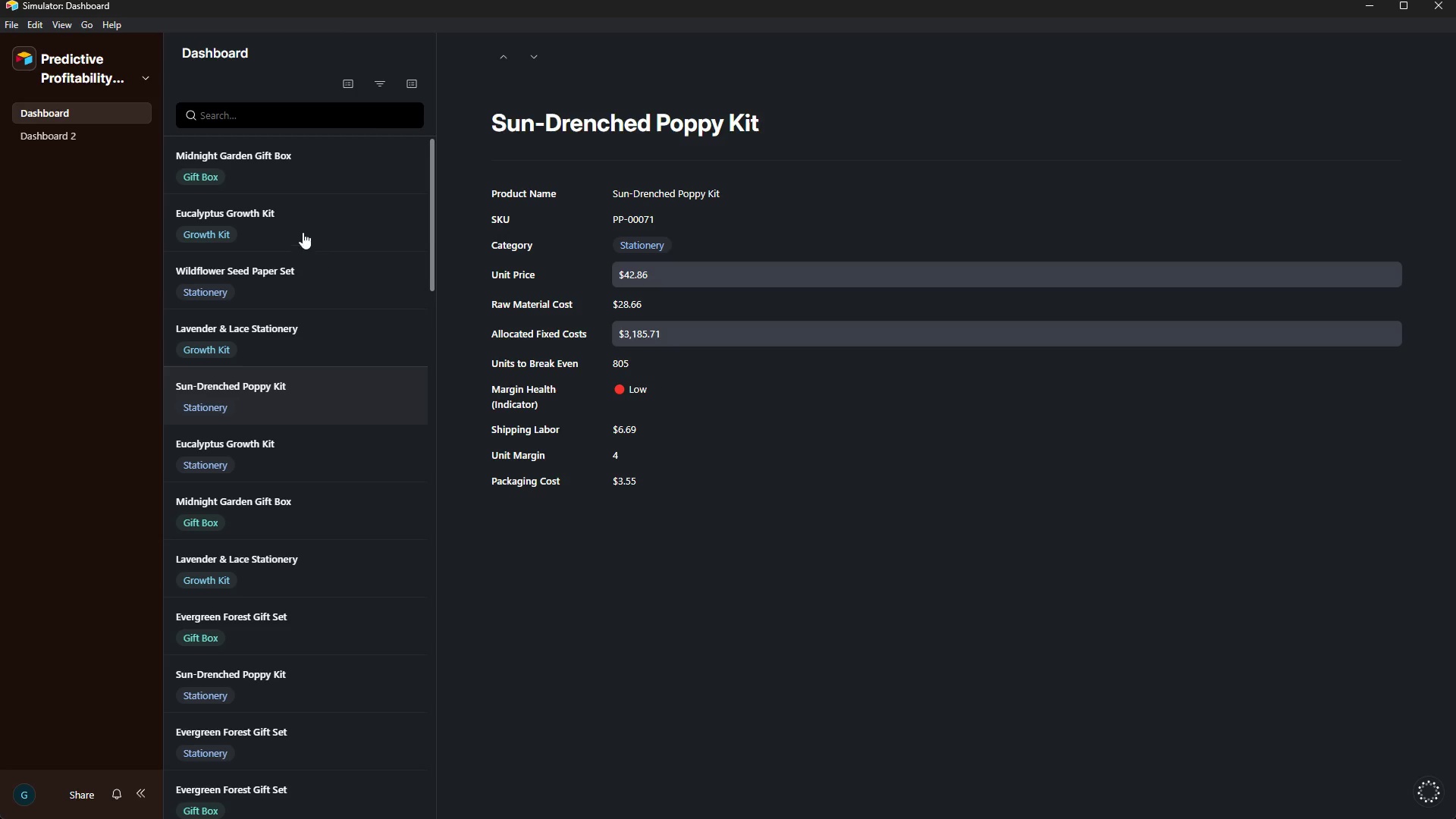 
left_click([11, 27])
 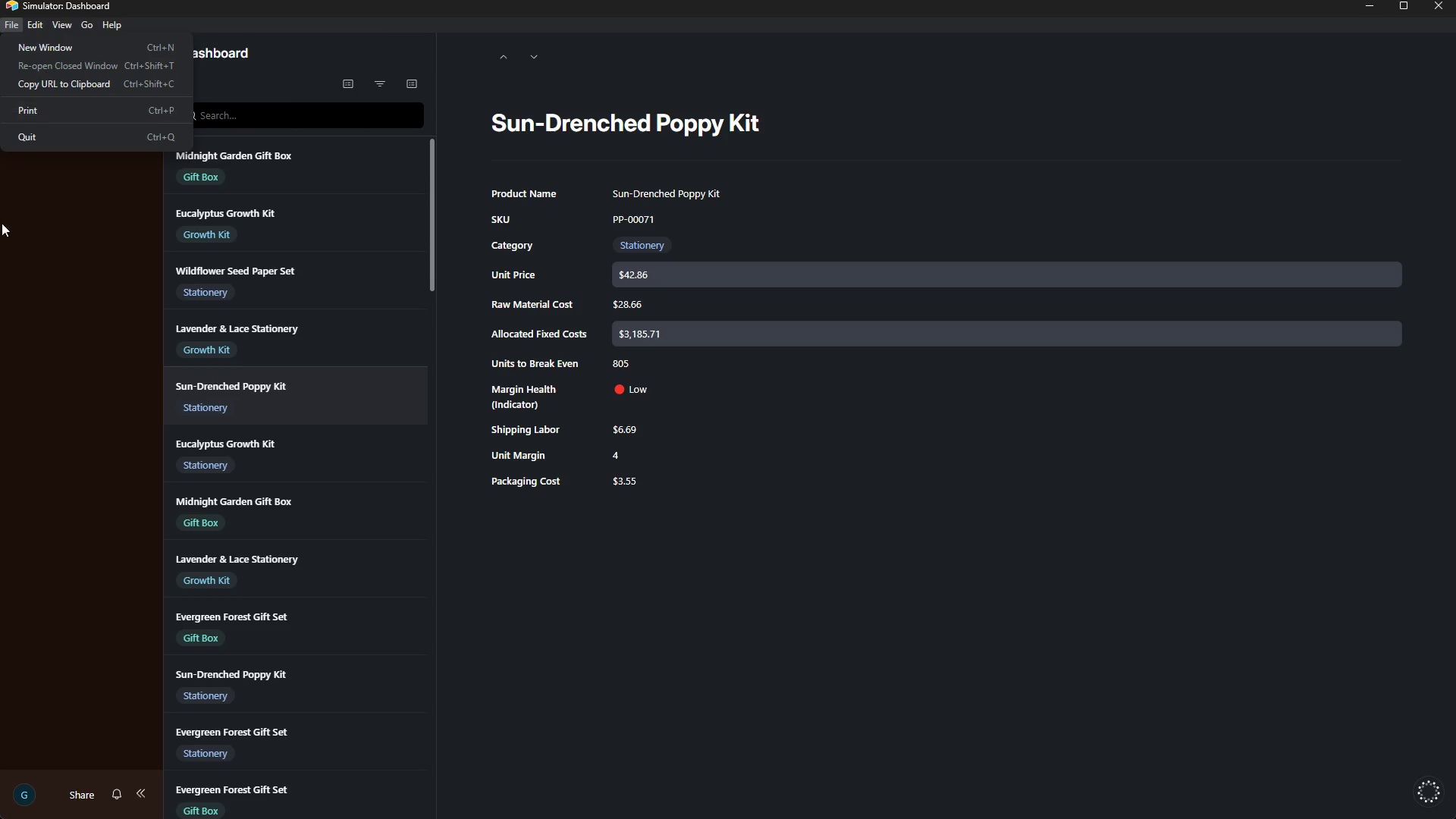 
left_click([17, 253])
 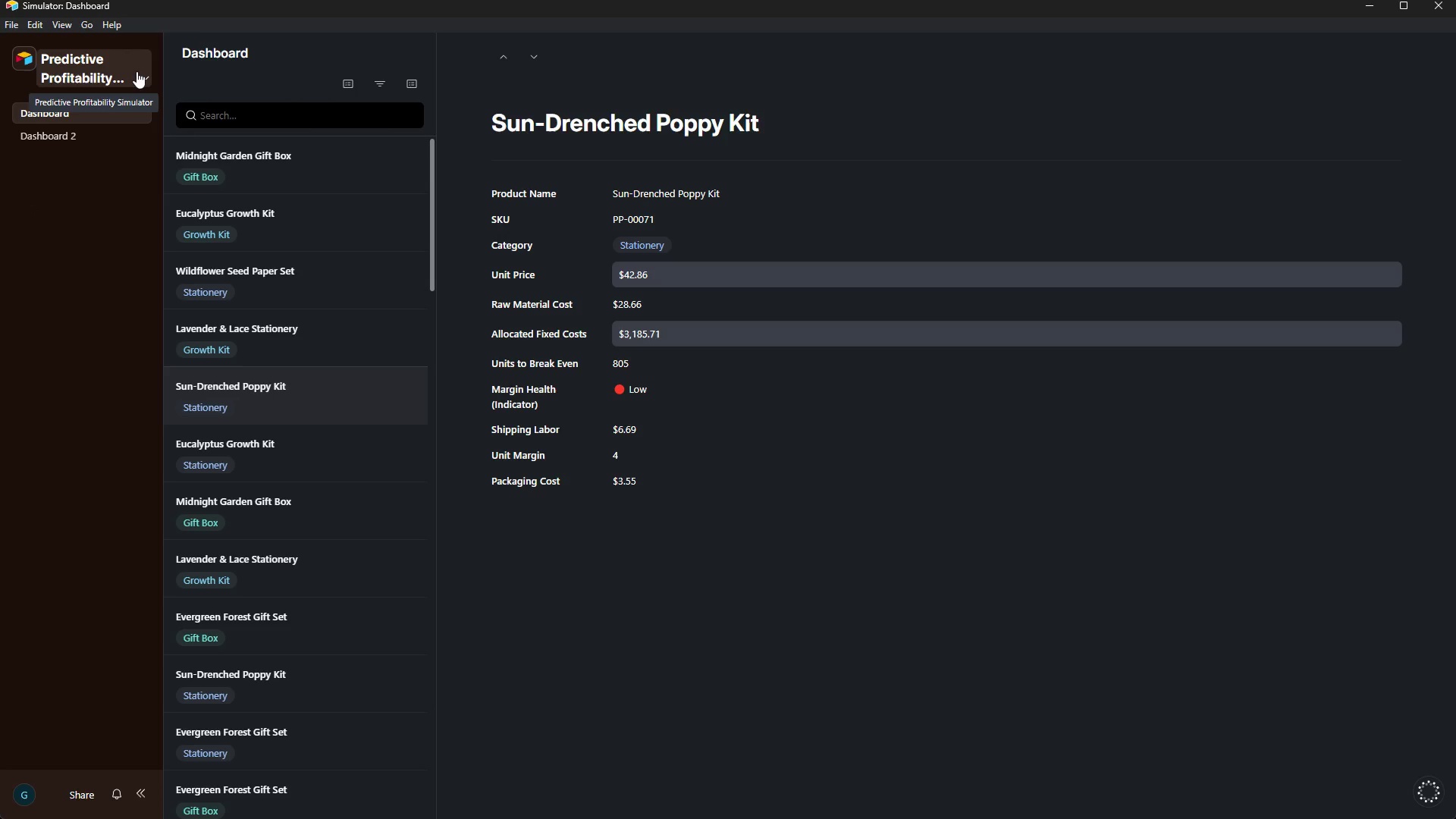 
left_click([136, 71])
 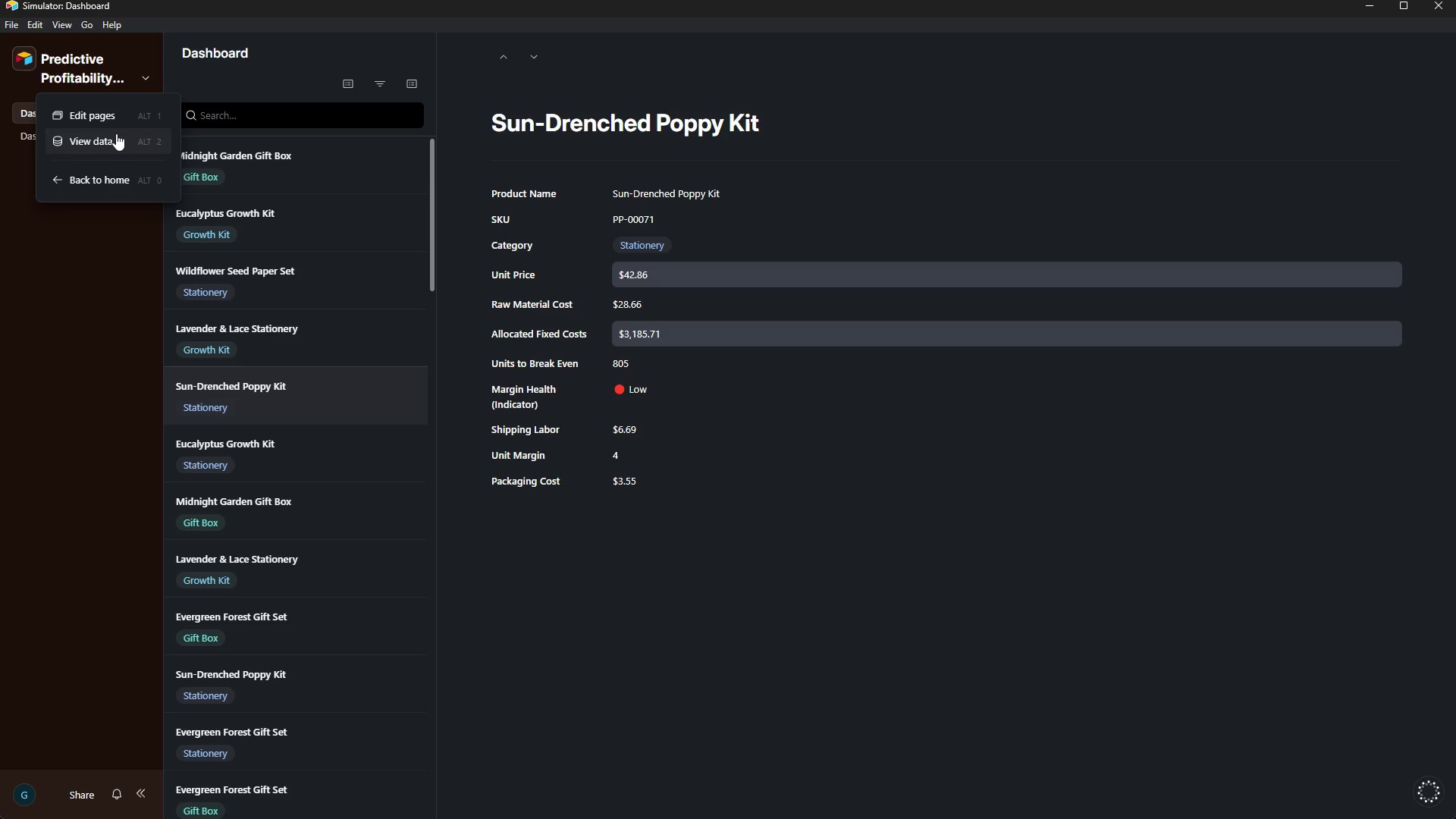 
left_click([115, 134])
 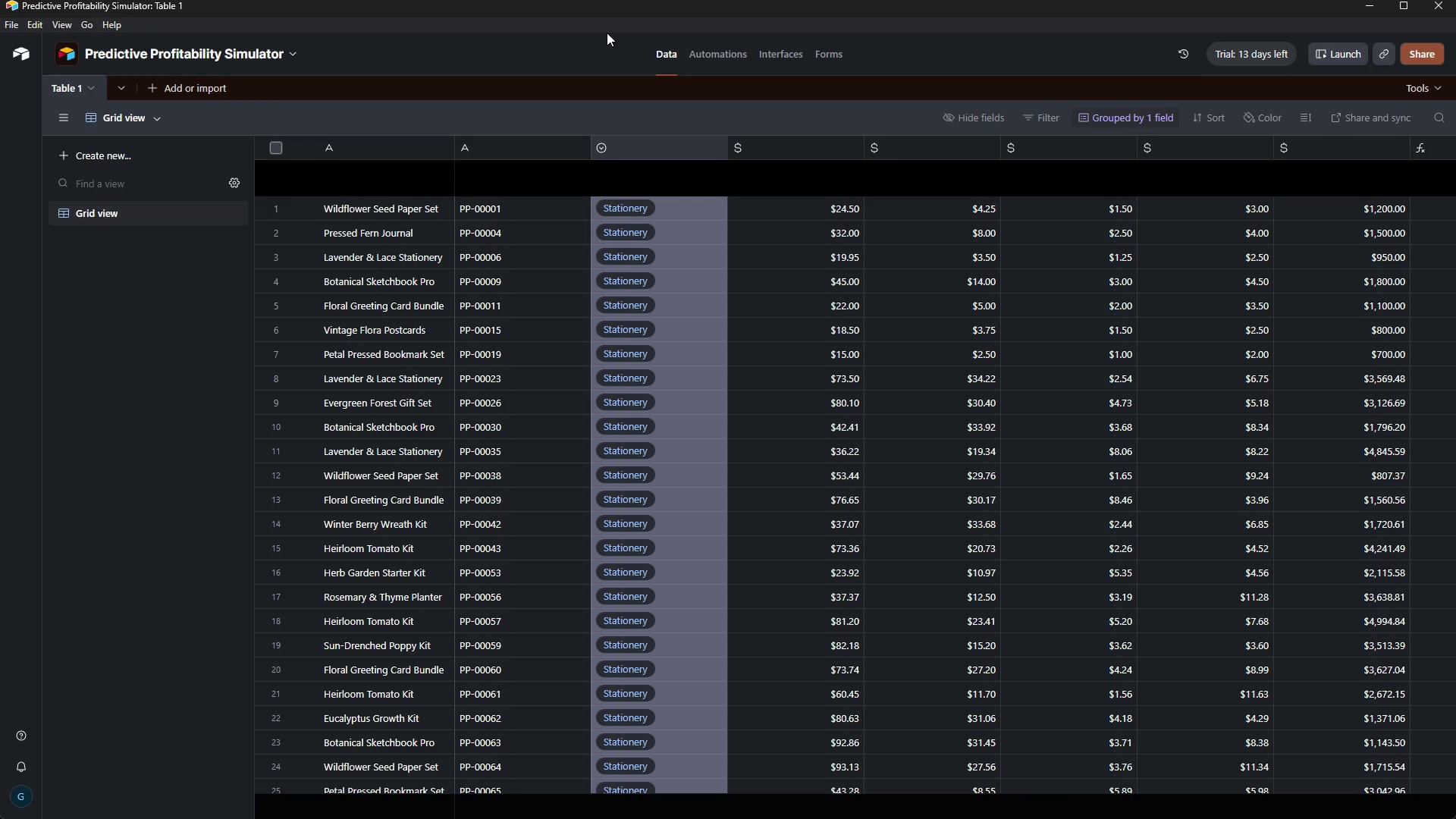 
left_click([786, 63])
 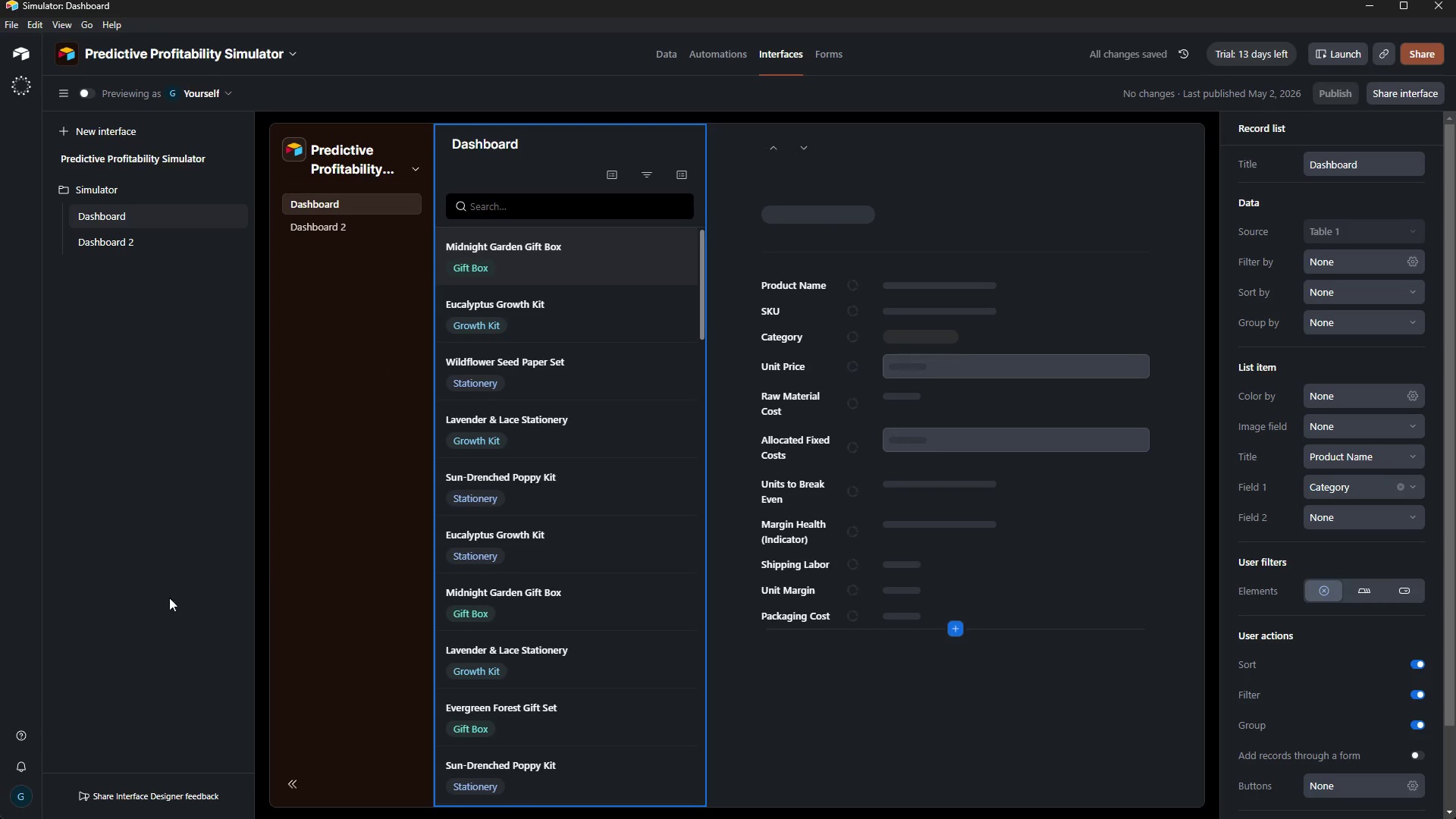 
left_click([10, 22])
 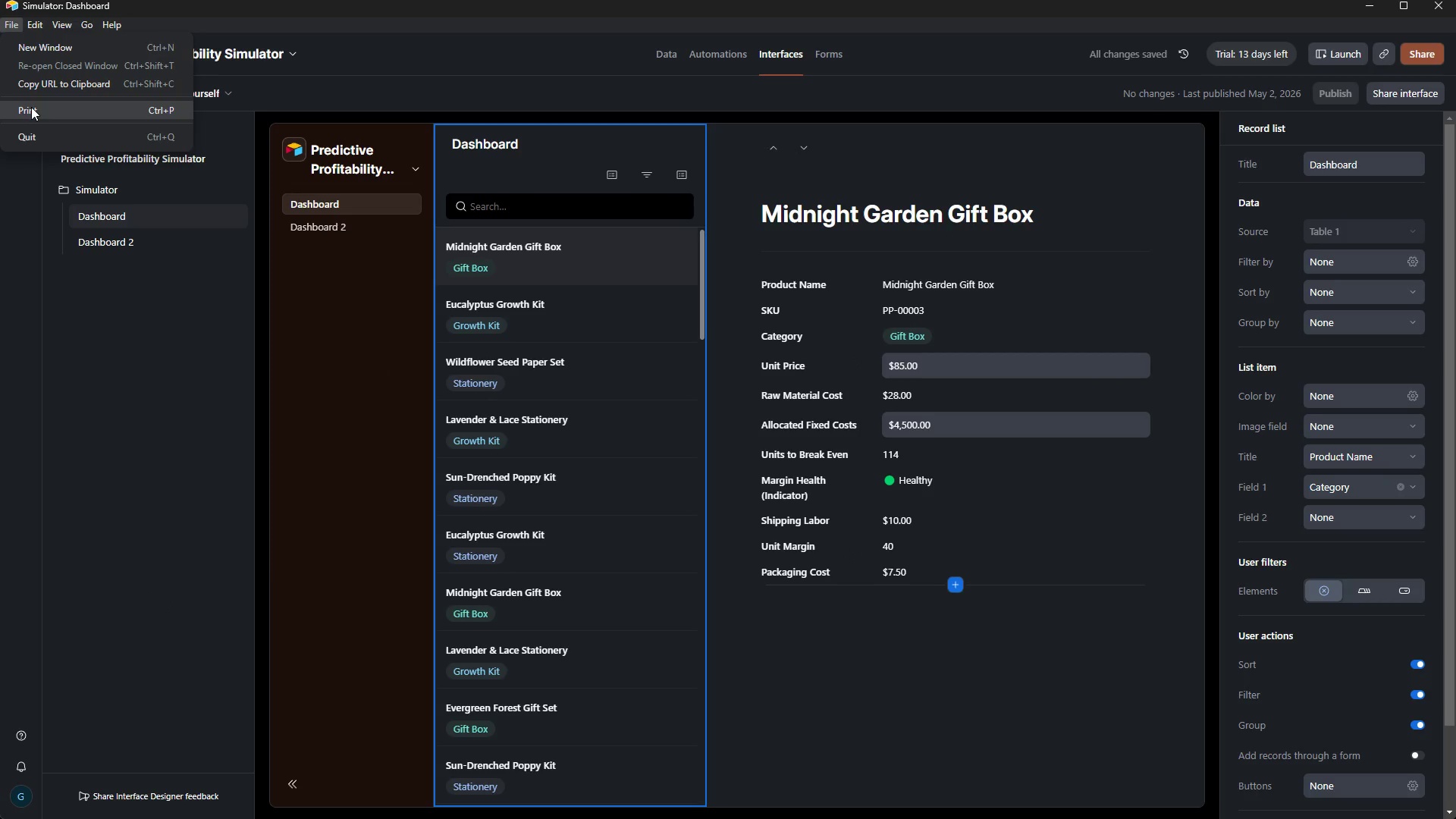 
left_click([31, 107])
 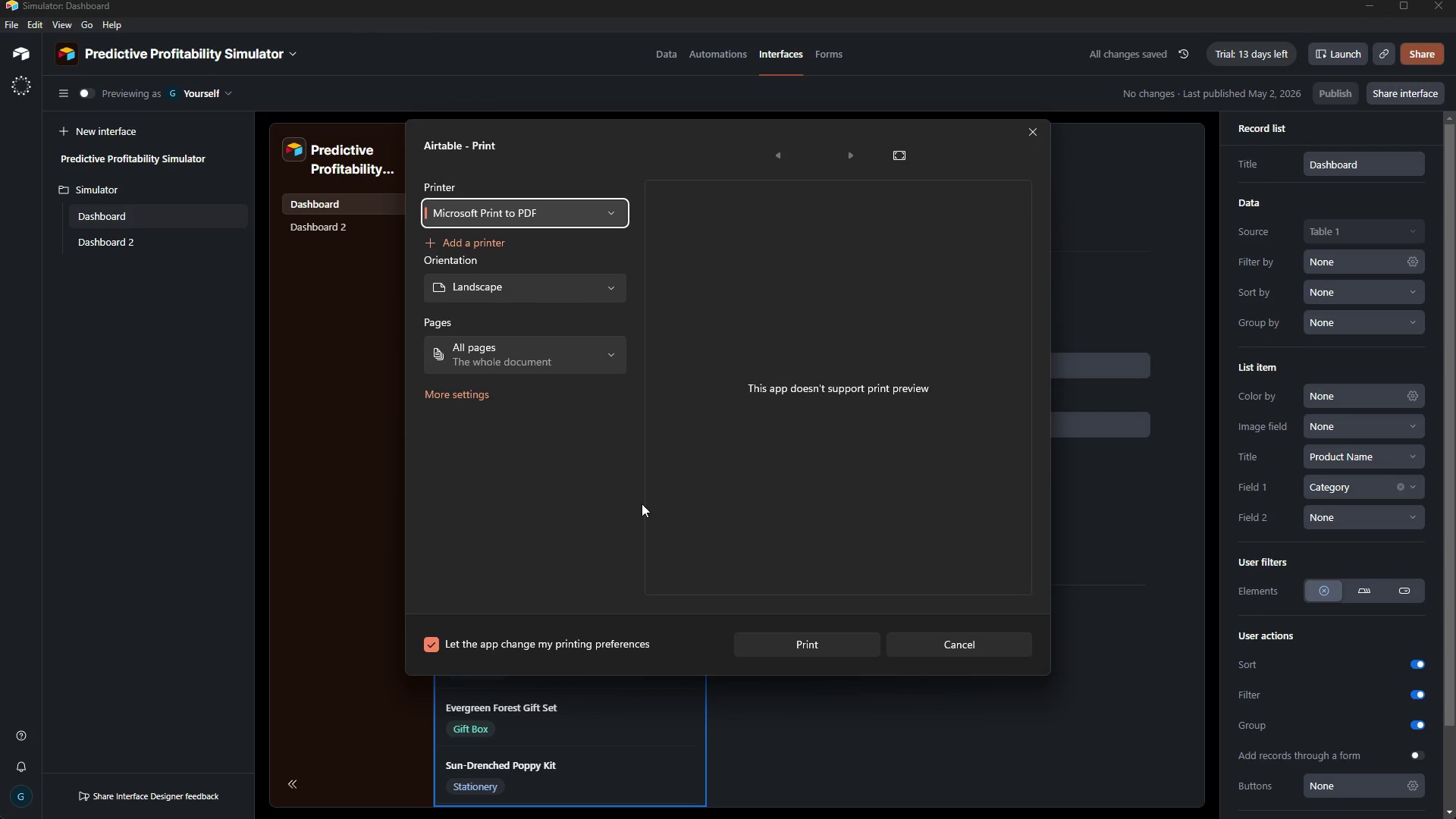 
wait(5.92)
 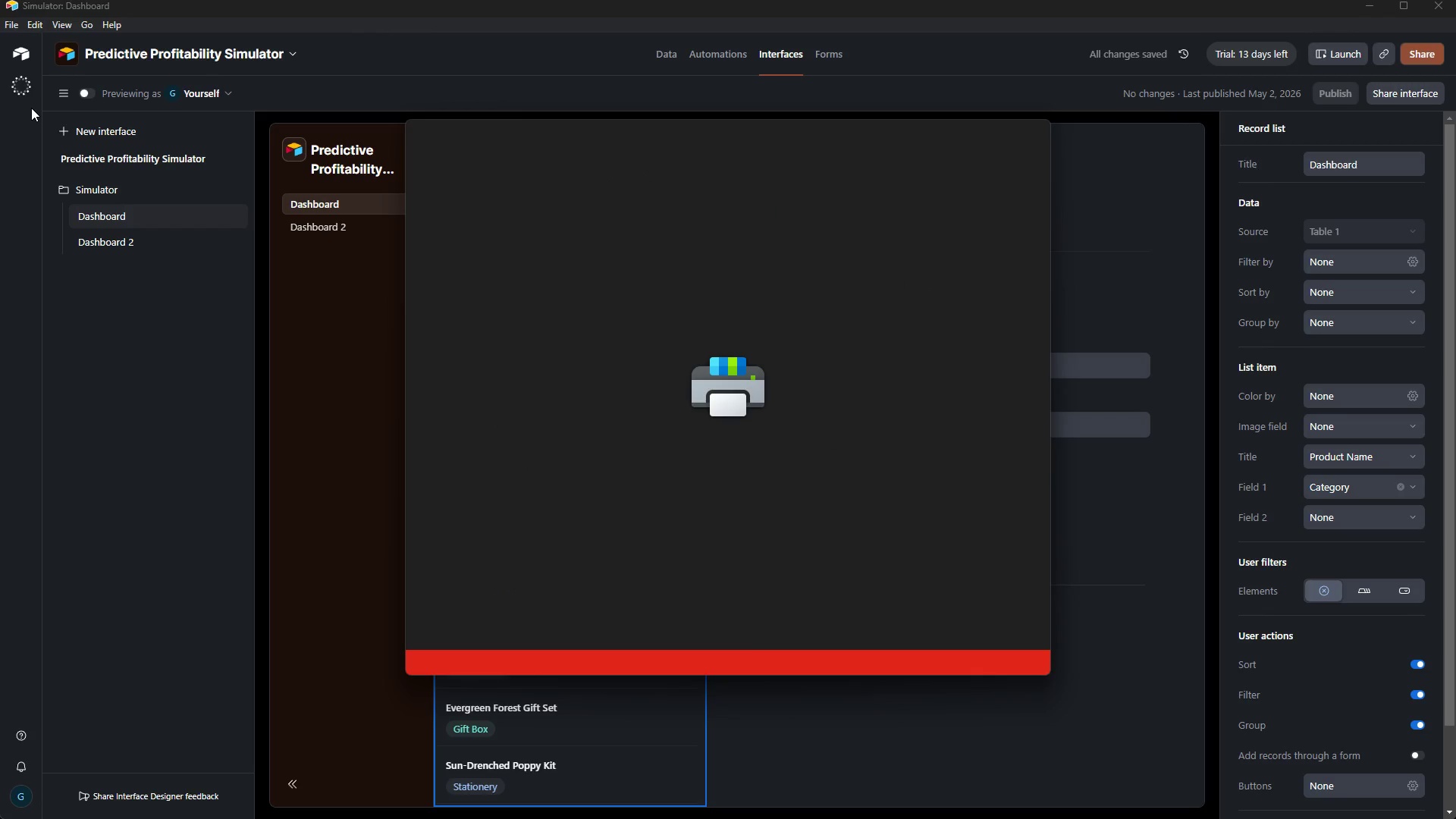 
left_click([799, 651])
 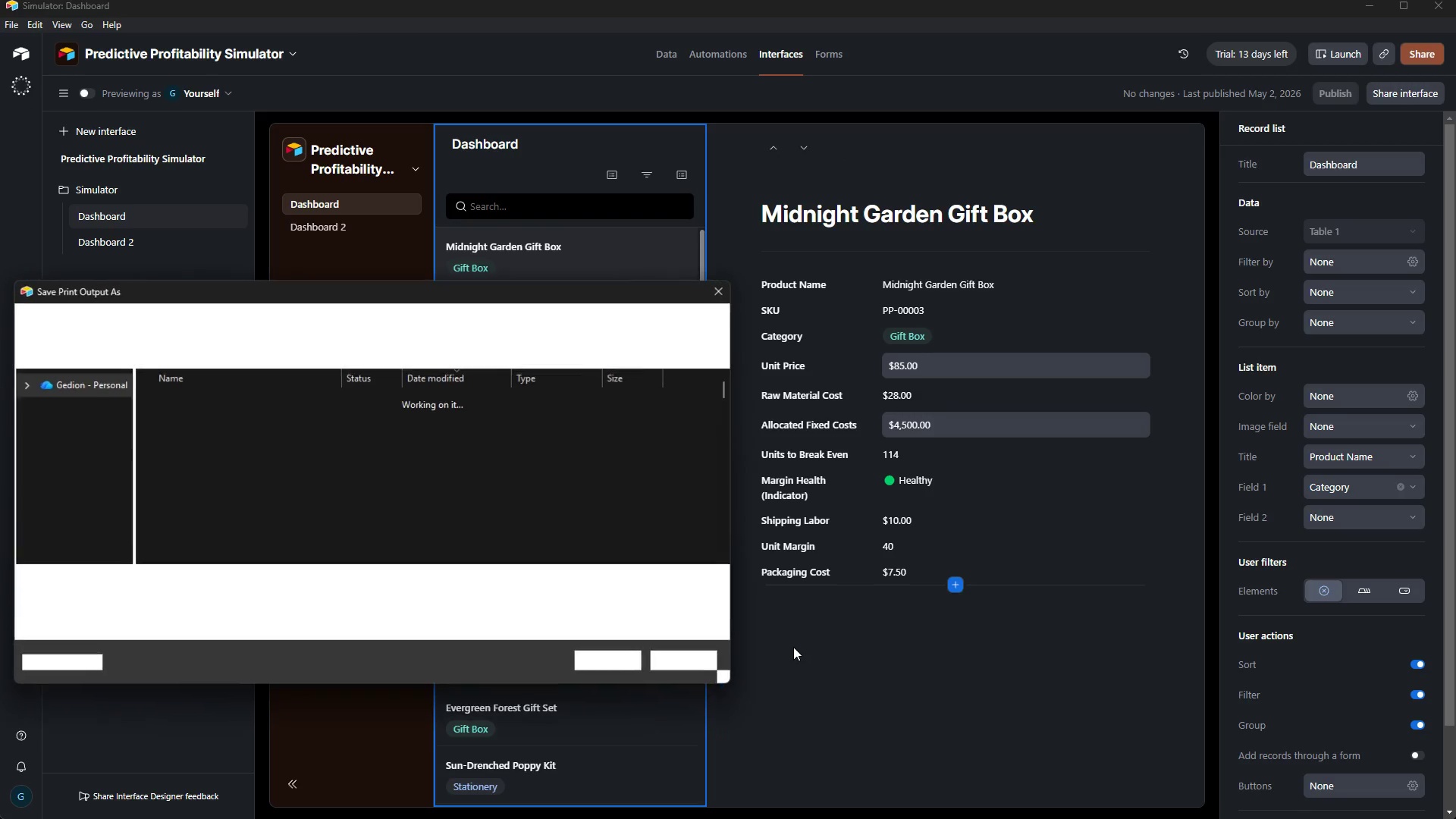 
left_click([281, 410])
 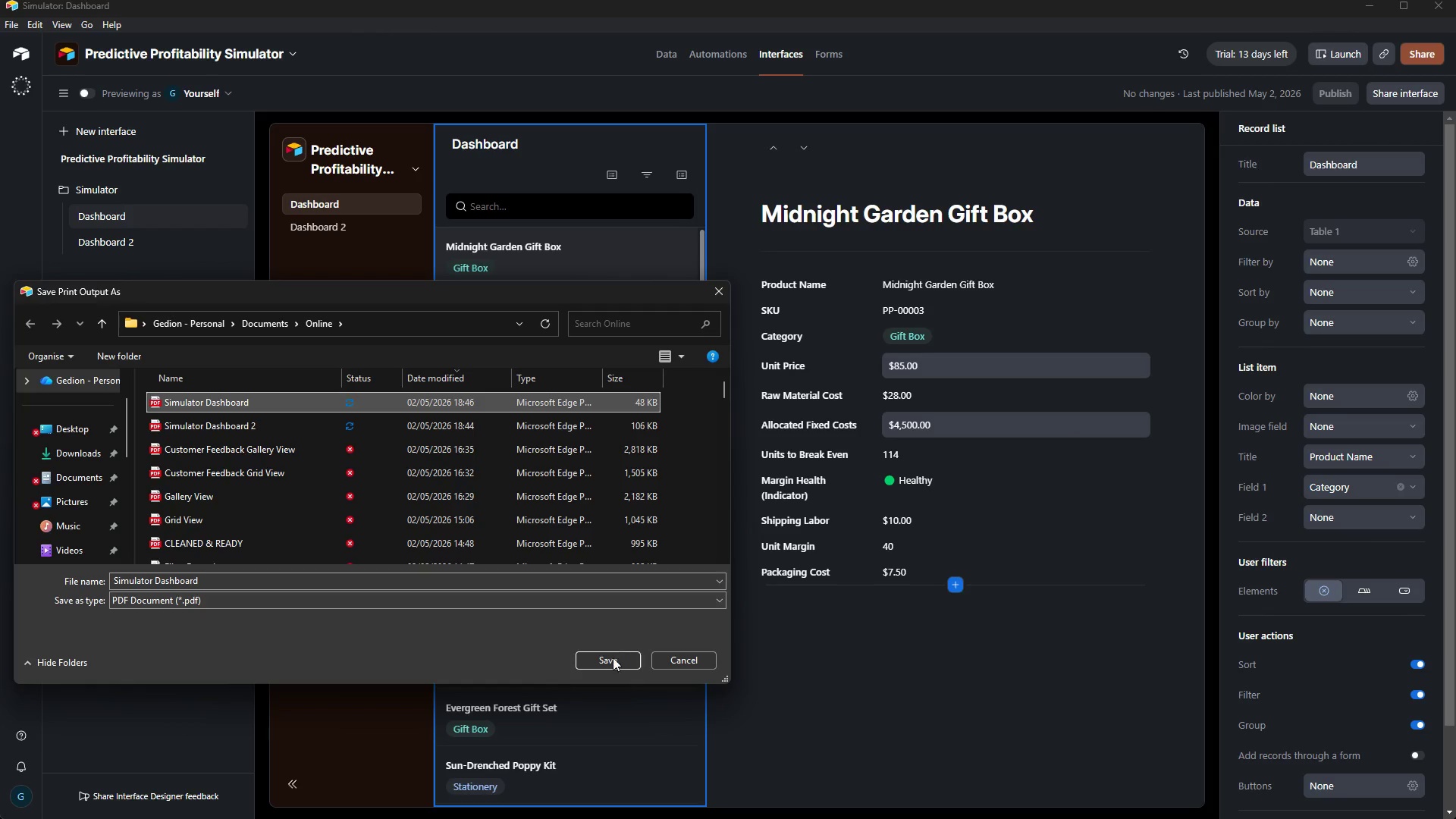 
left_click([613, 665])
 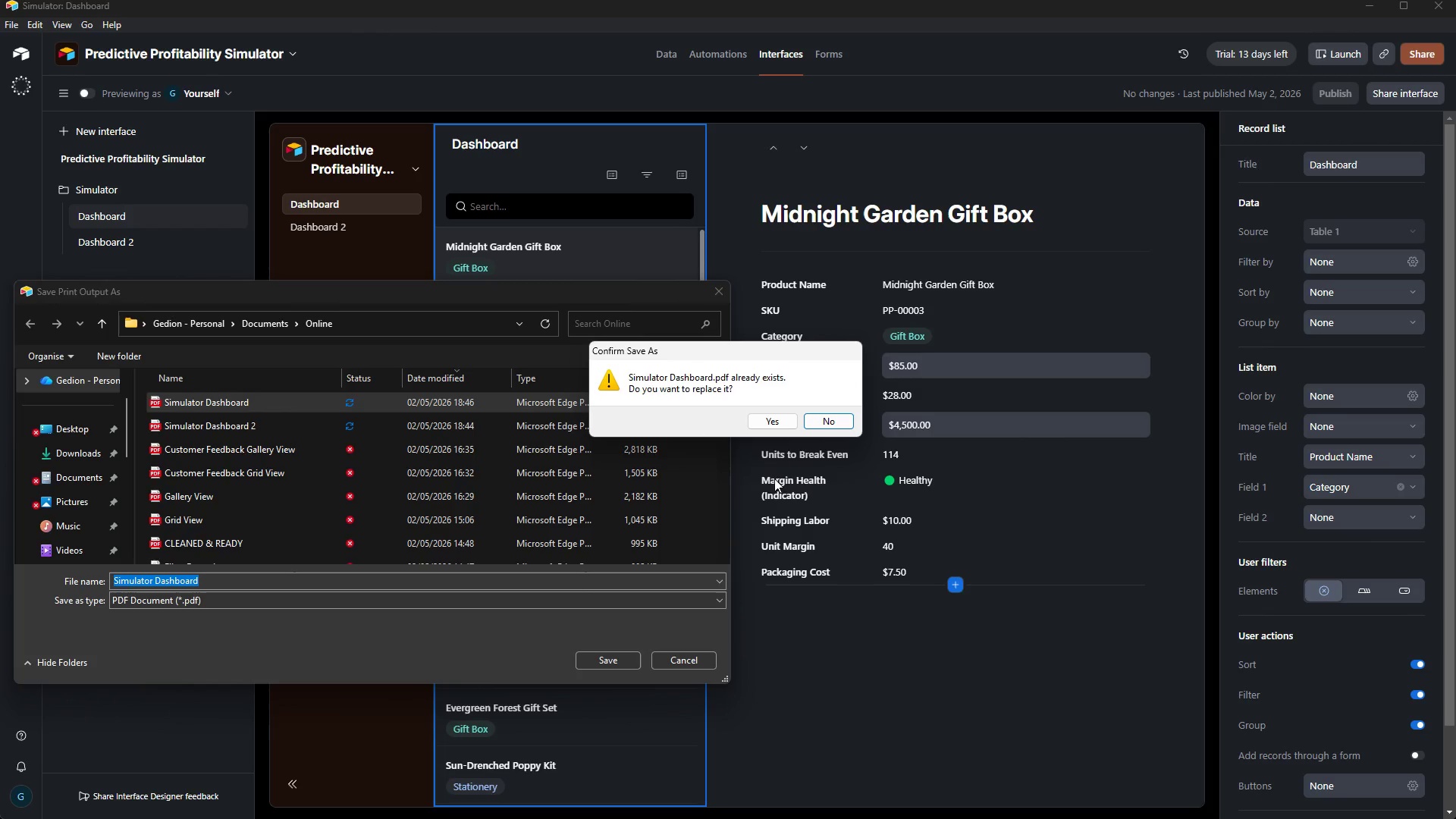 
left_click([765, 426])
 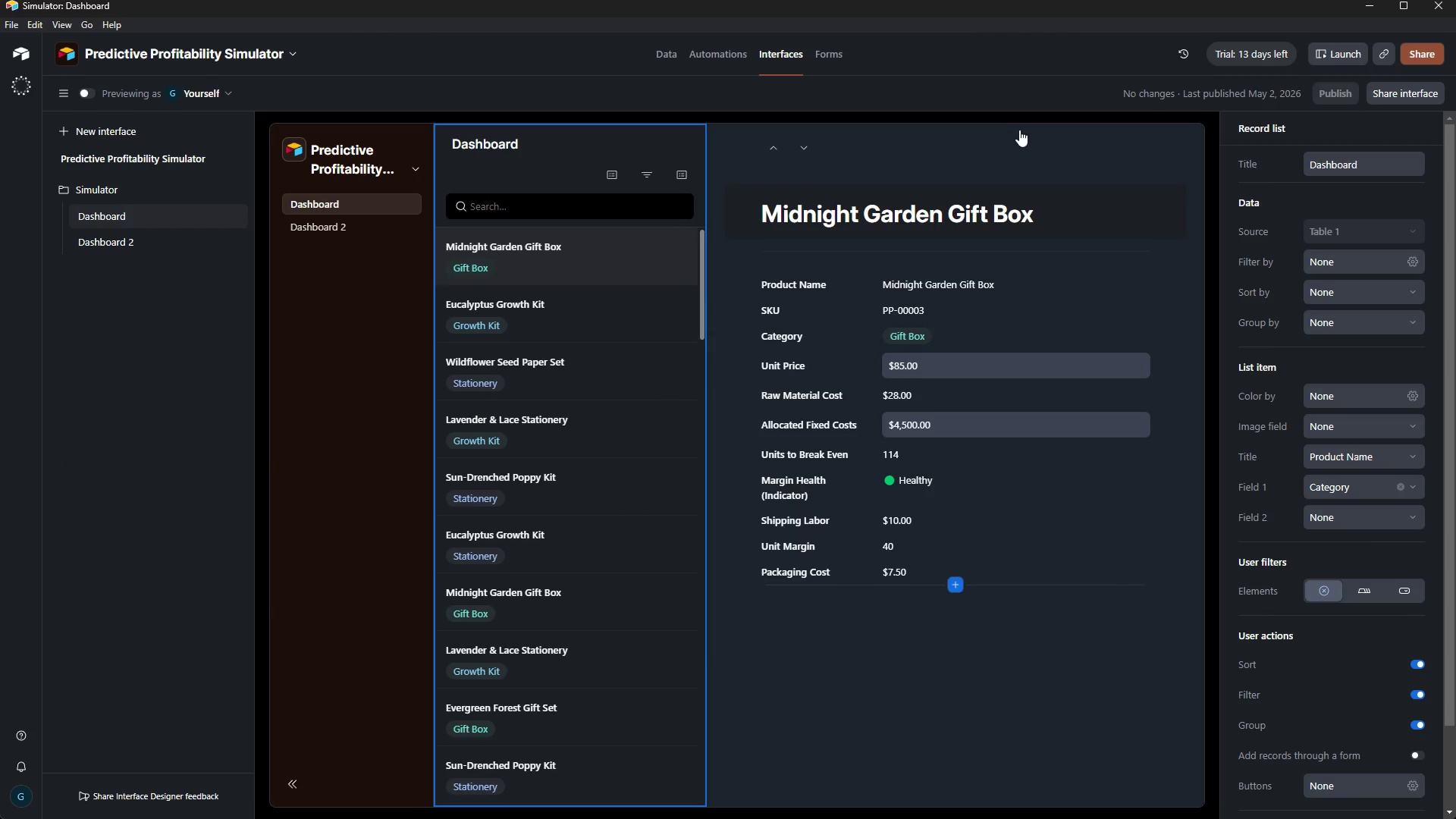 
wait(14.78)
 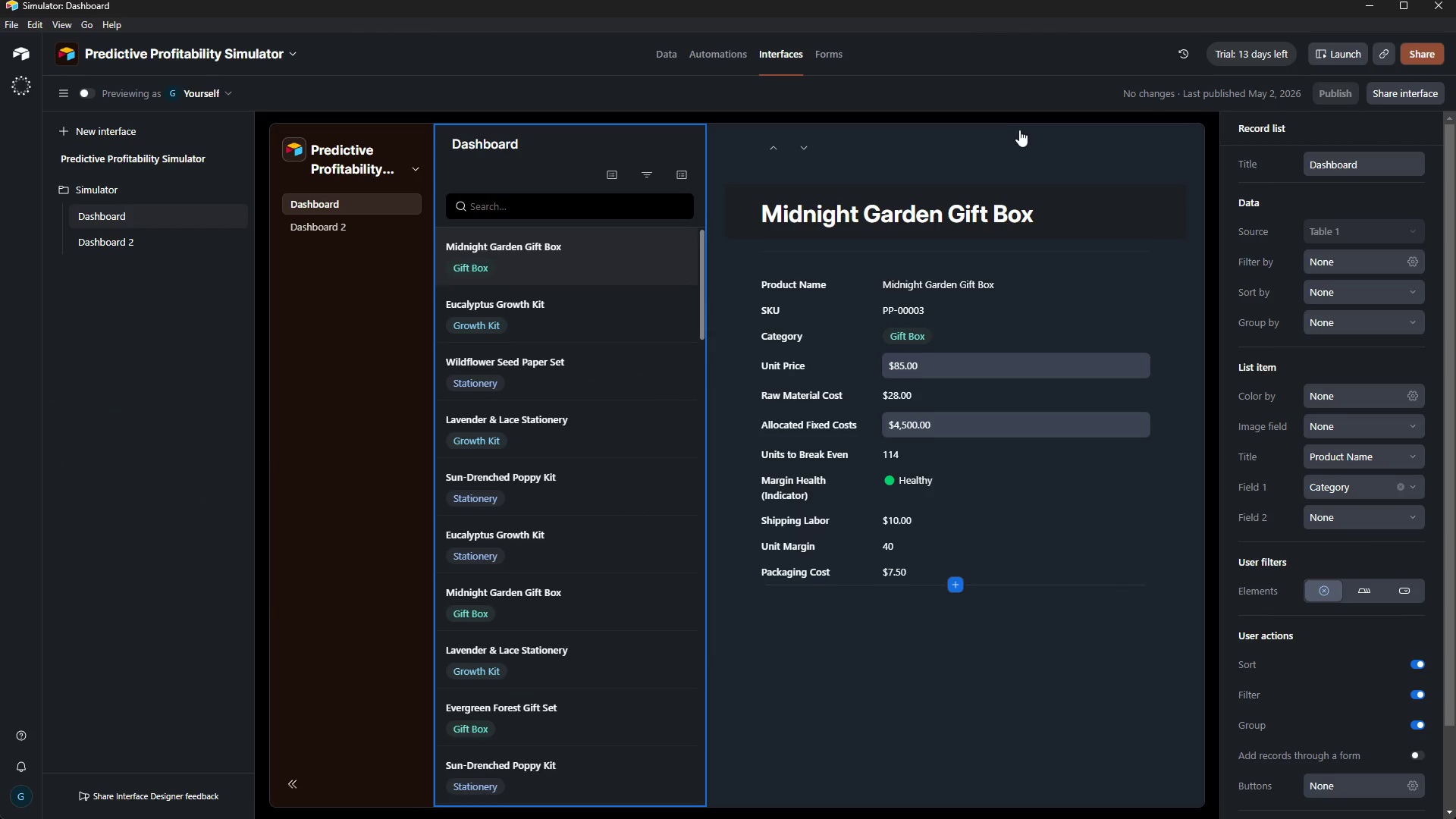 
left_click([755, 724])
 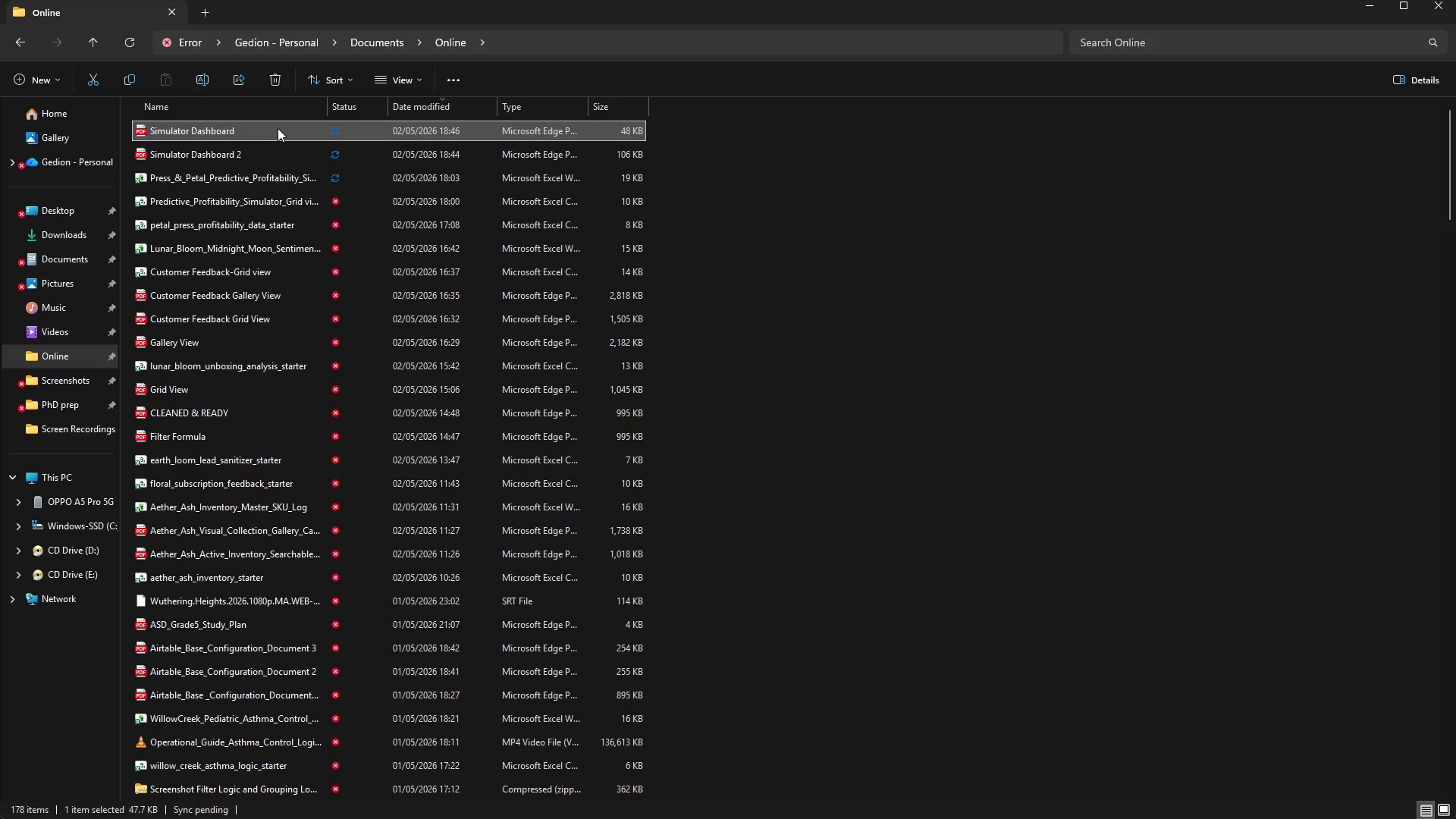 
double_click([278, 128])
 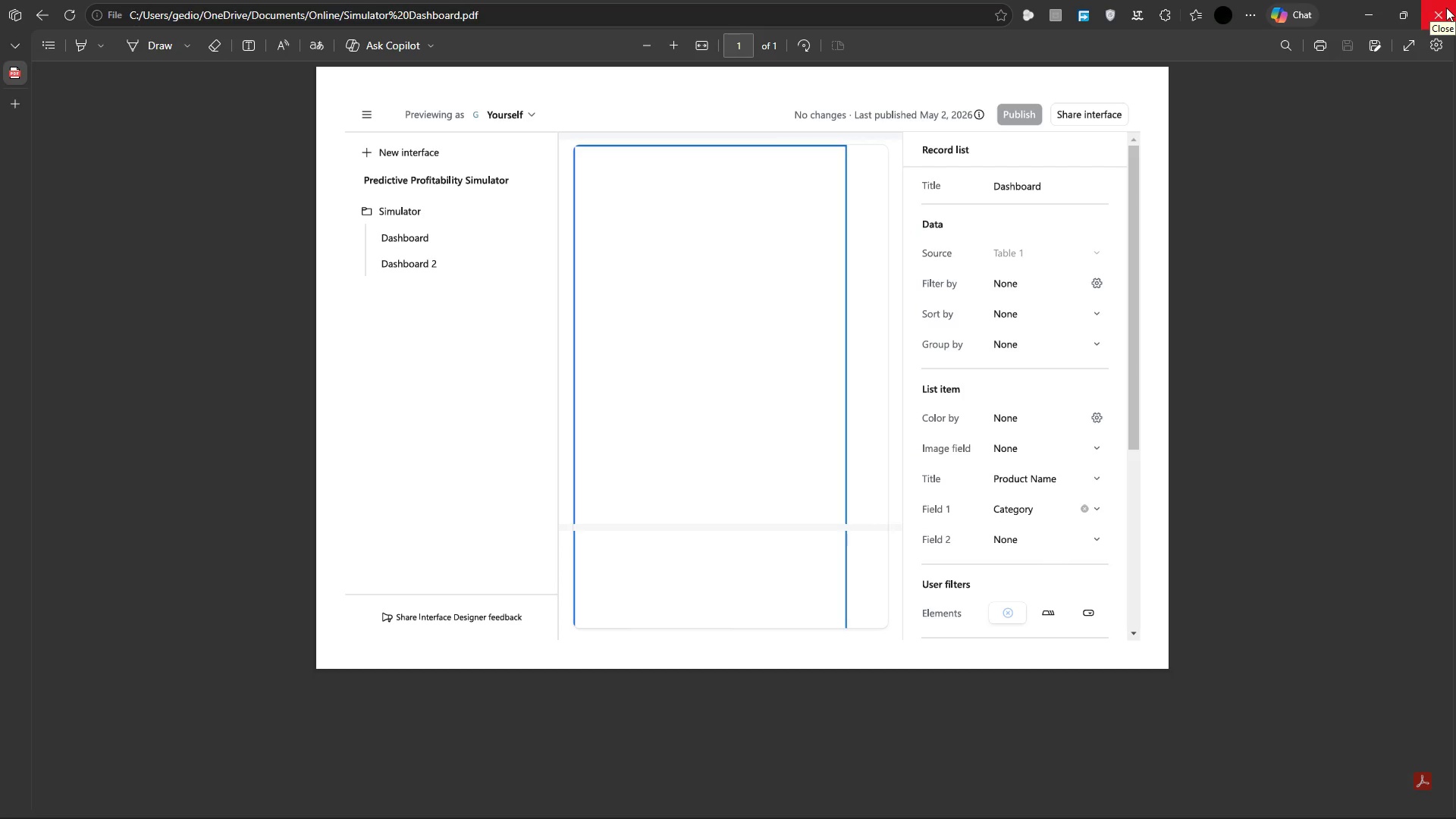 
wait(7.89)
 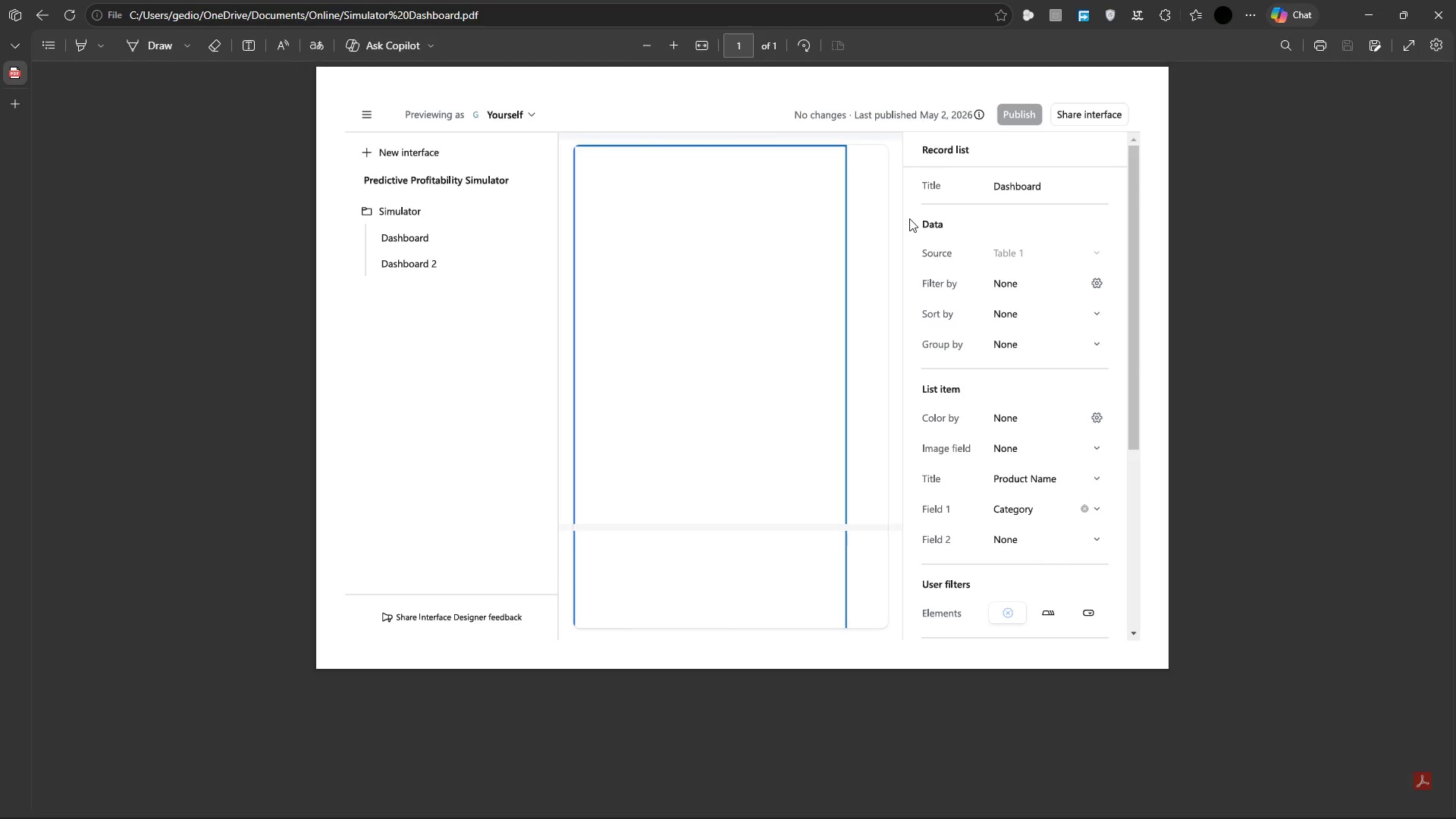 
left_click([1446, 8])
 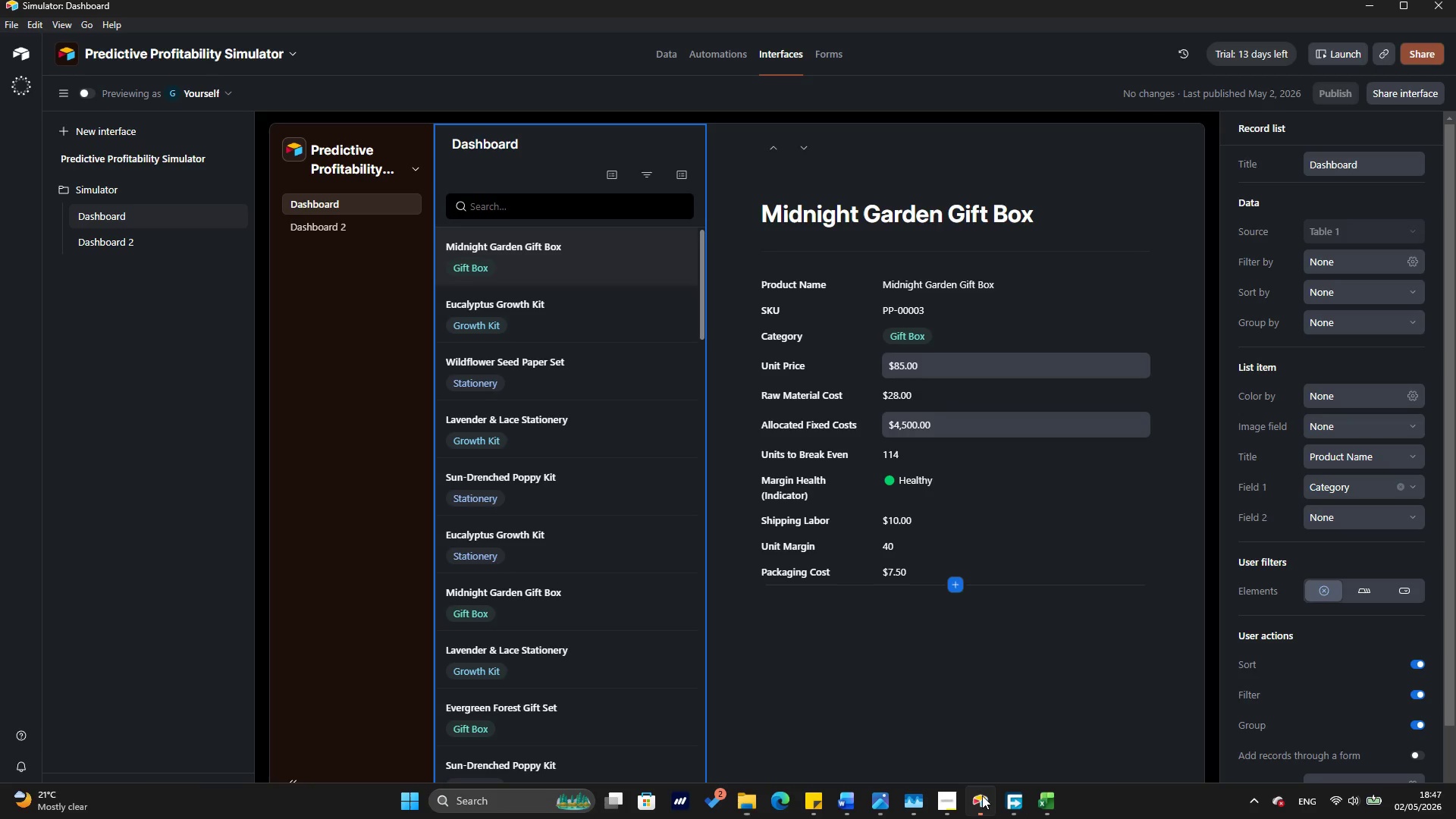 
left_click([1129, 163])
 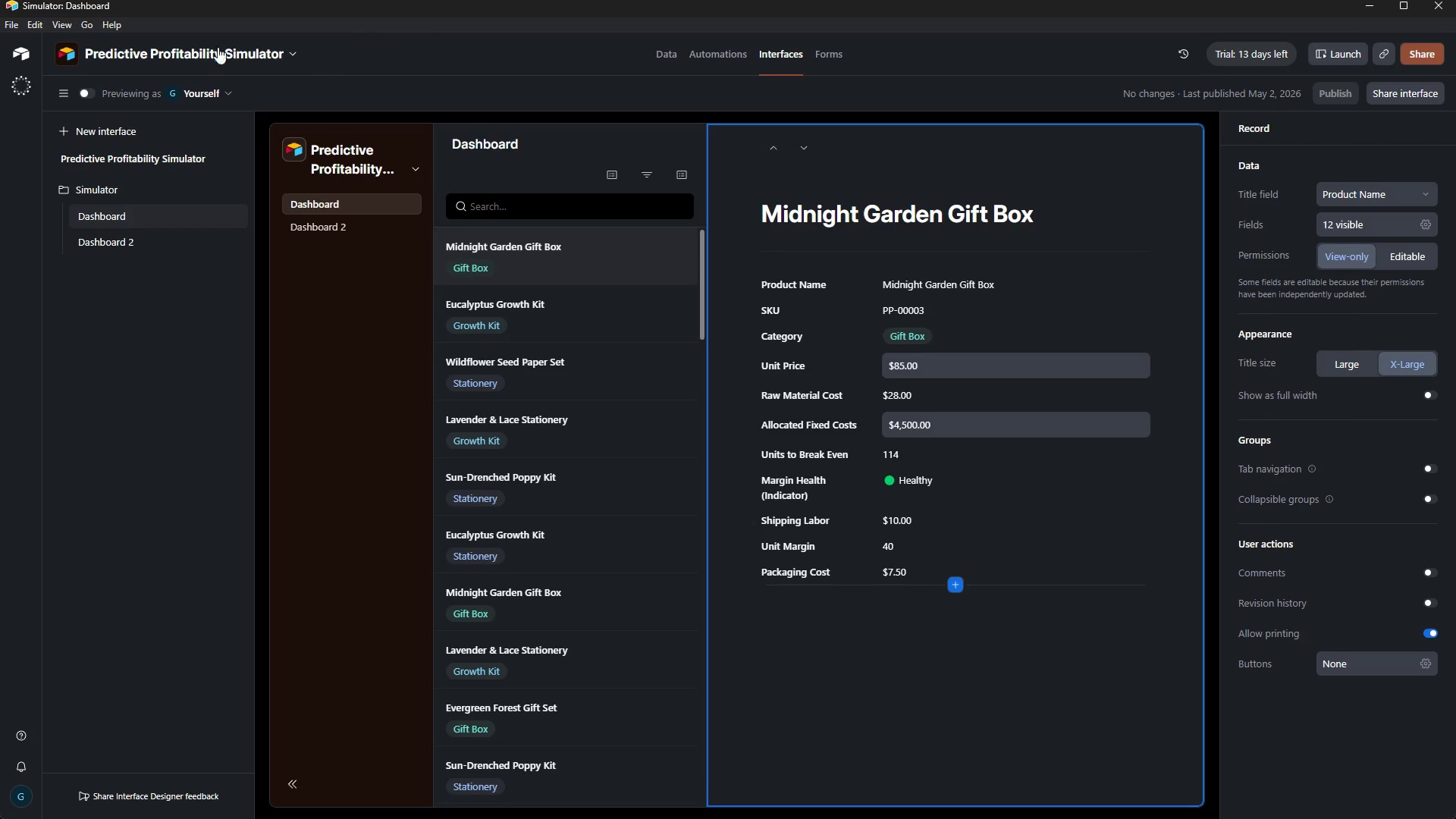 
left_click([0, 18])
 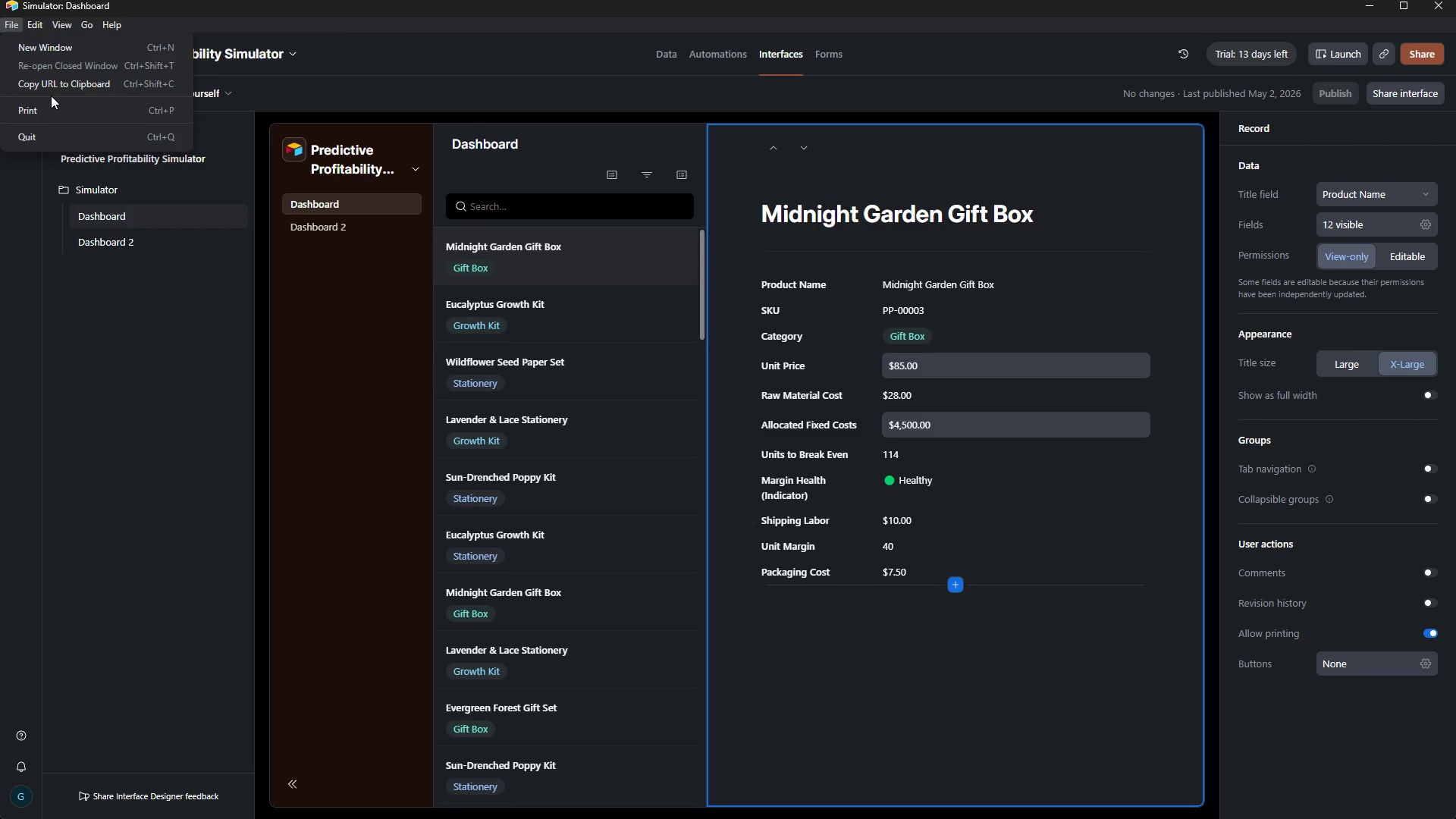 
left_click([51, 102])
 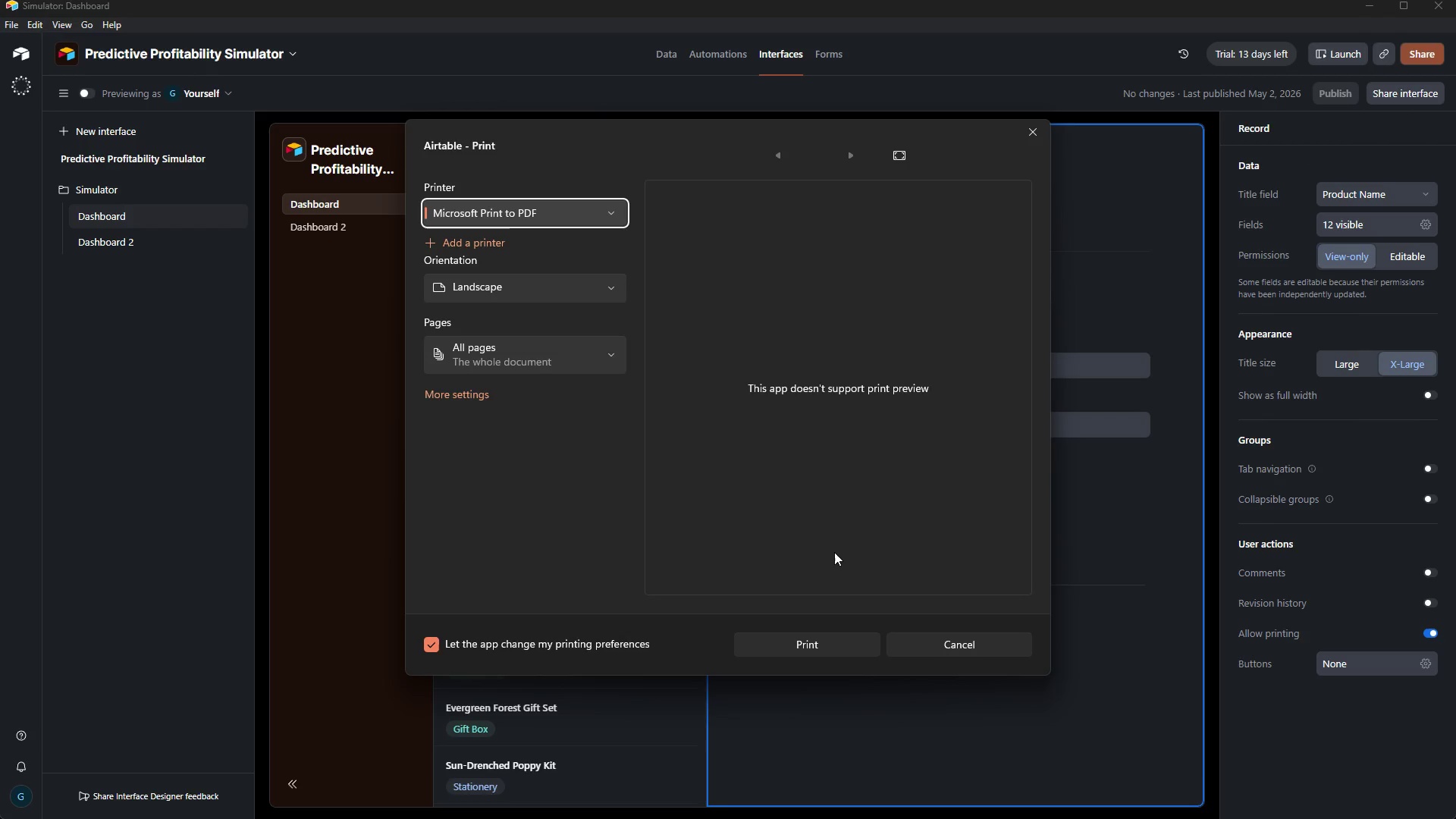 
left_click([847, 657])
 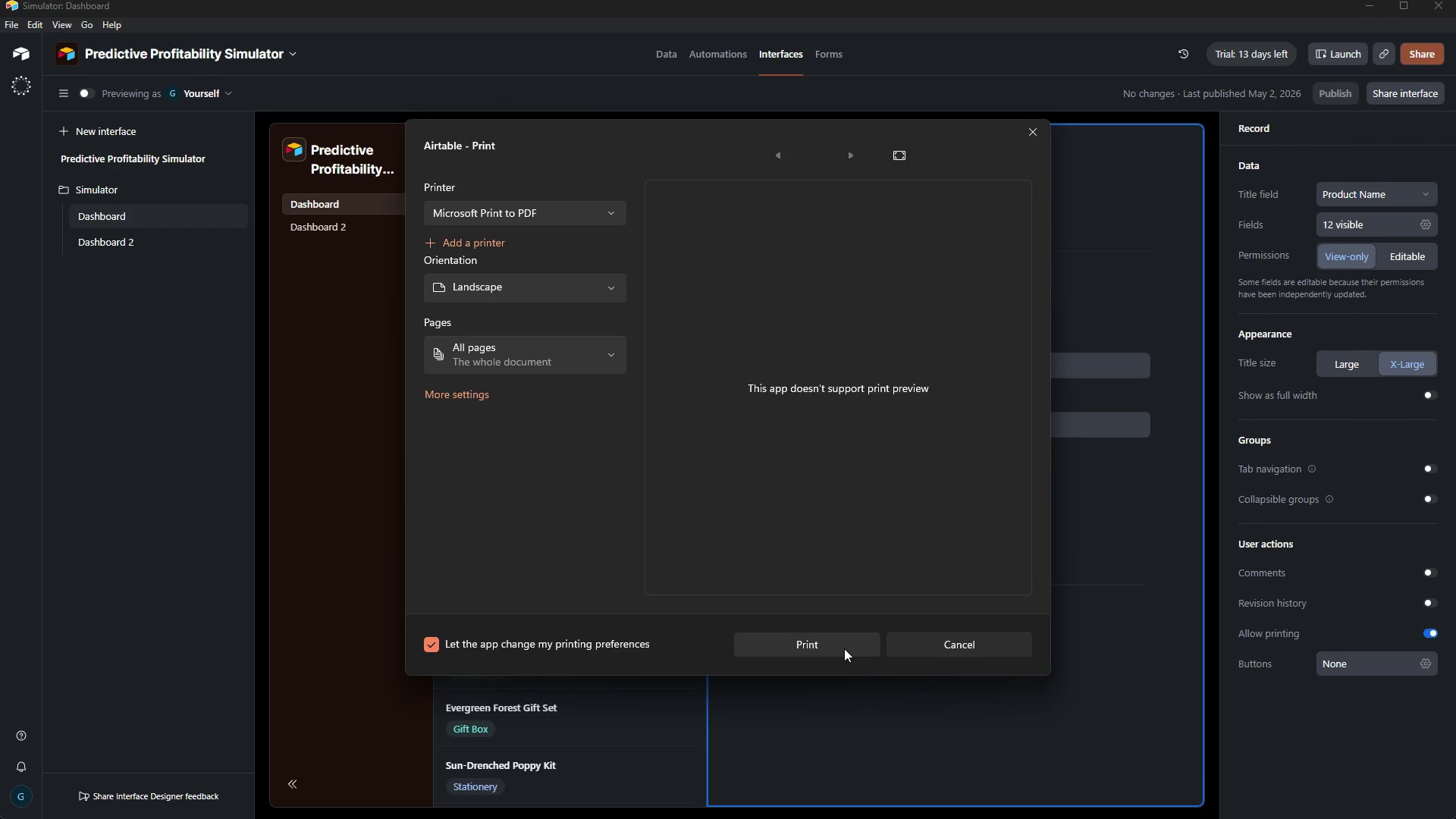 
left_click([844, 648])
 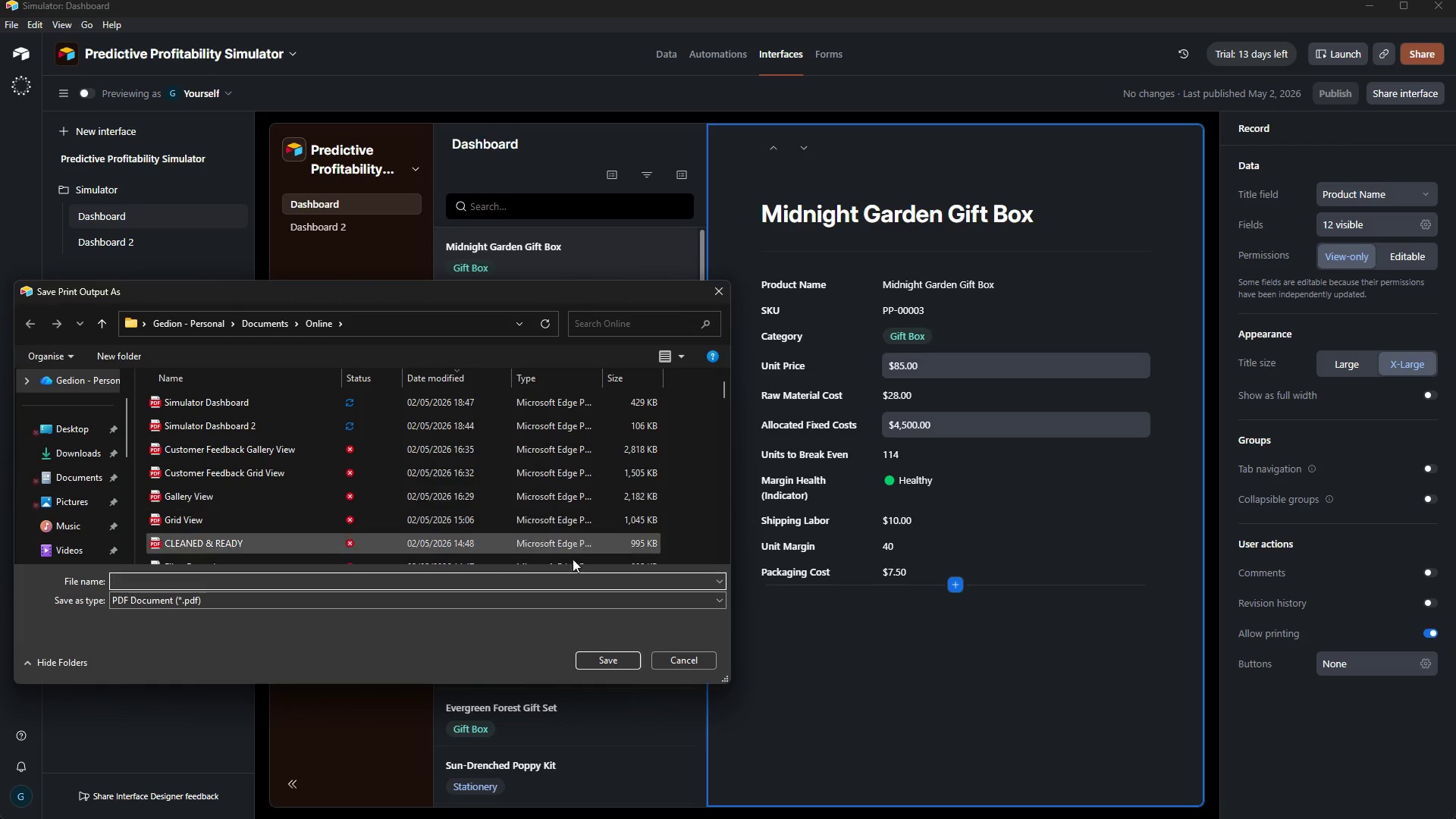 
wait(6.03)
 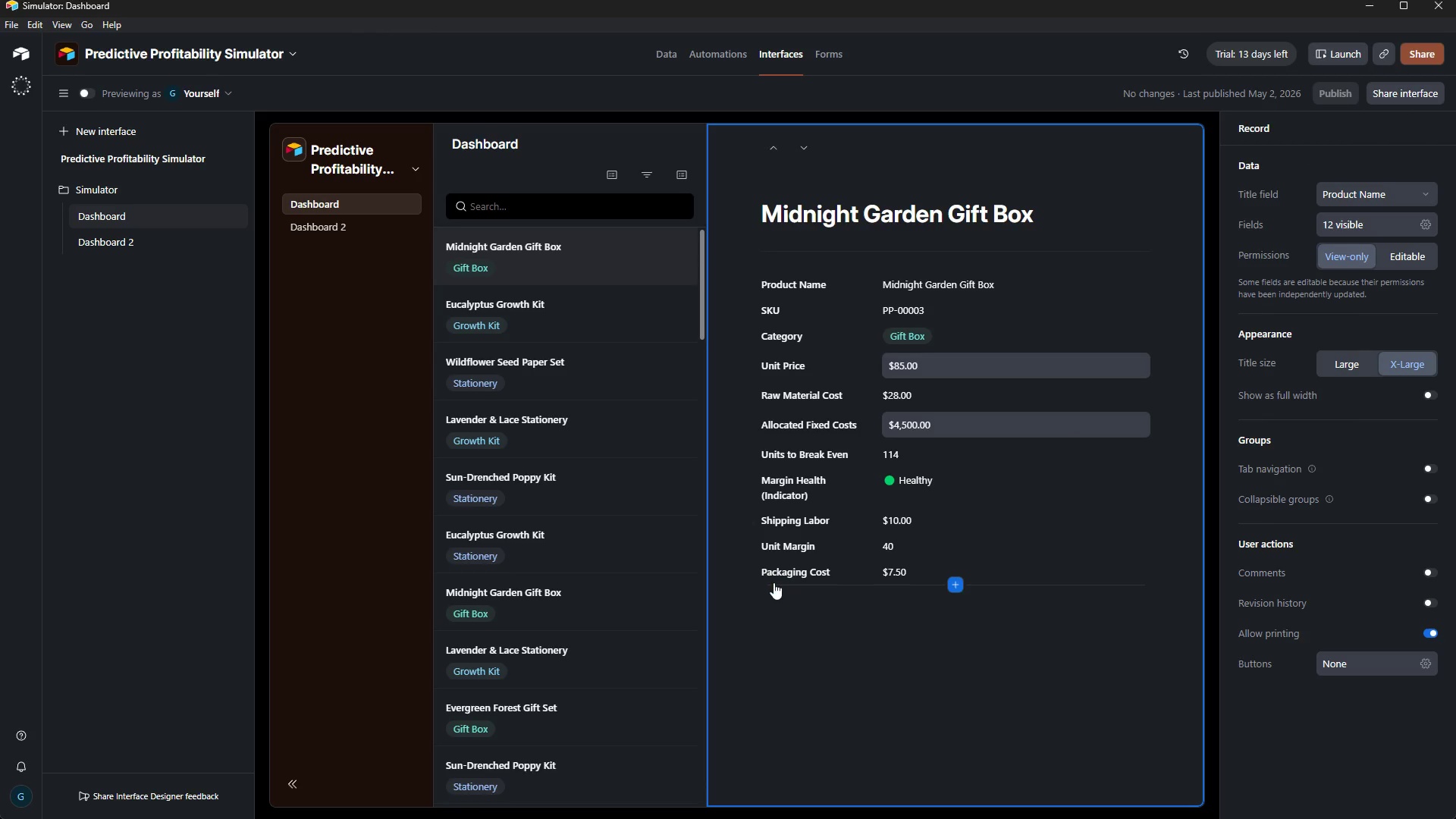 
left_click([173, 403])
 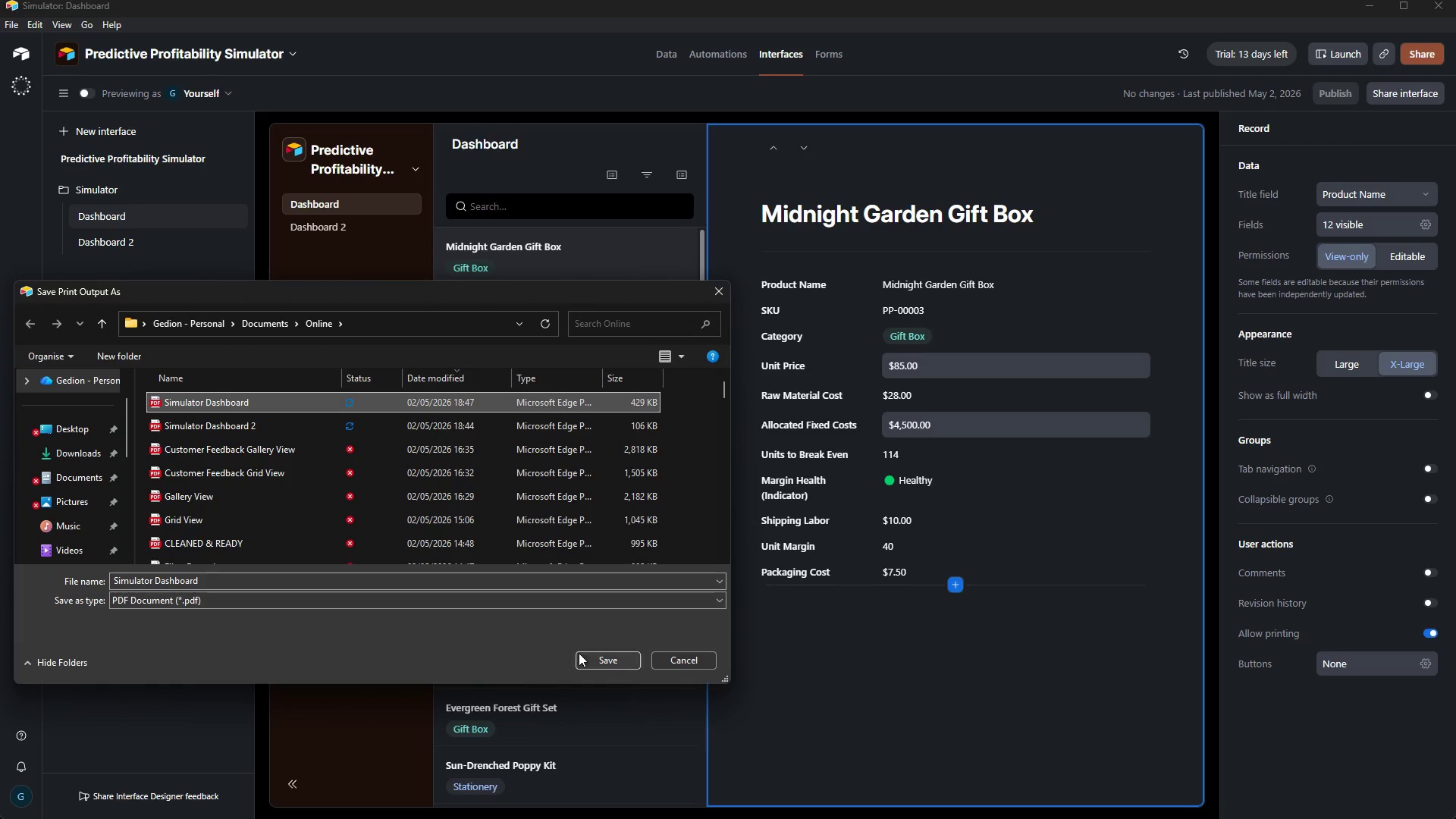 
left_click([586, 658])
 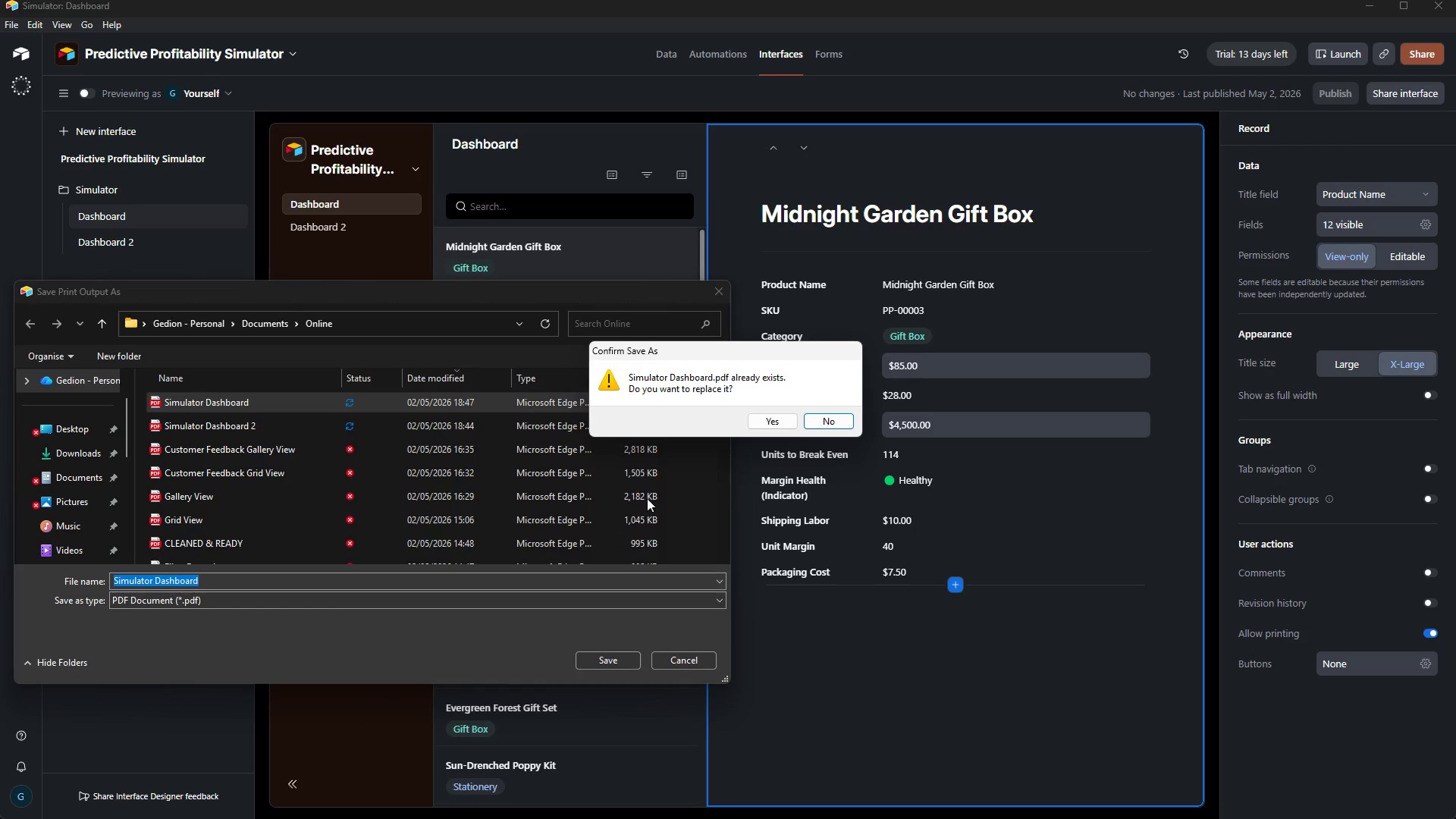 
left_click([774, 416])
 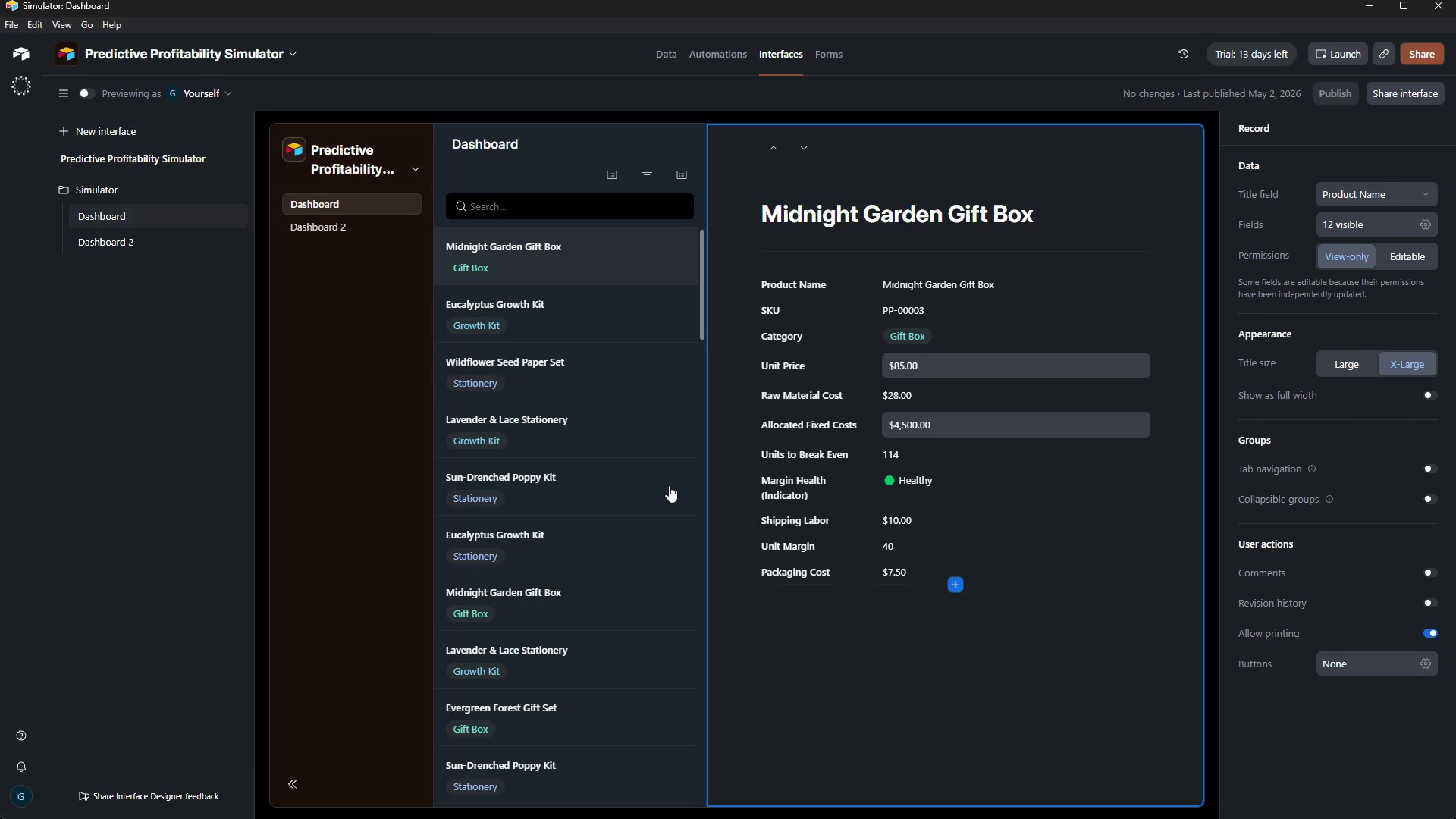 
wait(18.8)
 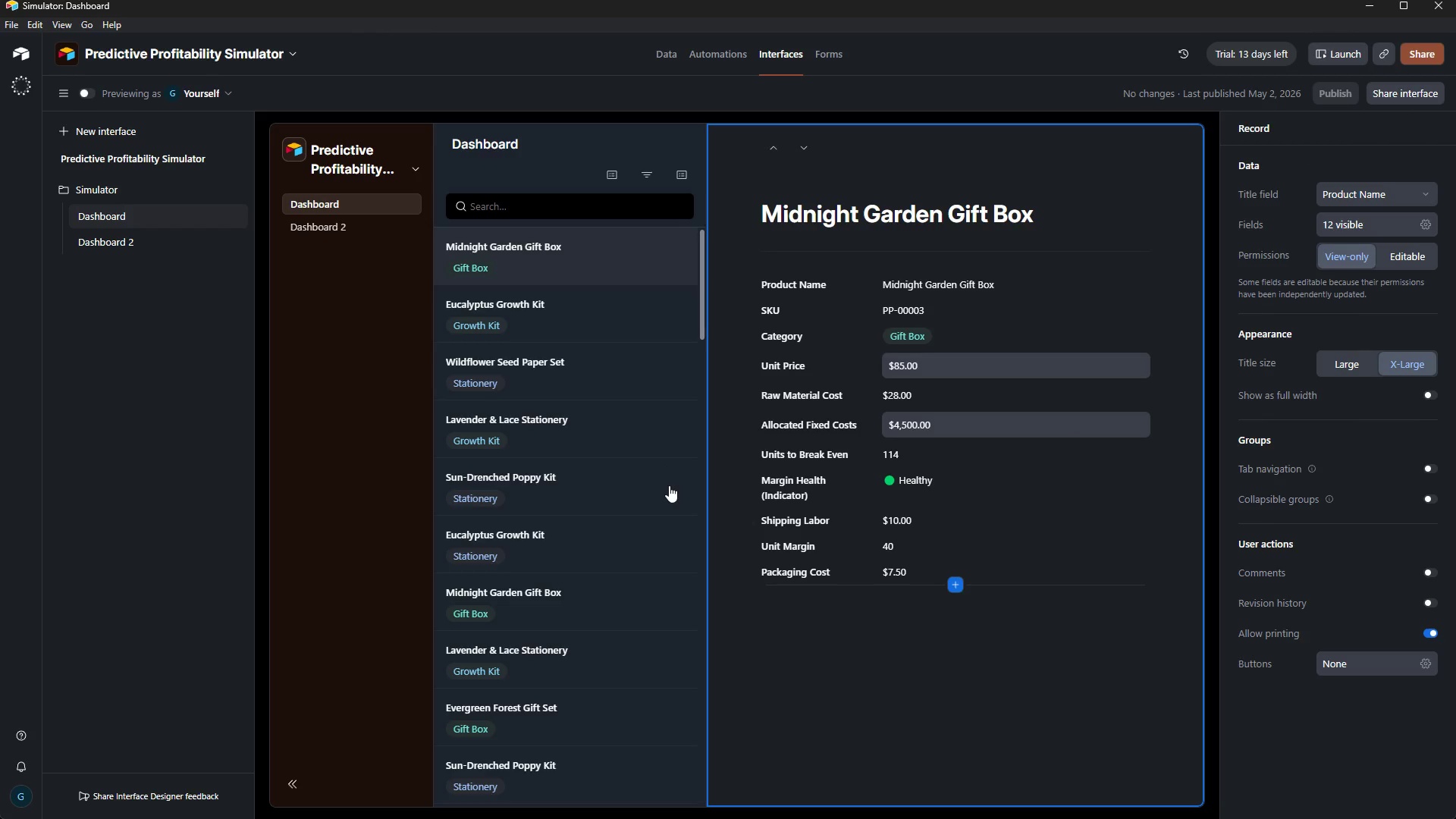 
left_click([752, 806])
 